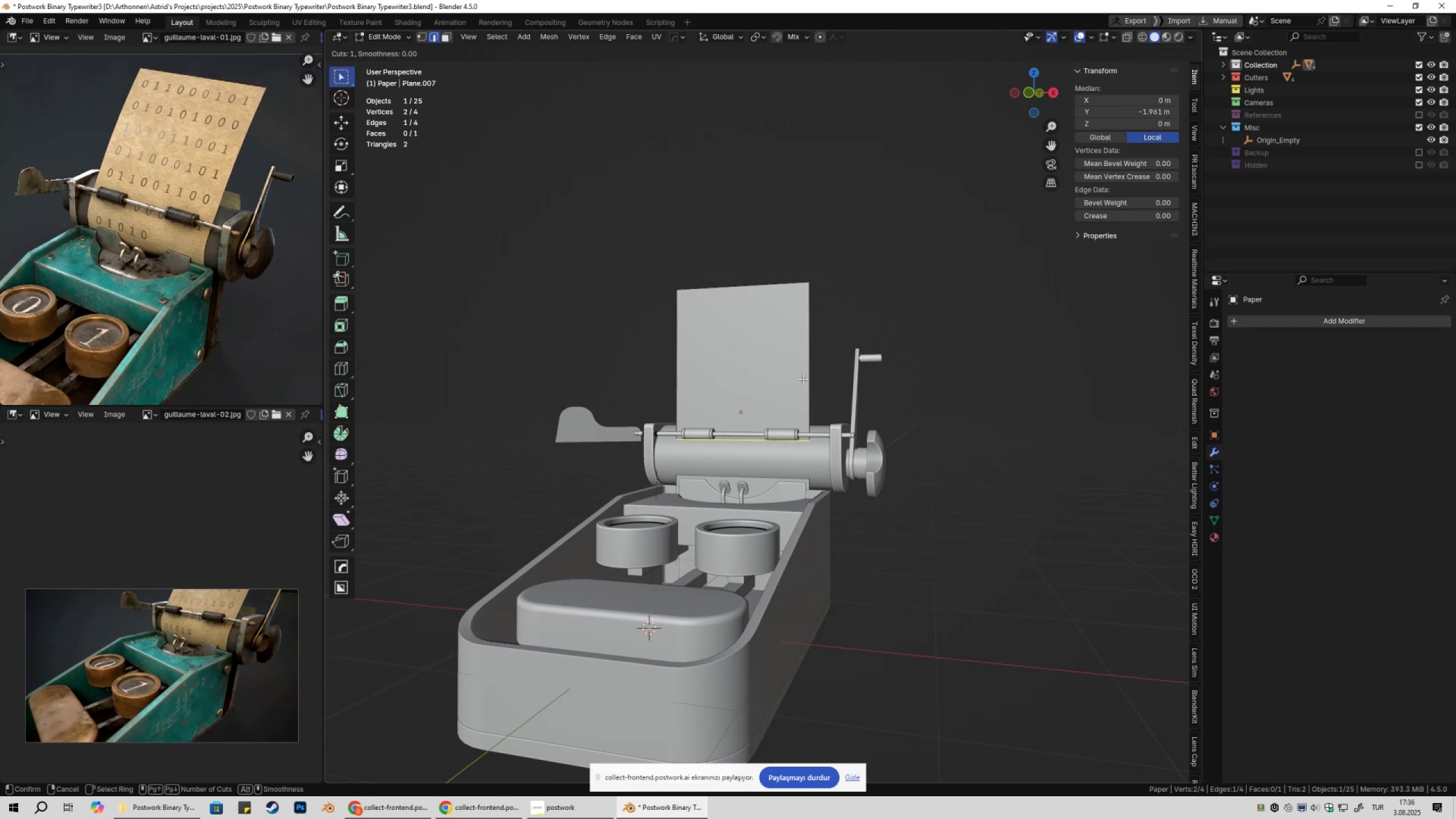 
scroll: coordinate [802, 377], scroll_direction: up, amount: 16.0
 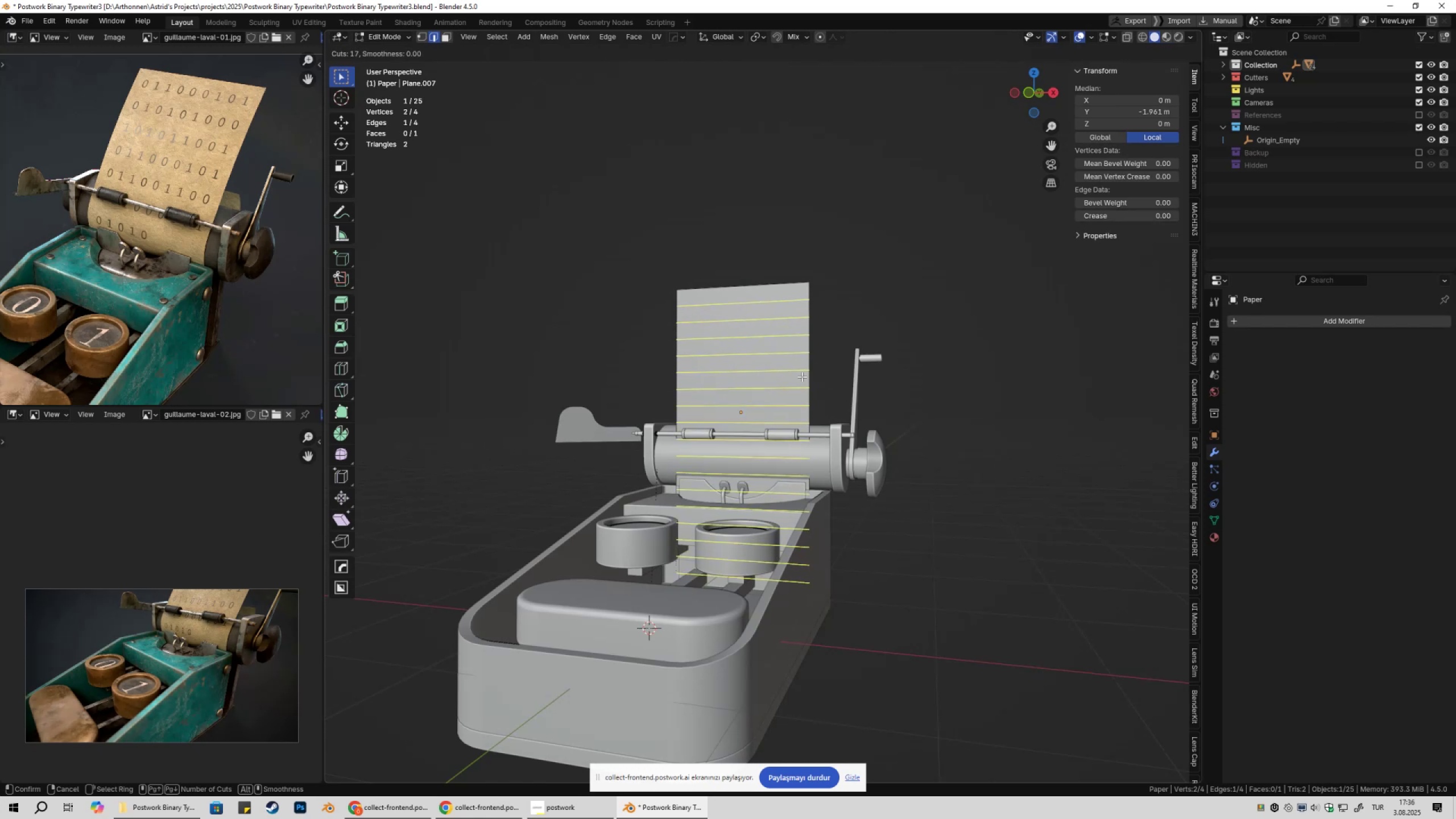 
scroll: coordinate [802, 377], scroll_direction: down, amount: 1.0
 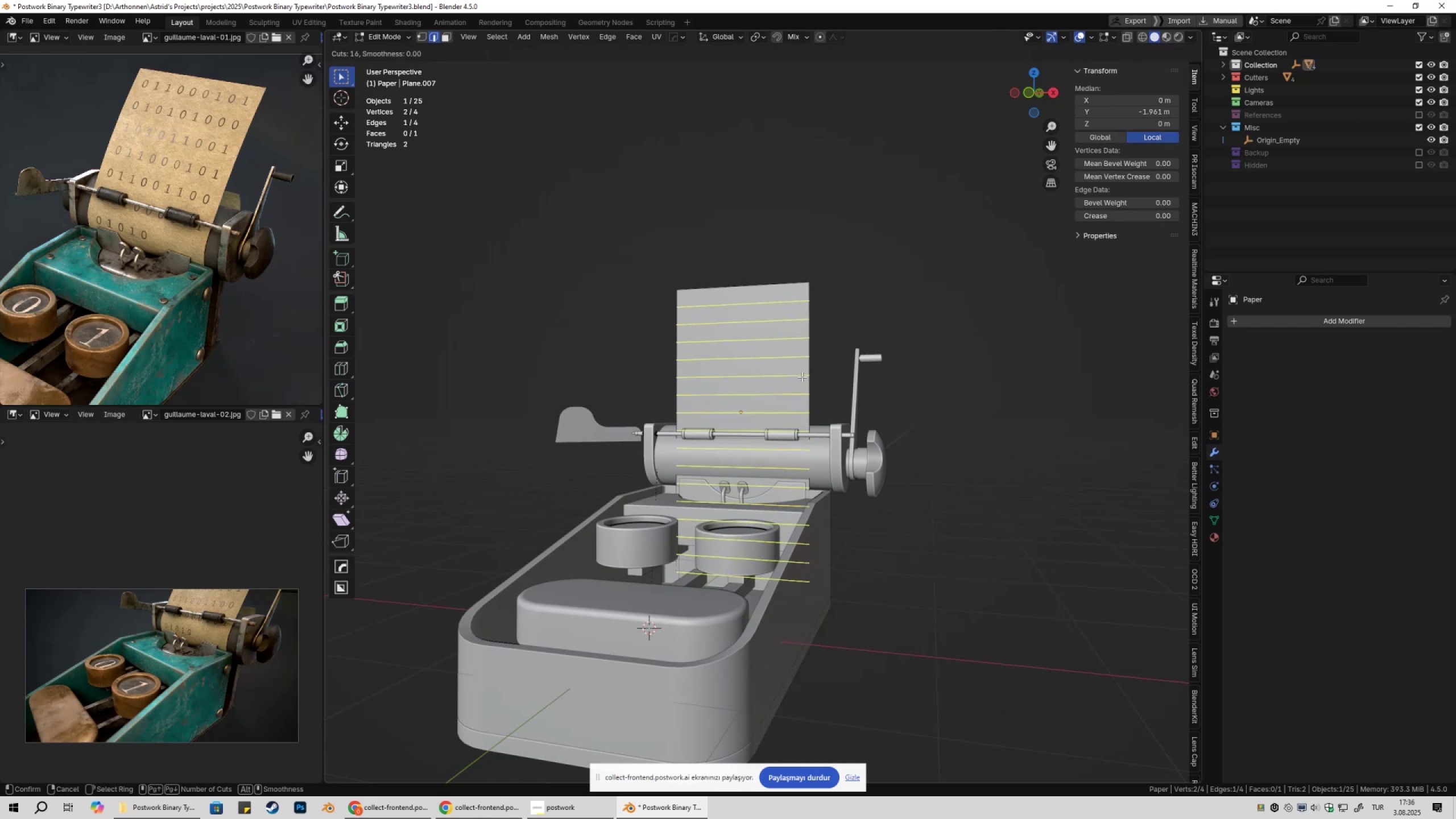 
scroll: coordinate [803, 377], scroll_direction: up, amount: 8.0
 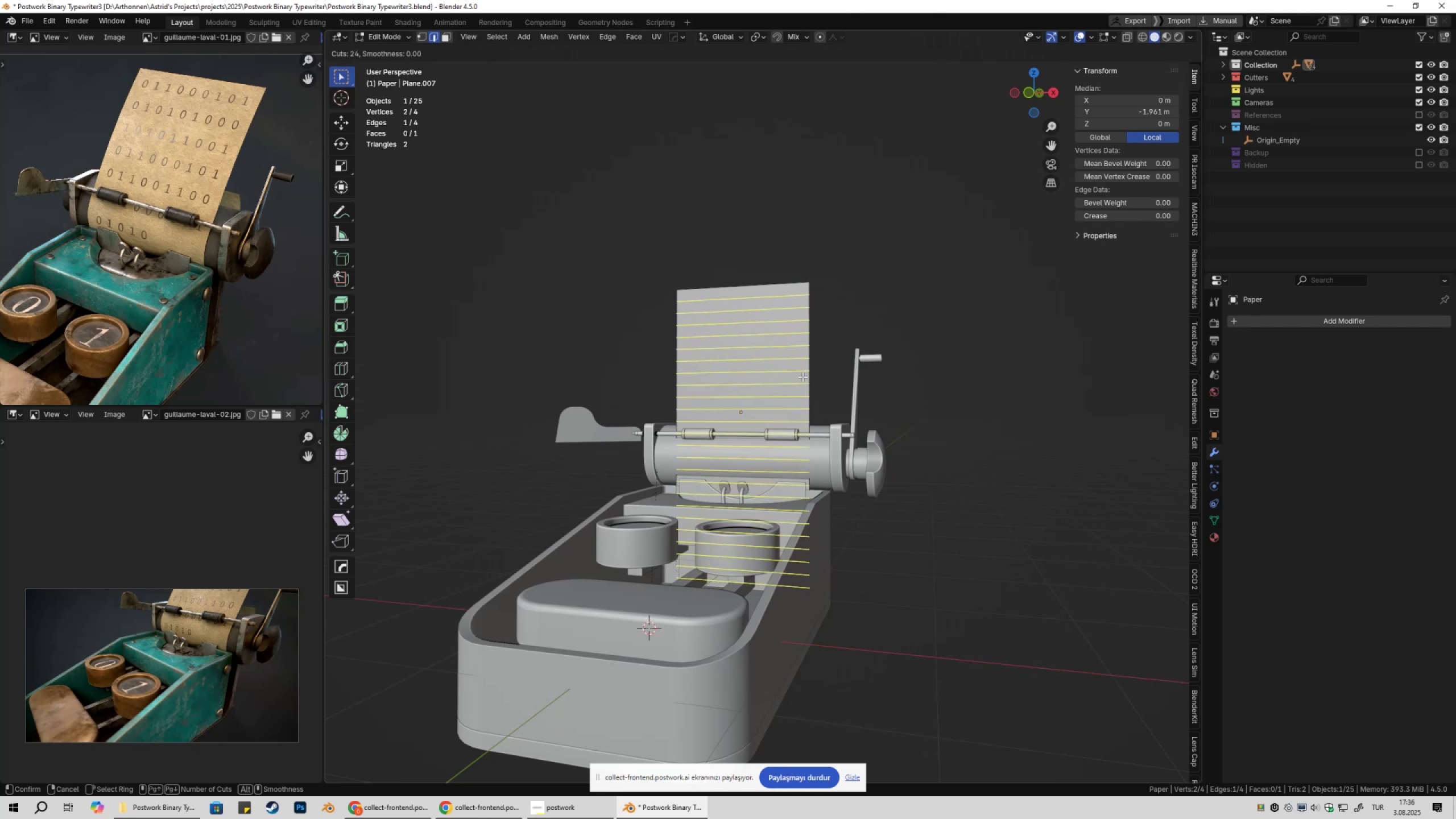 
left_click([803, 377])
 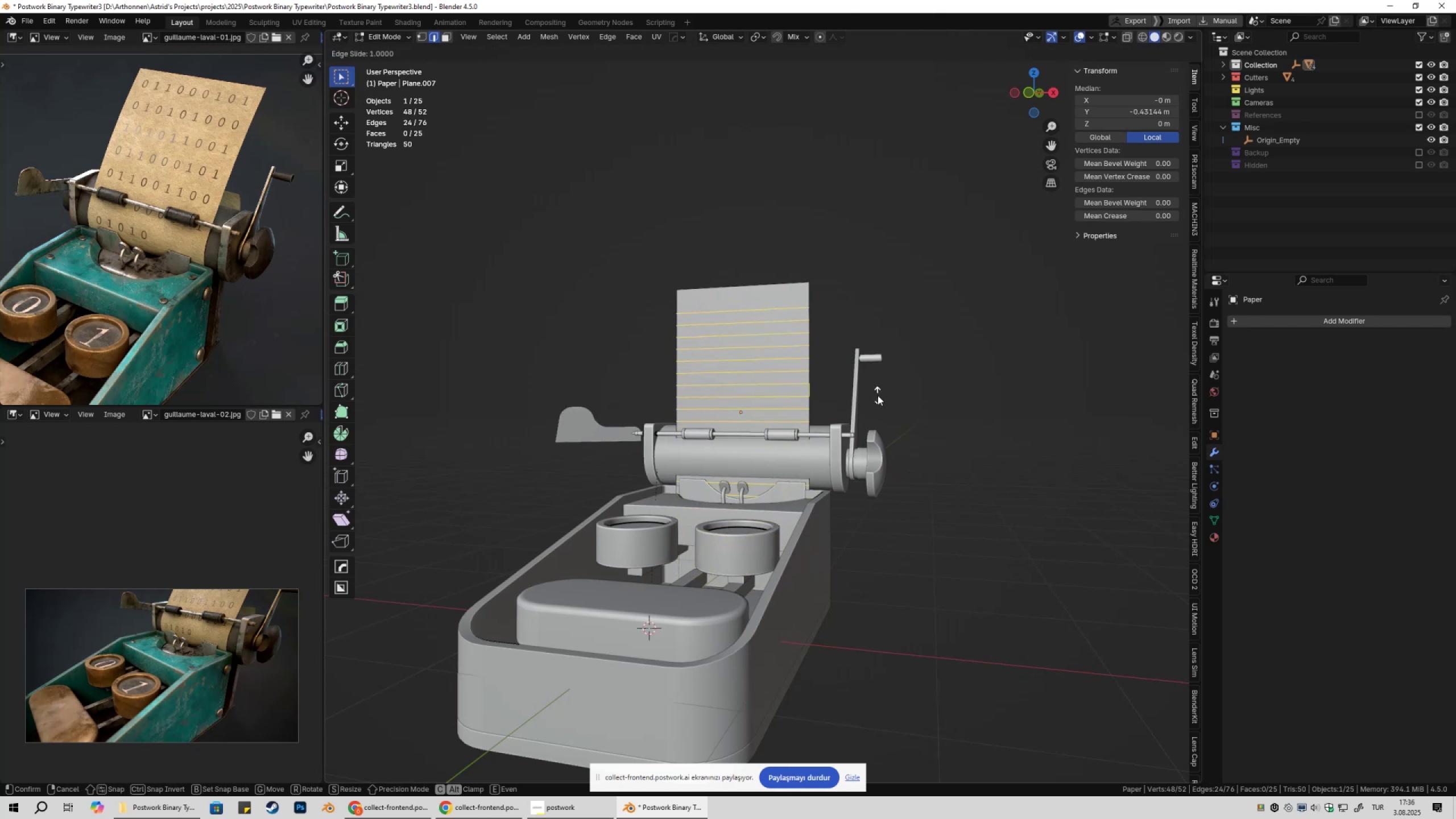 
key(Tab)
 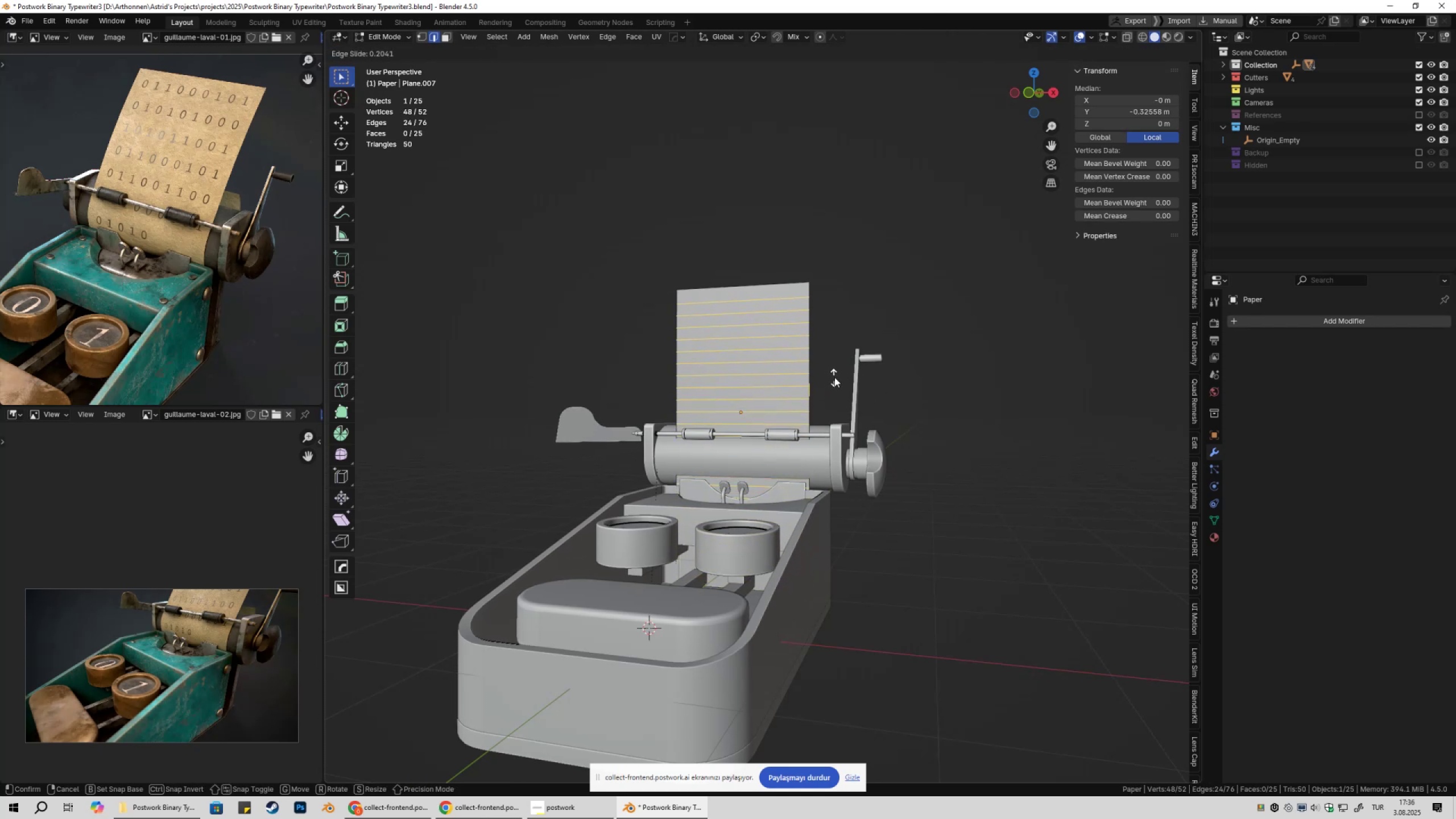 
key(Escape)
 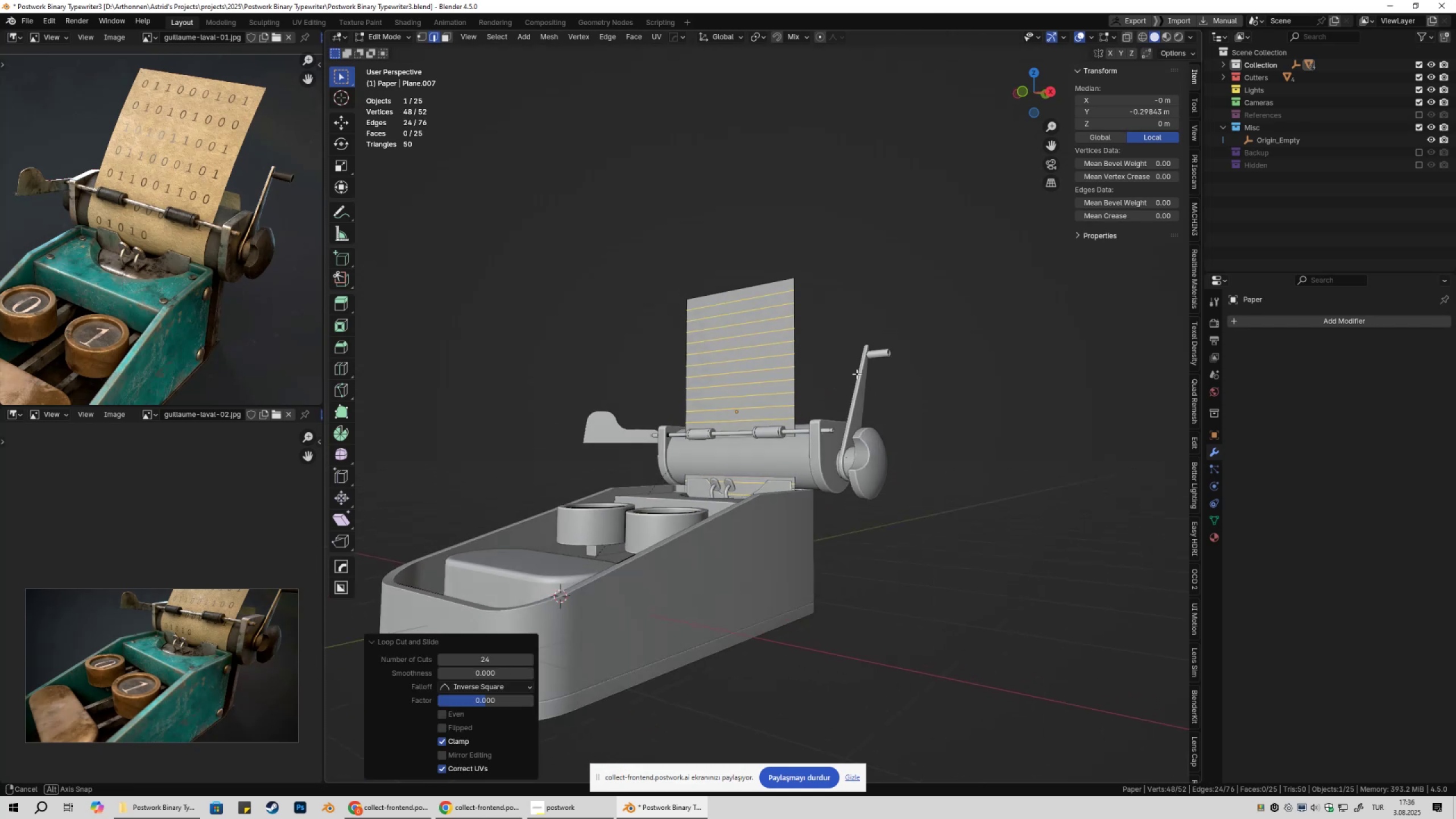 
key(Tab)
 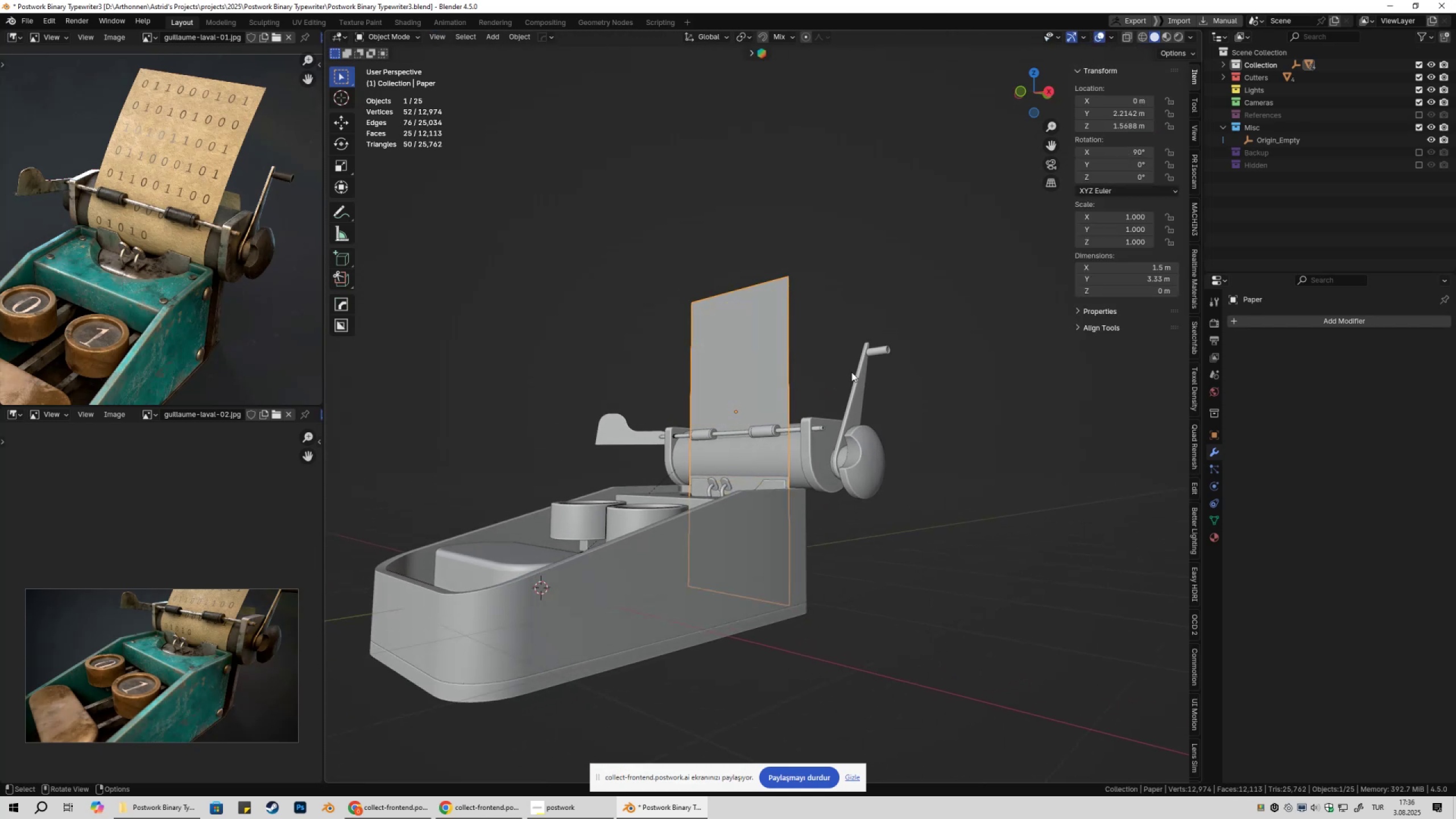 
key(Numpad3)
 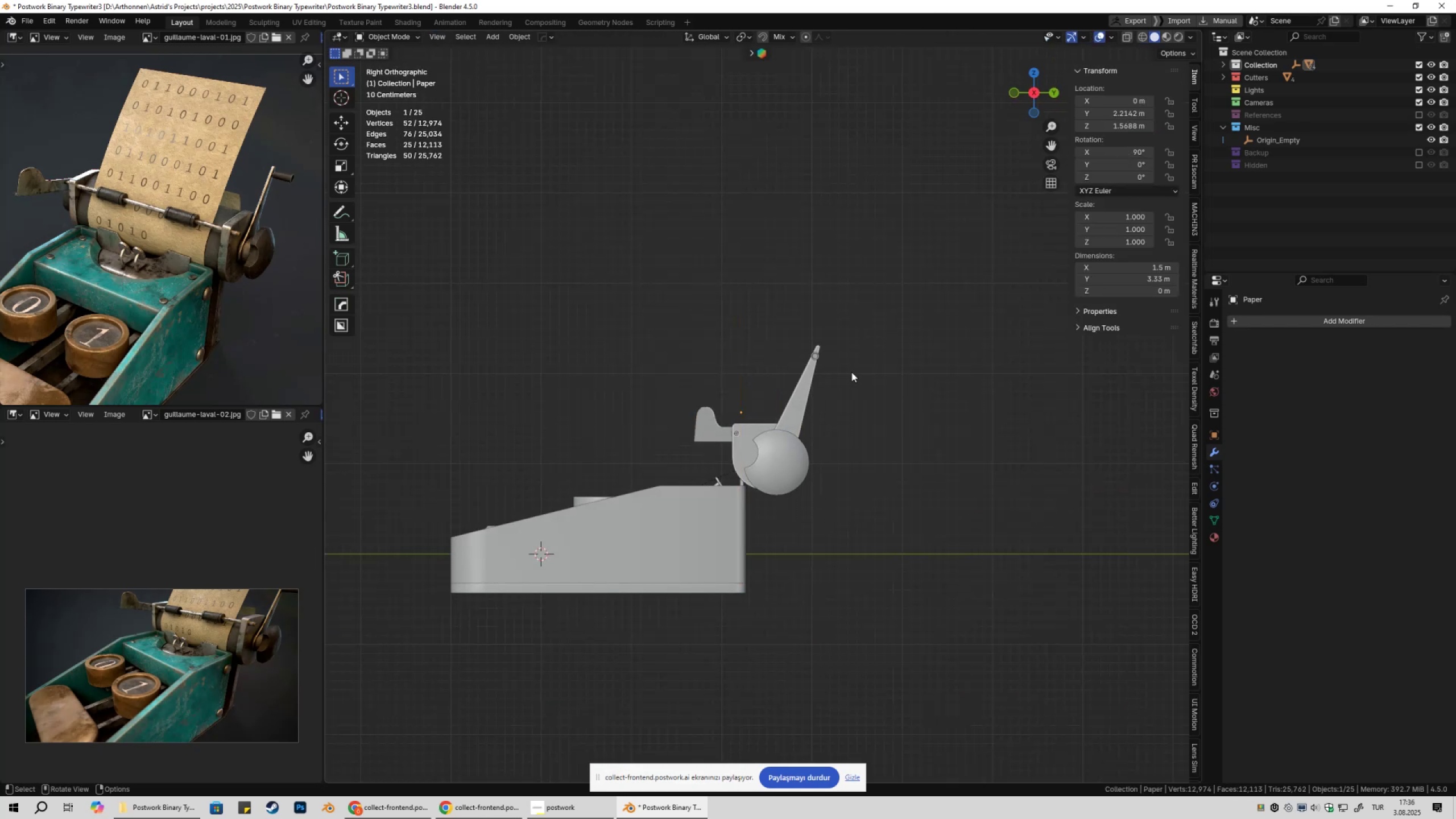 
key(Tab)
 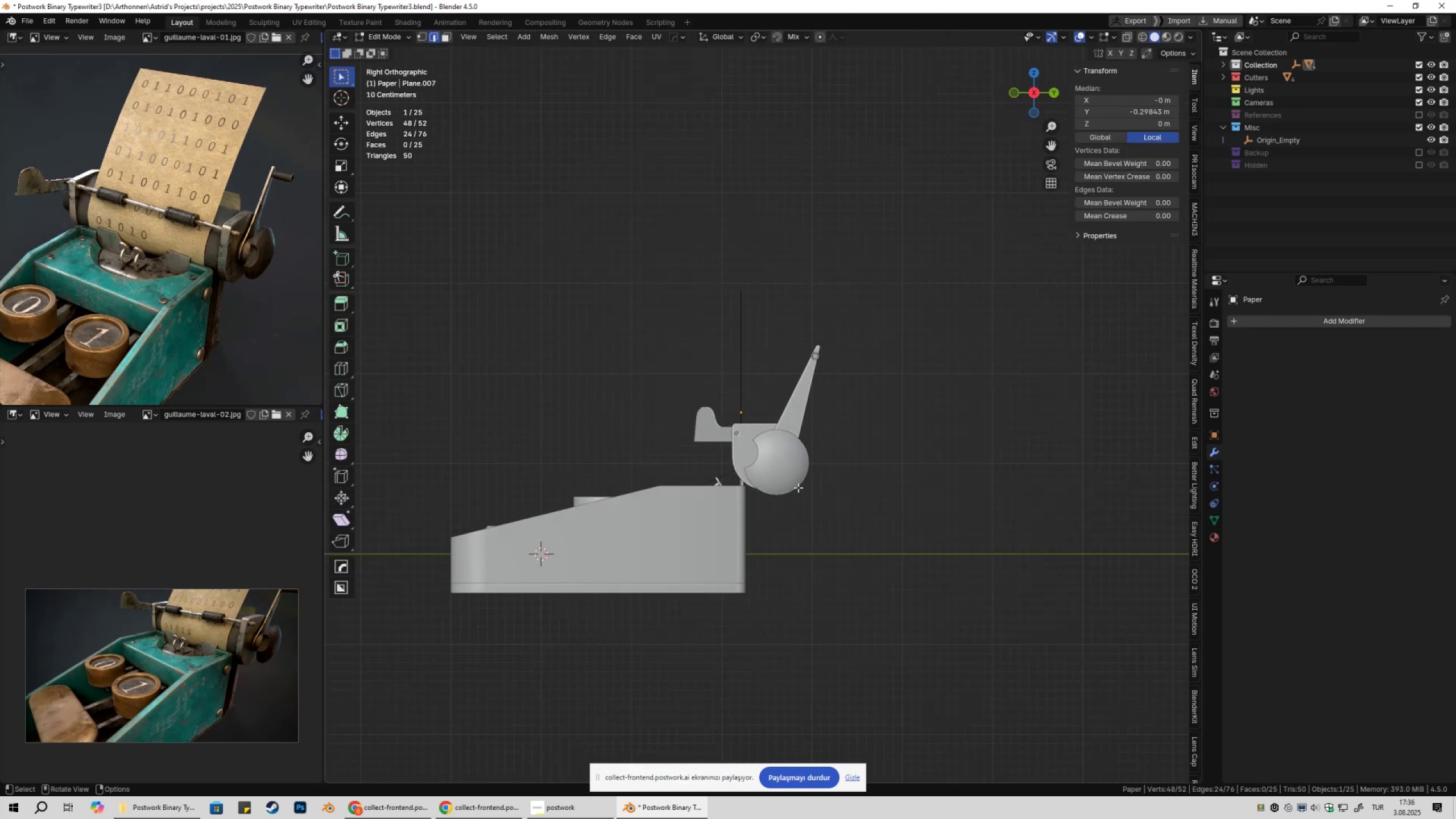 
key(Z)
 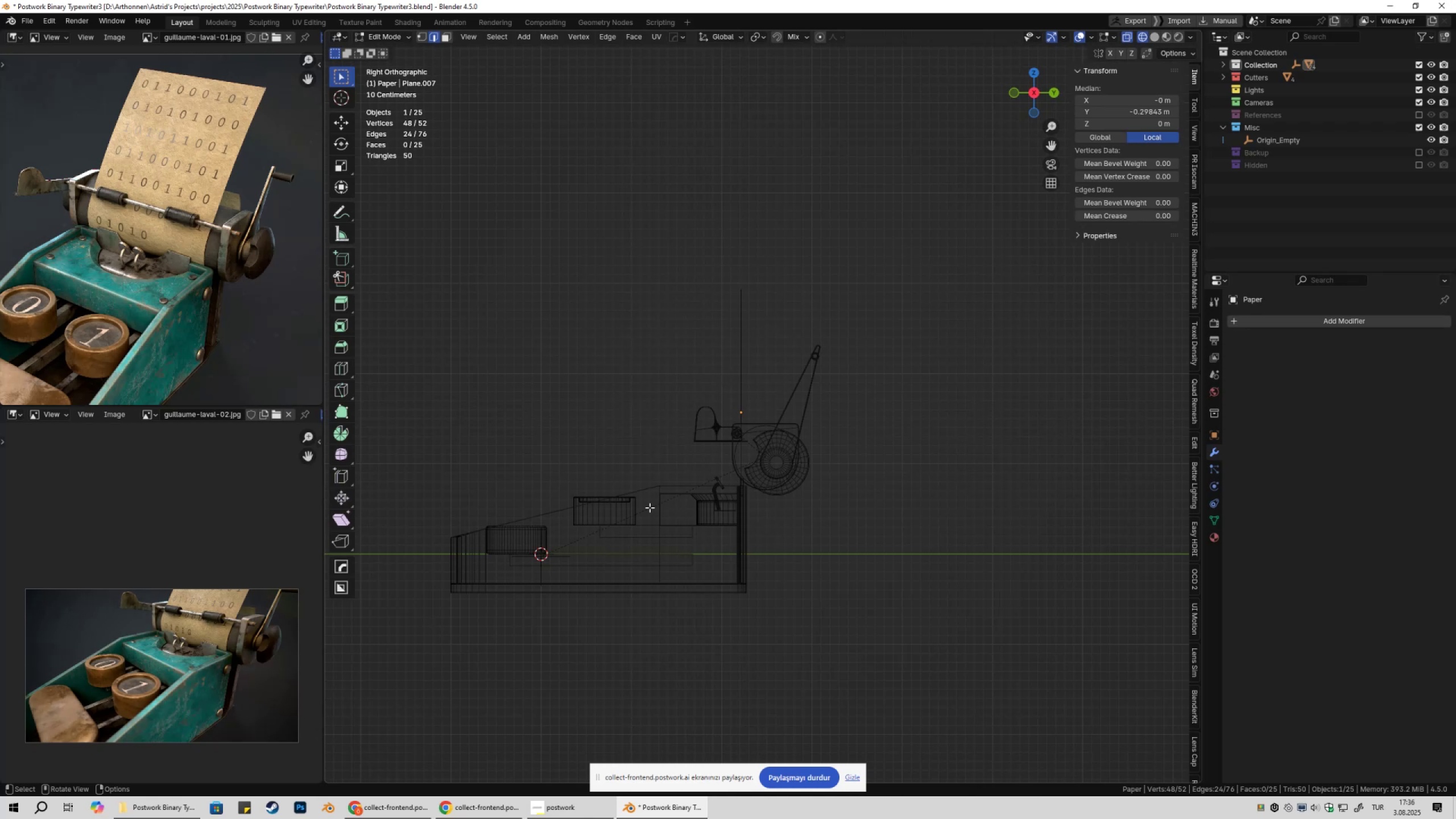 
key(Shift+ShiftLeft)
 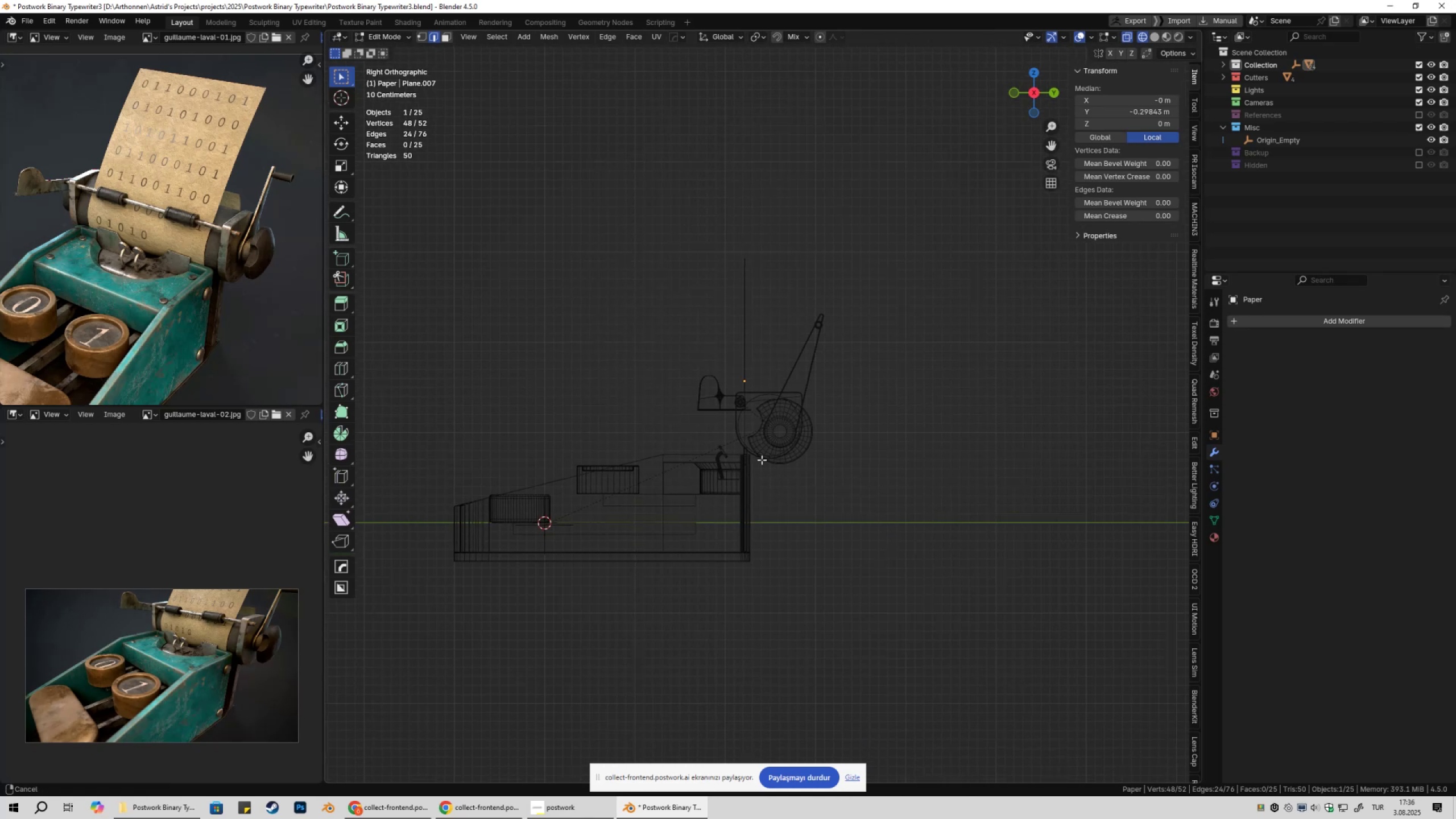 
scroll: coordinate [762, 459], scroll_direction: up, amount: 4.0
 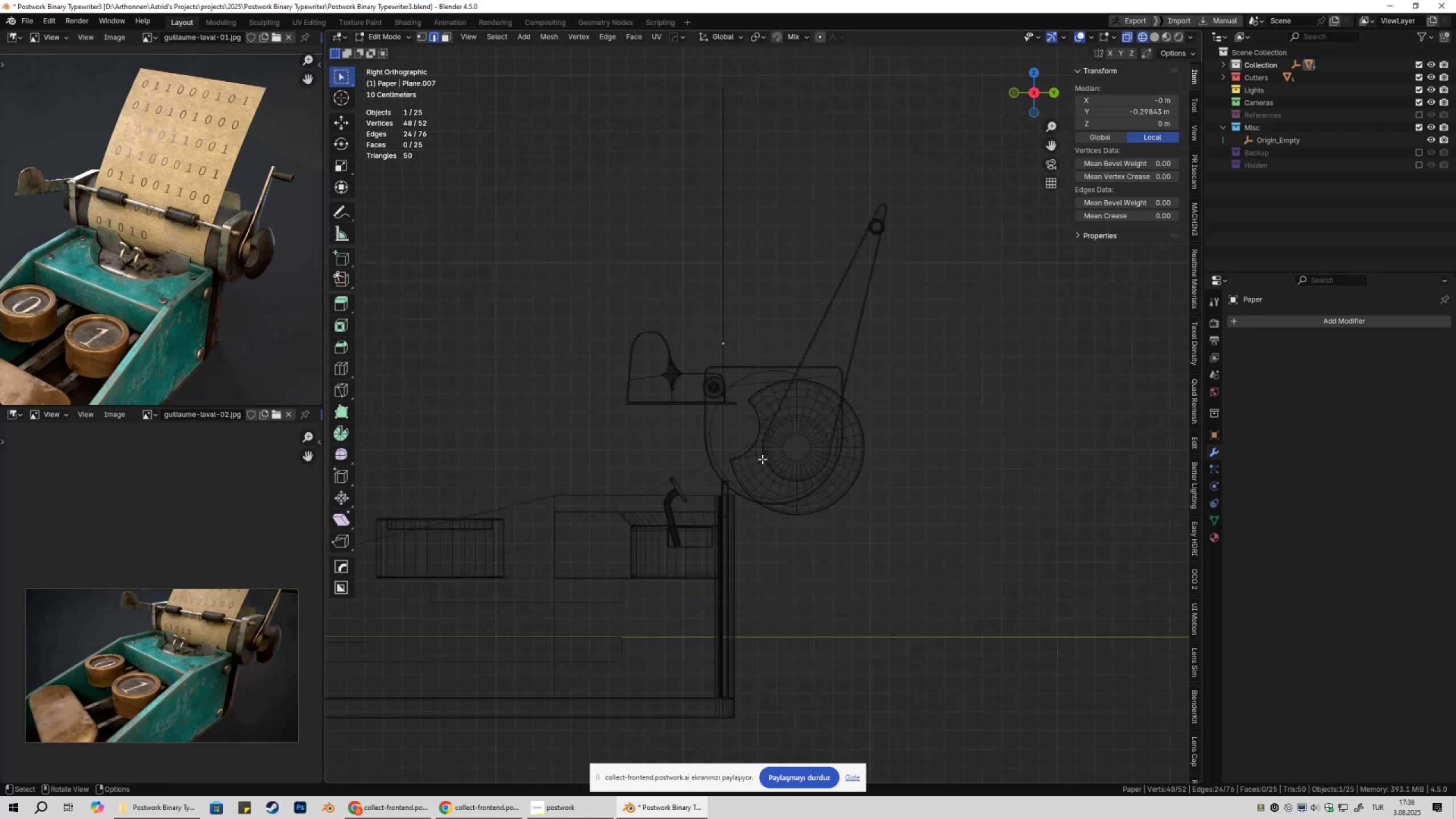 
key(1)
 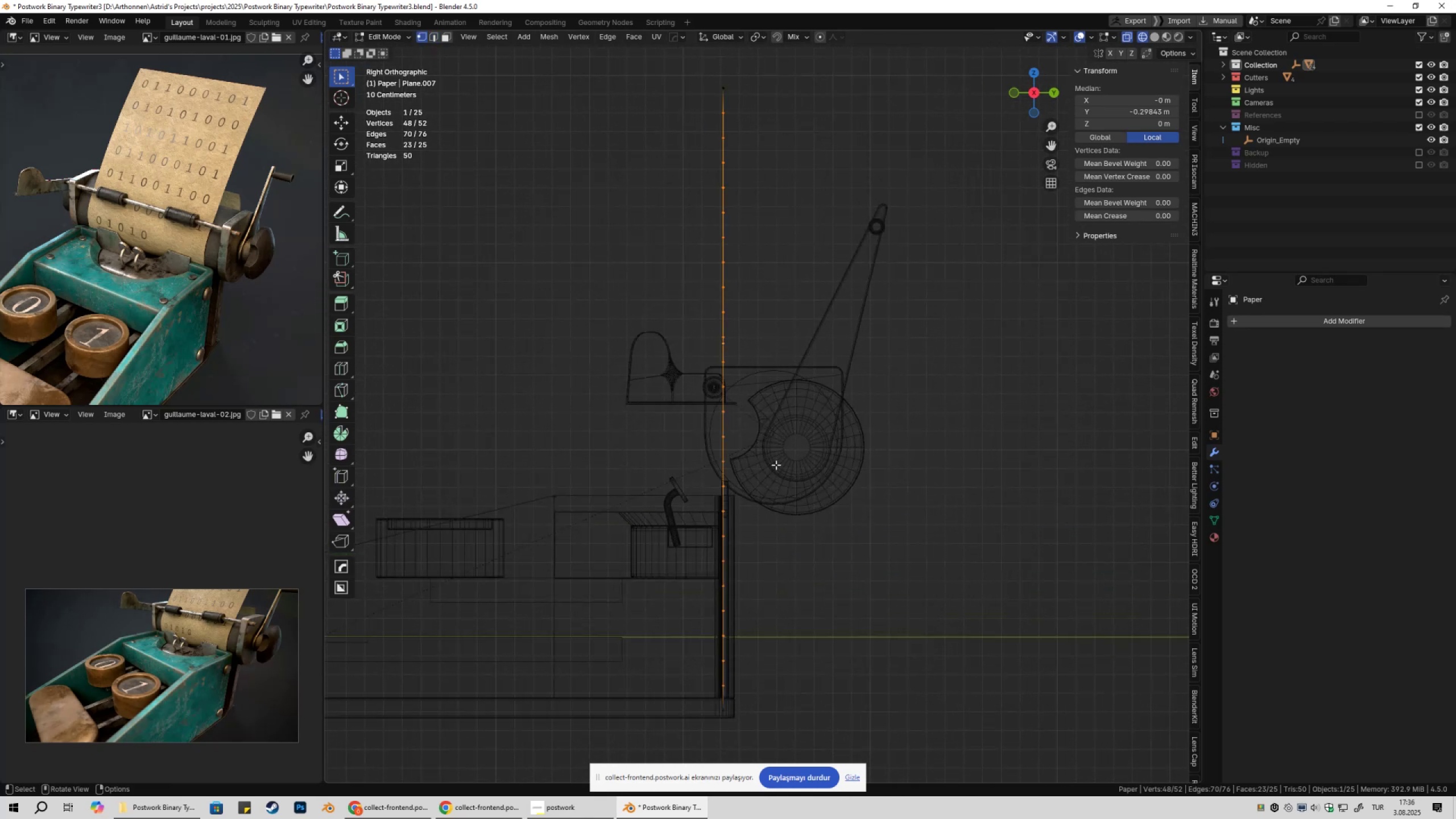 
scroll: coordinate [776, 450], scroll_direction: up, amount: 5.0
 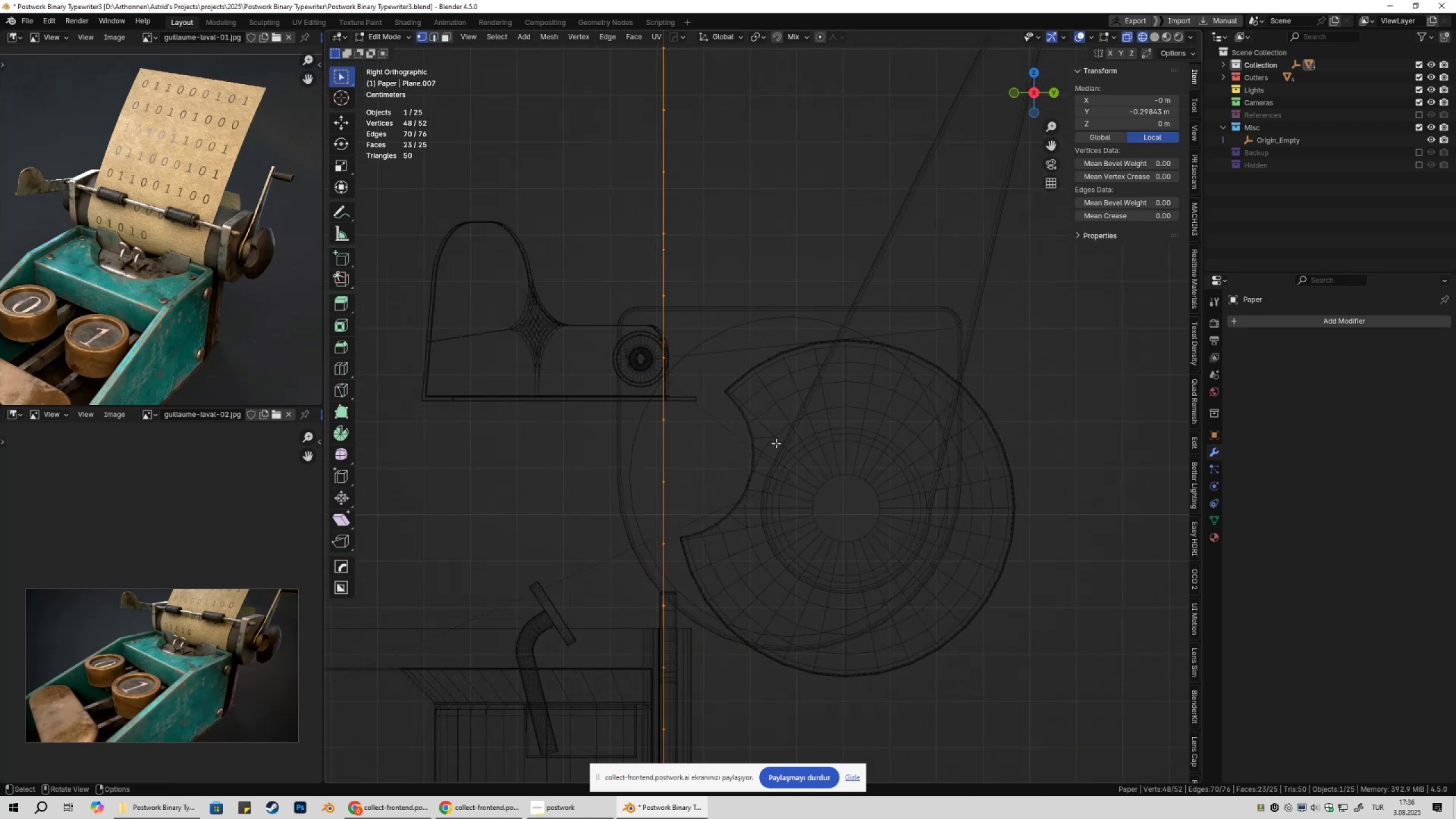 
hold_key(key=ShiftLeft, duration=0.67)
 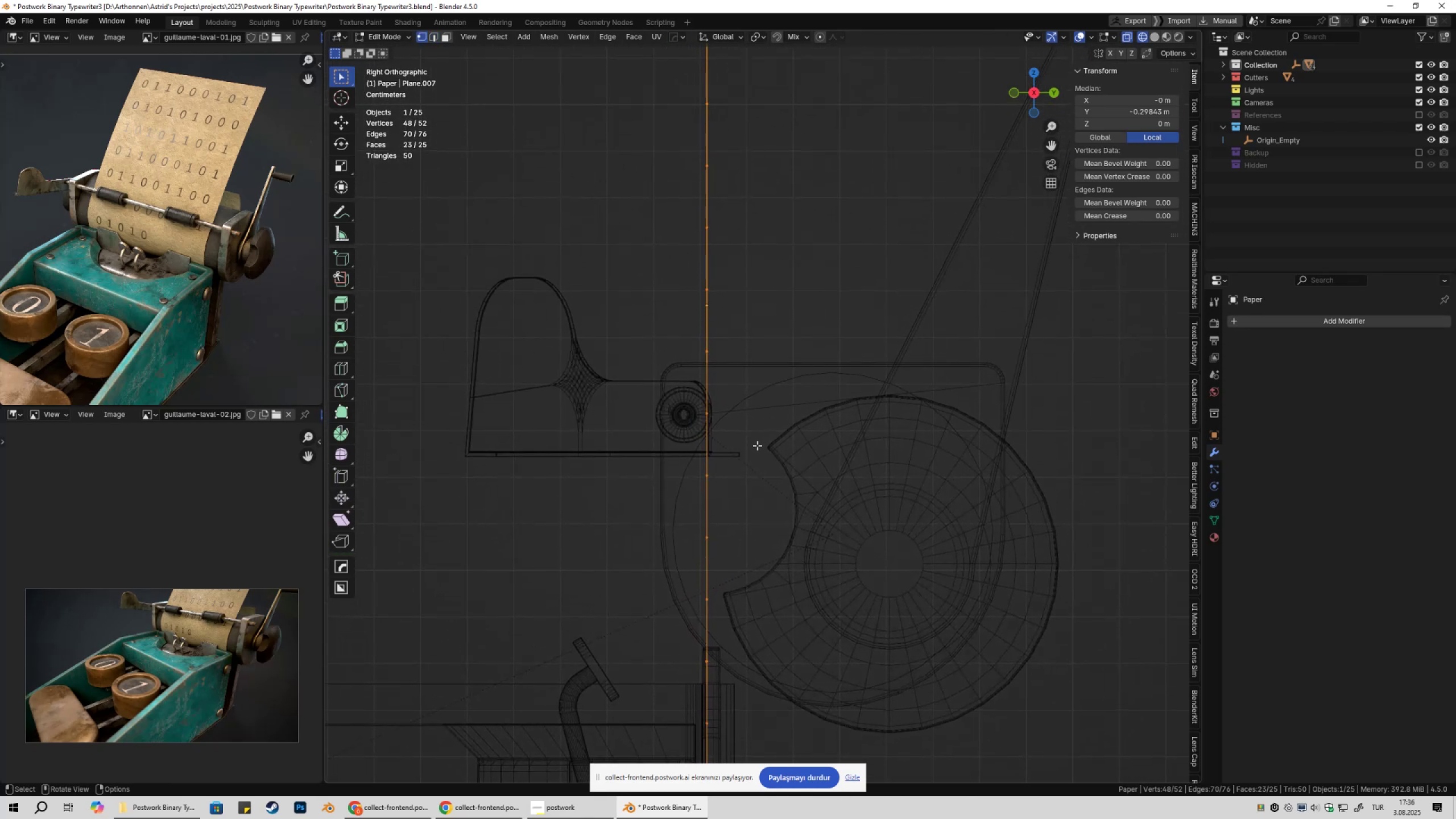 
scroll: coordinate [771, 435], scroll_direction: down, amount: 7.0
 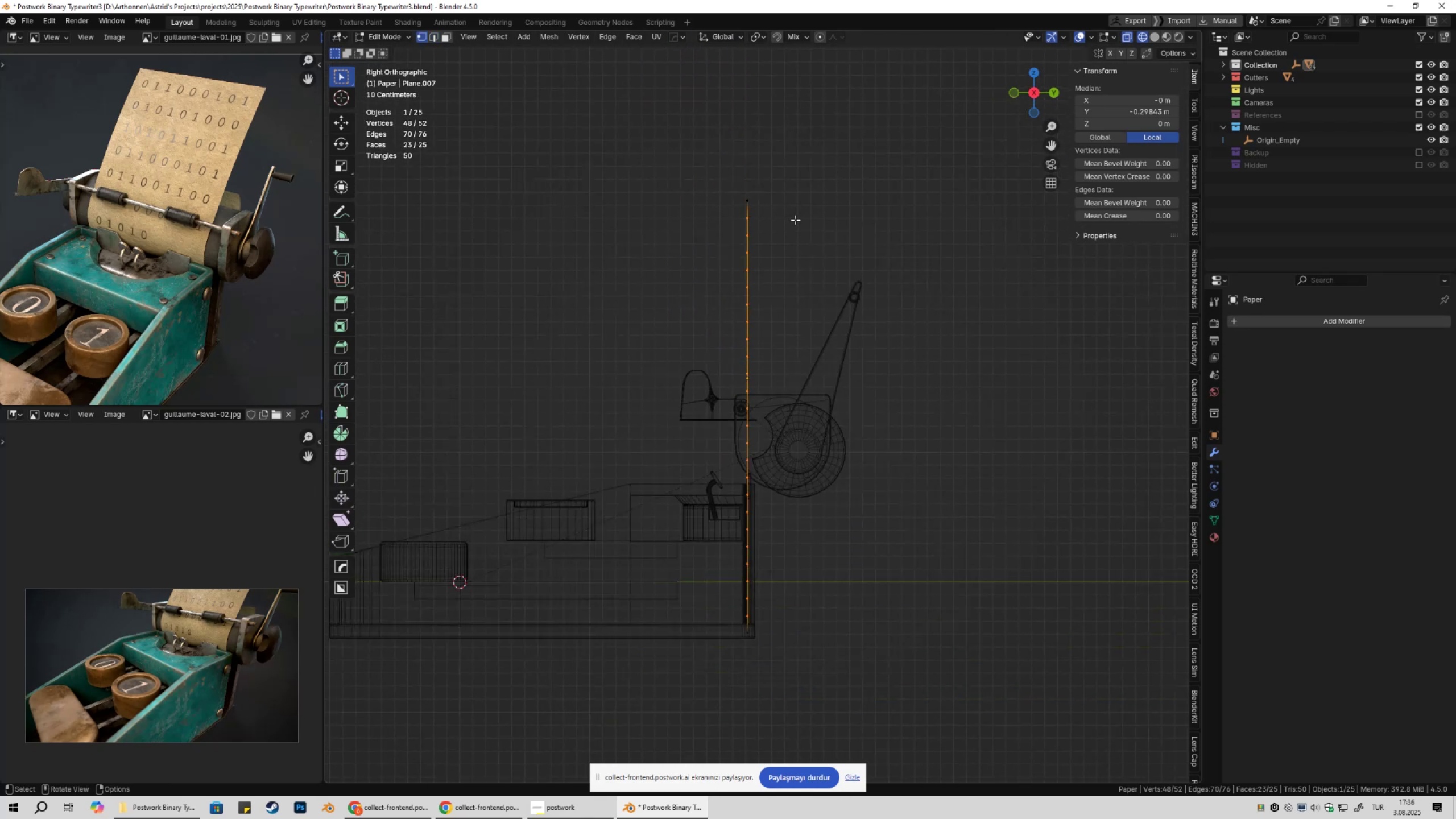 
key(2)
 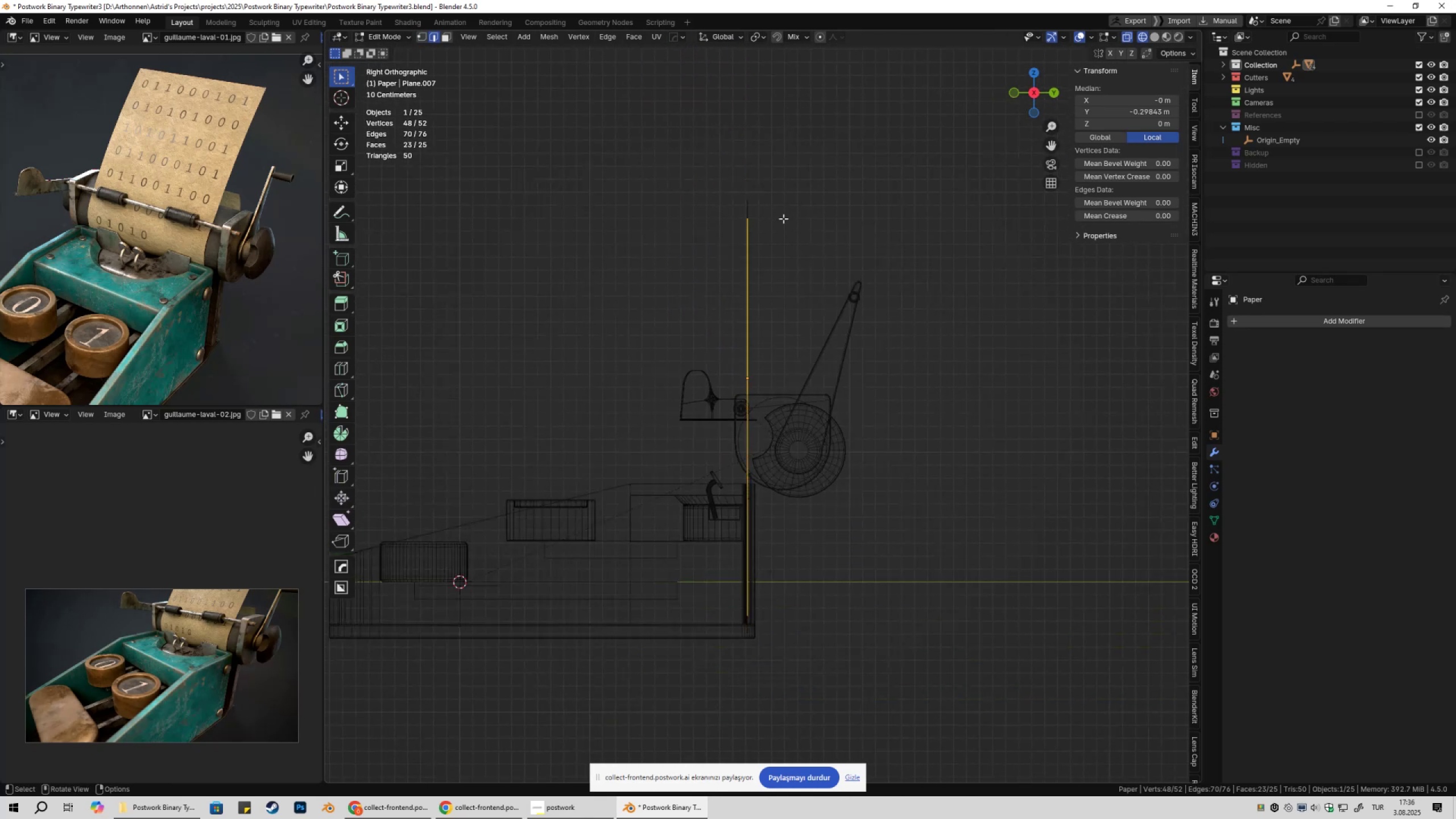 
left_click_drag(start_coordinate=[714, 177], to_coordinate=[845, 333])
 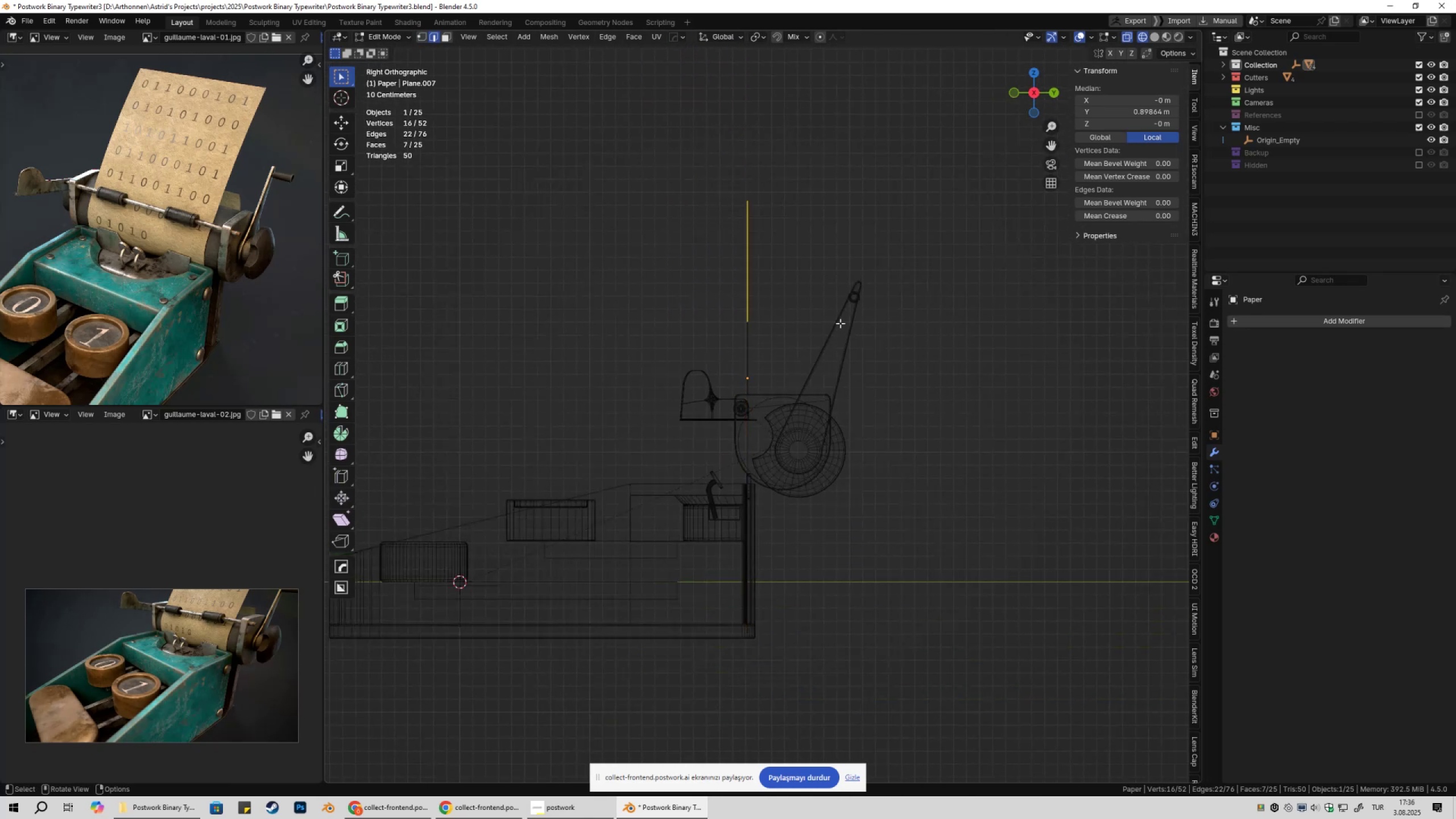 
left_click_drag(start_coordinate=[693, 171], to_coordinate=[829, 305])
 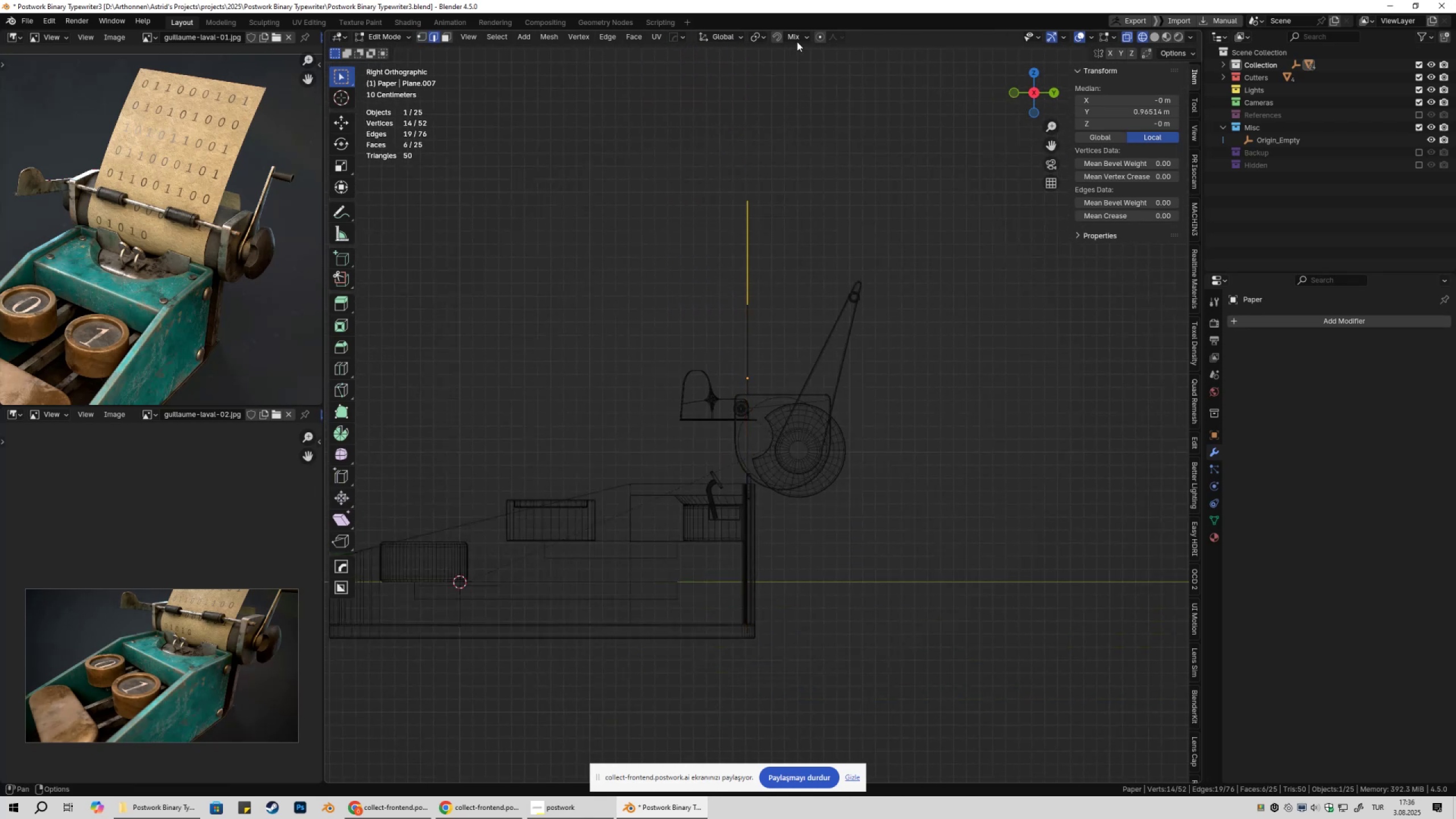 
left_click([818, 37])
 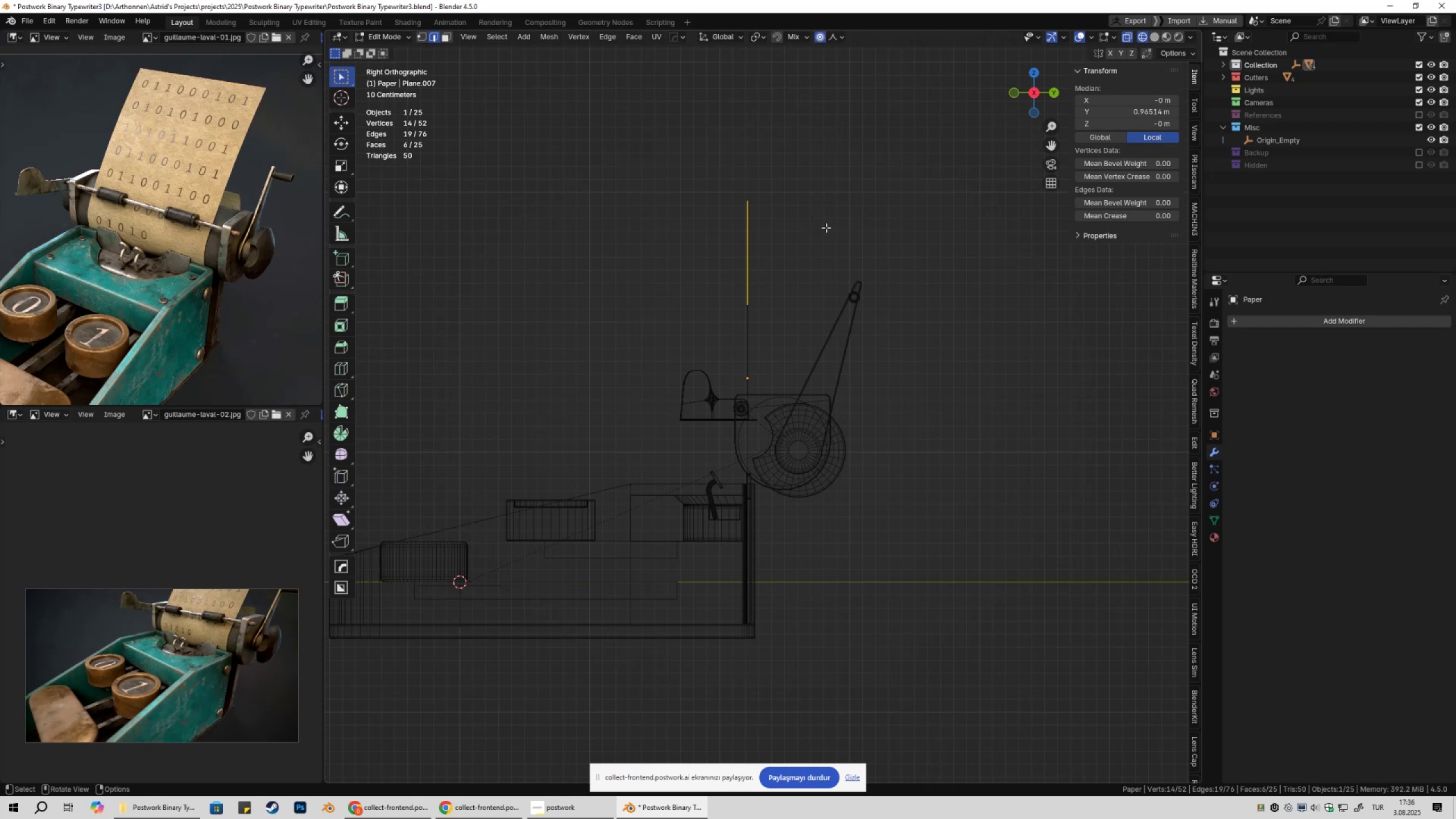 
key(G)
 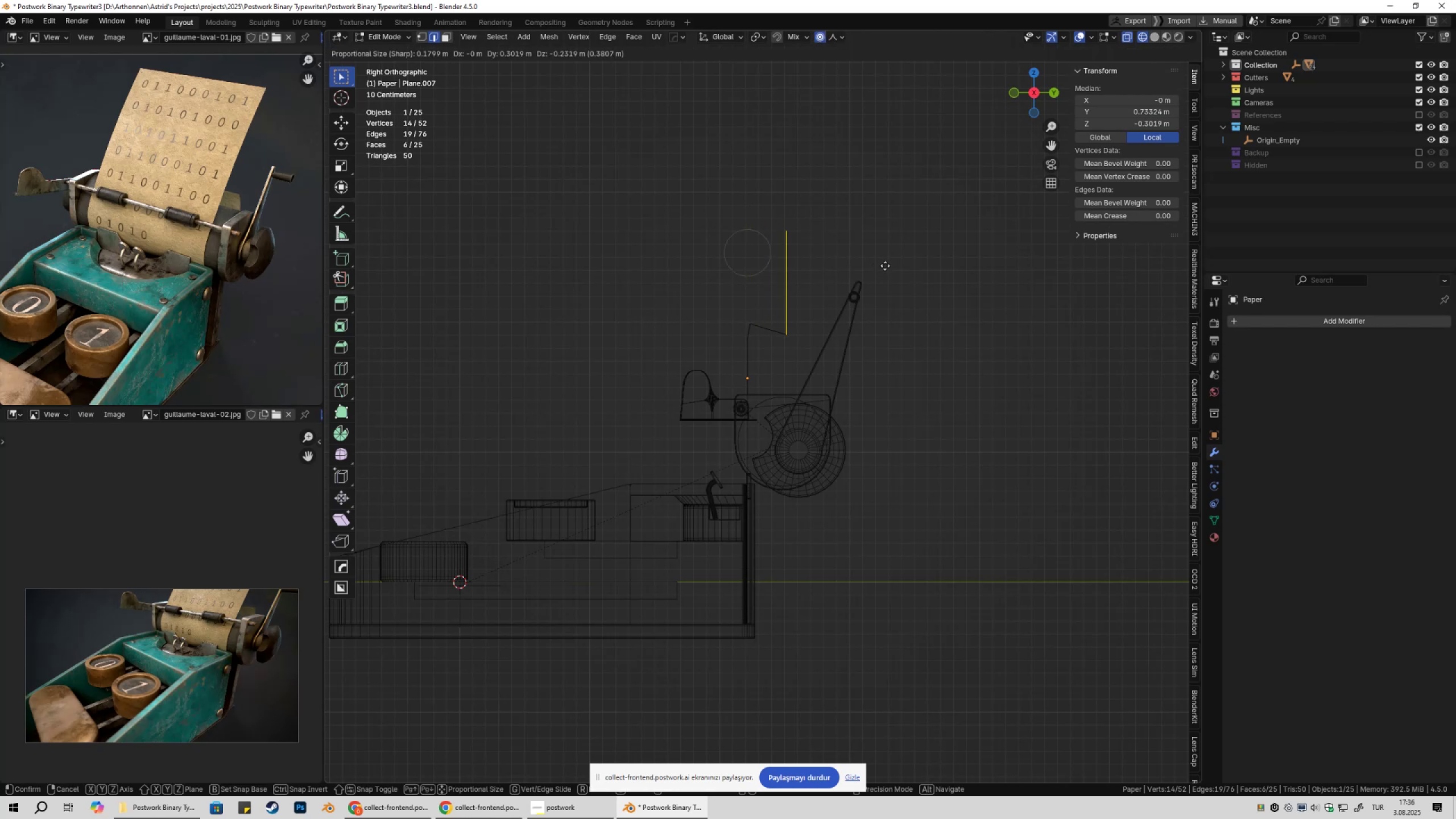 
key(Escape)
 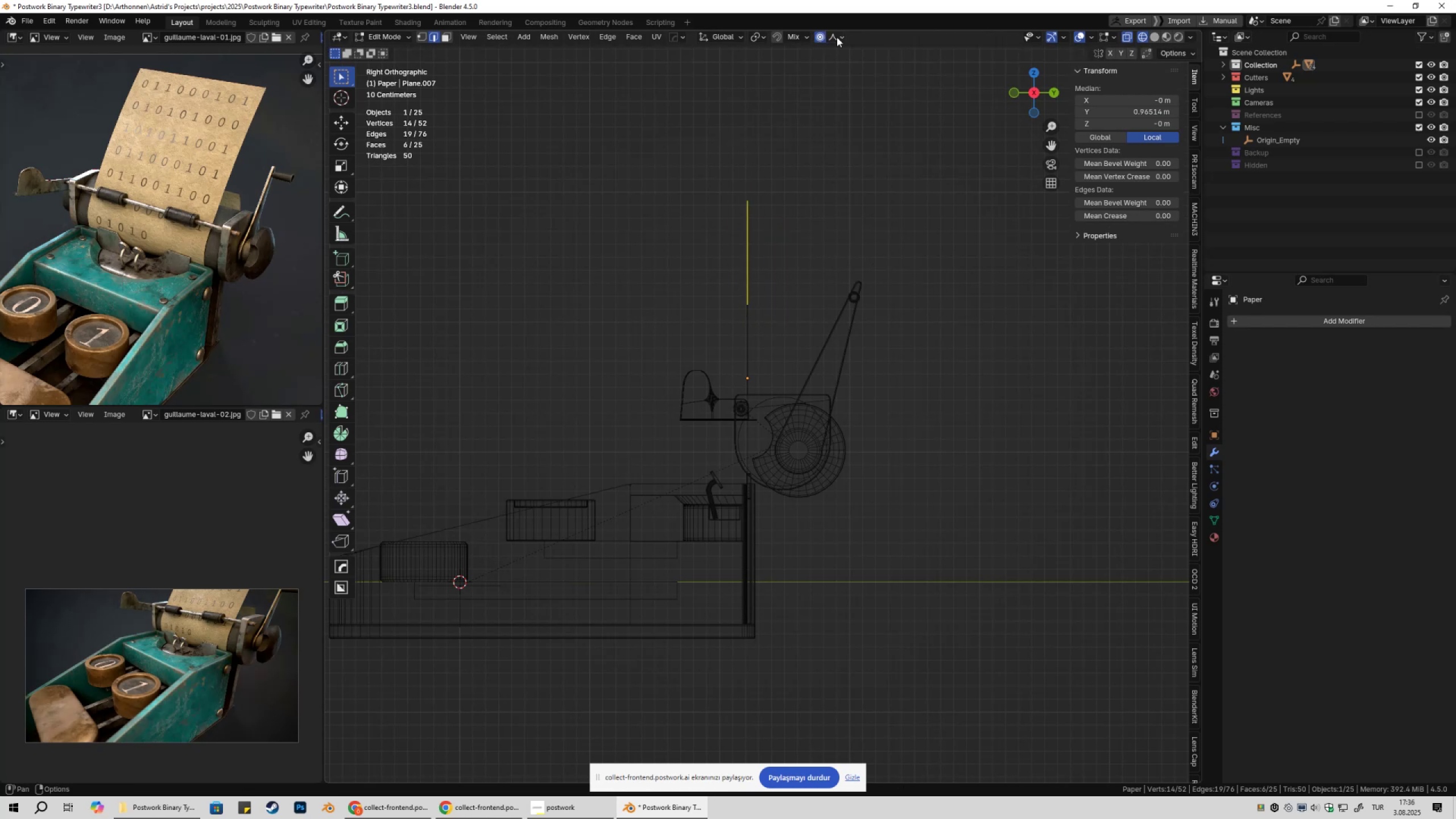 
left_click([838, 37])
 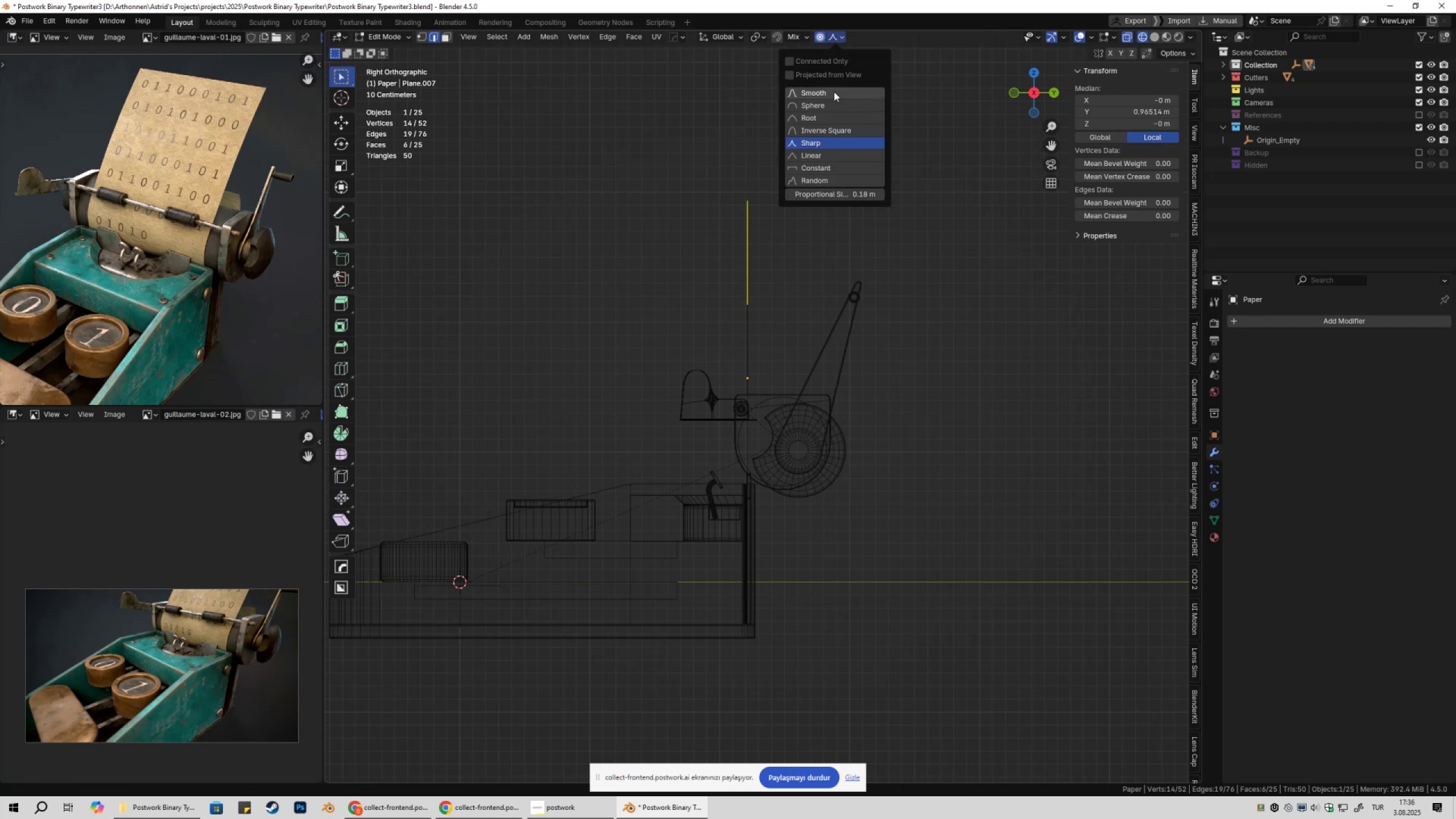 
double_click([834, 92])
 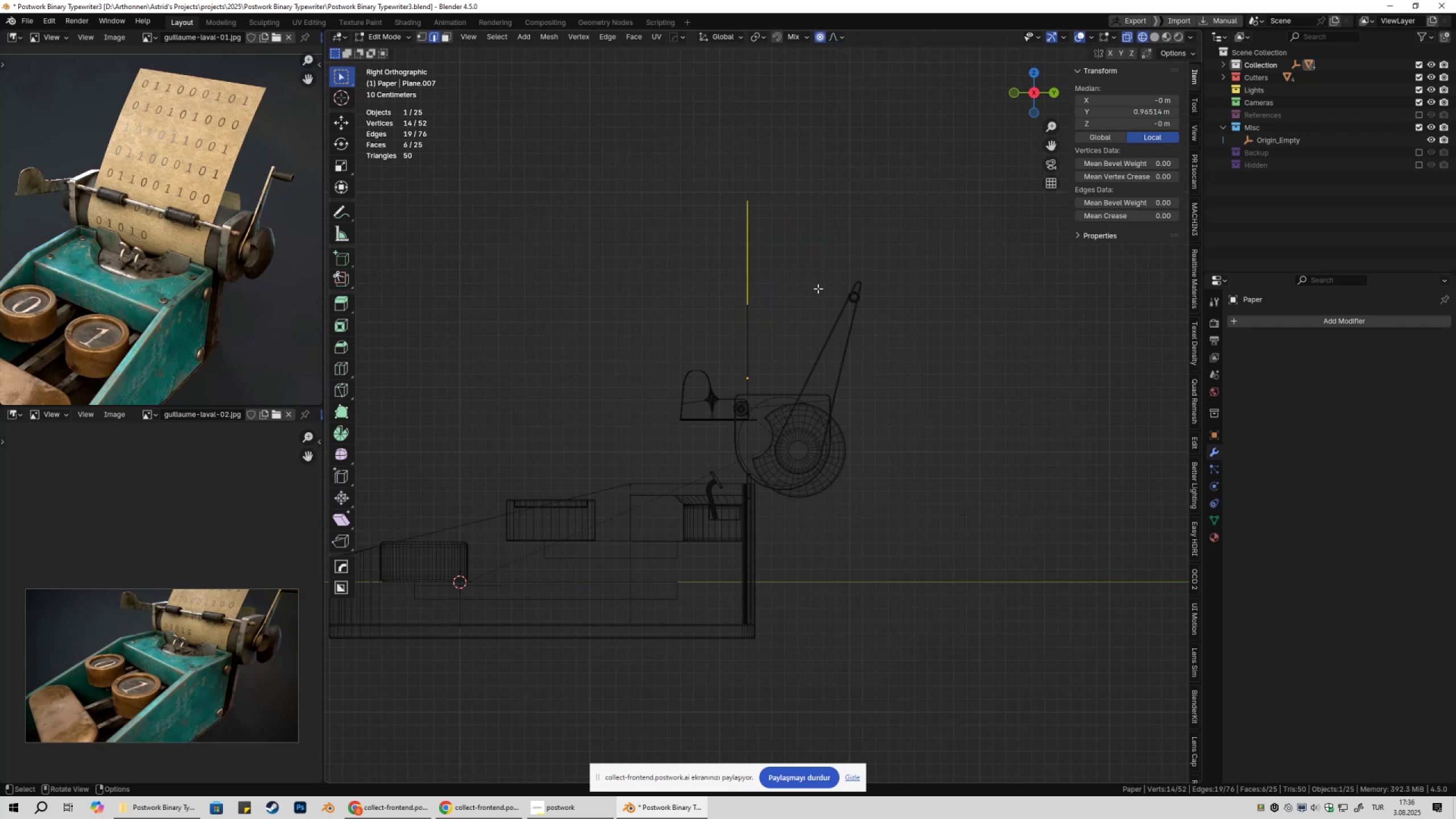 
key(G)
 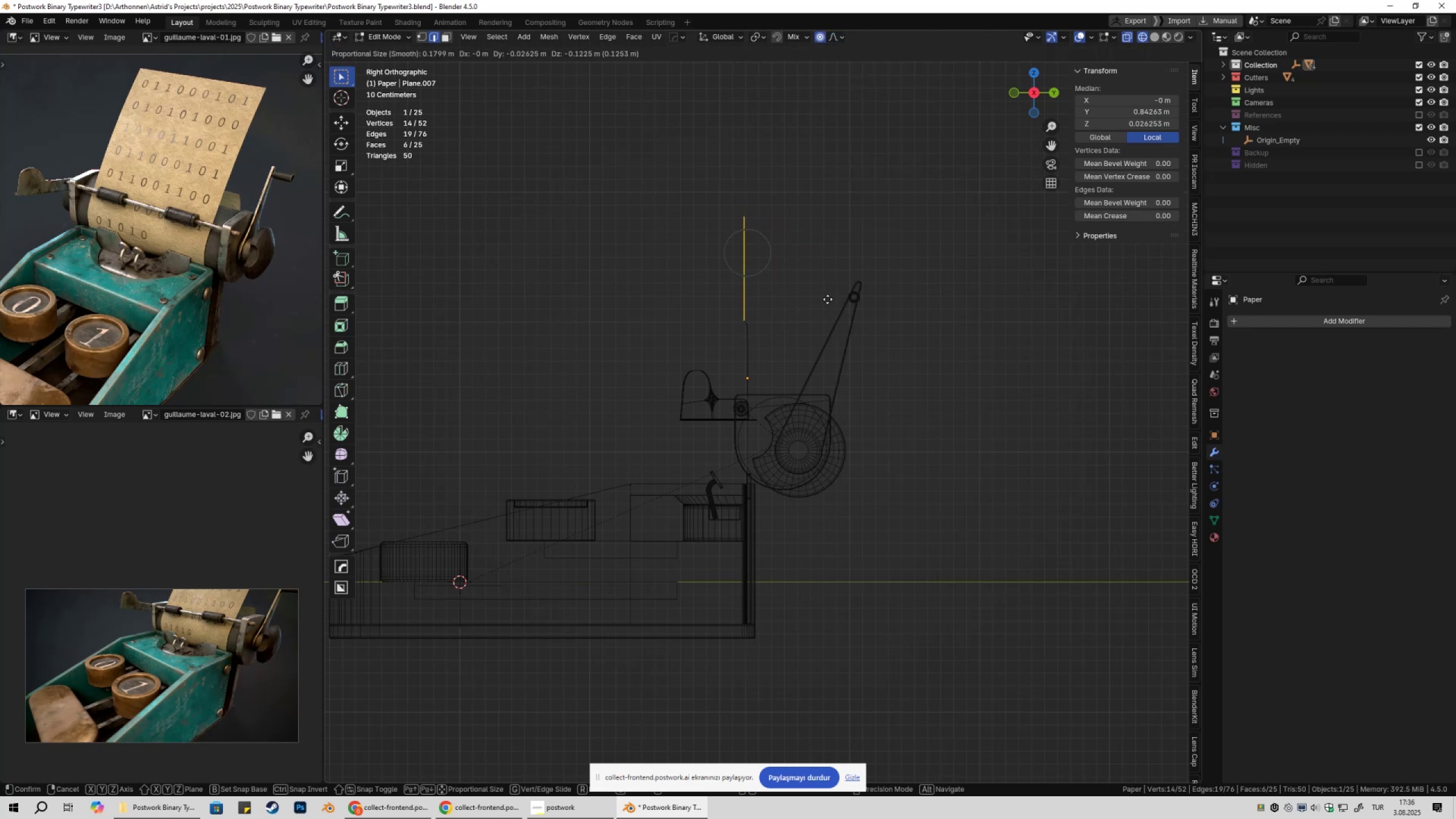 
key(Escape)
 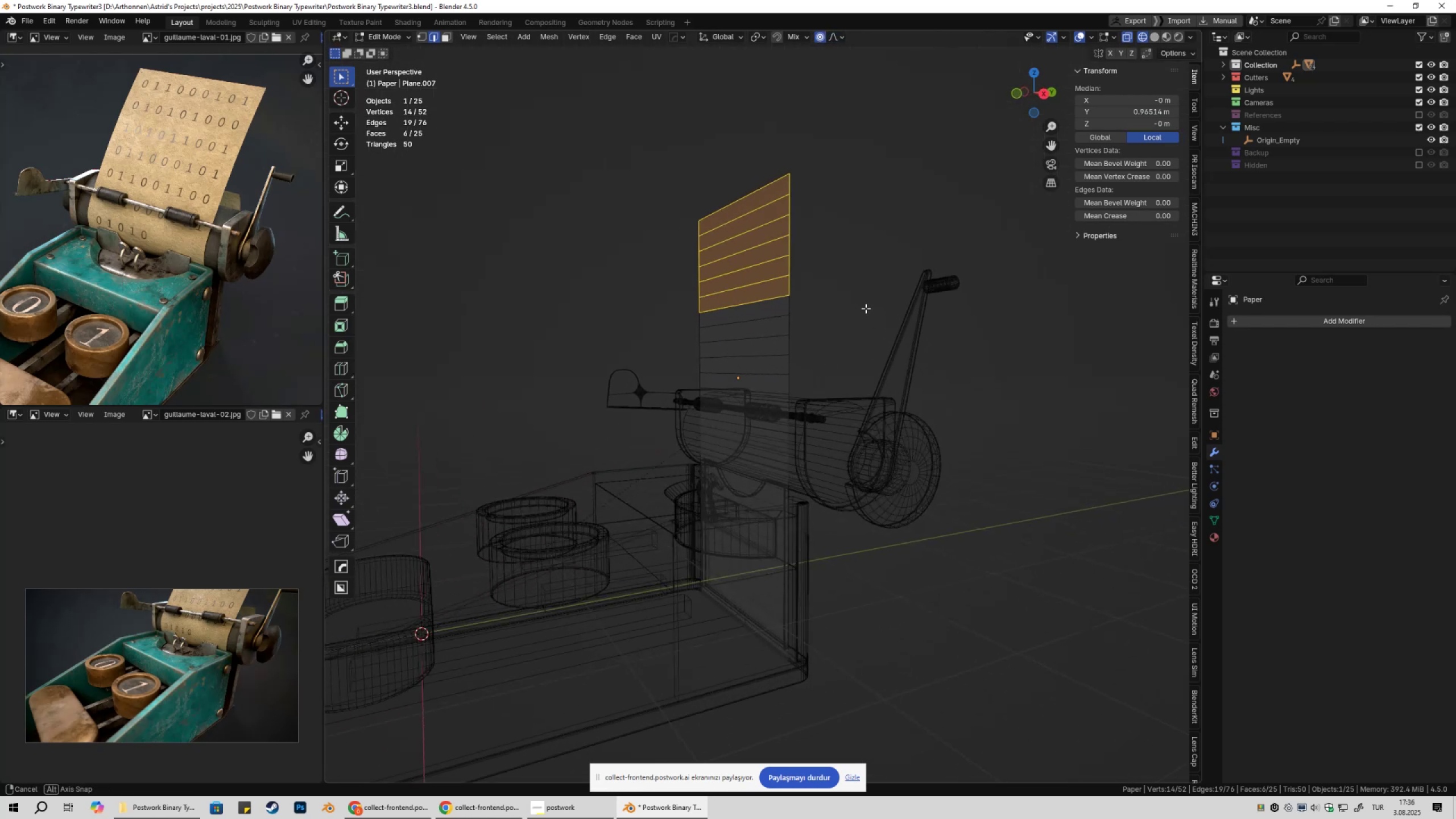 
left_click([1154, 36])
 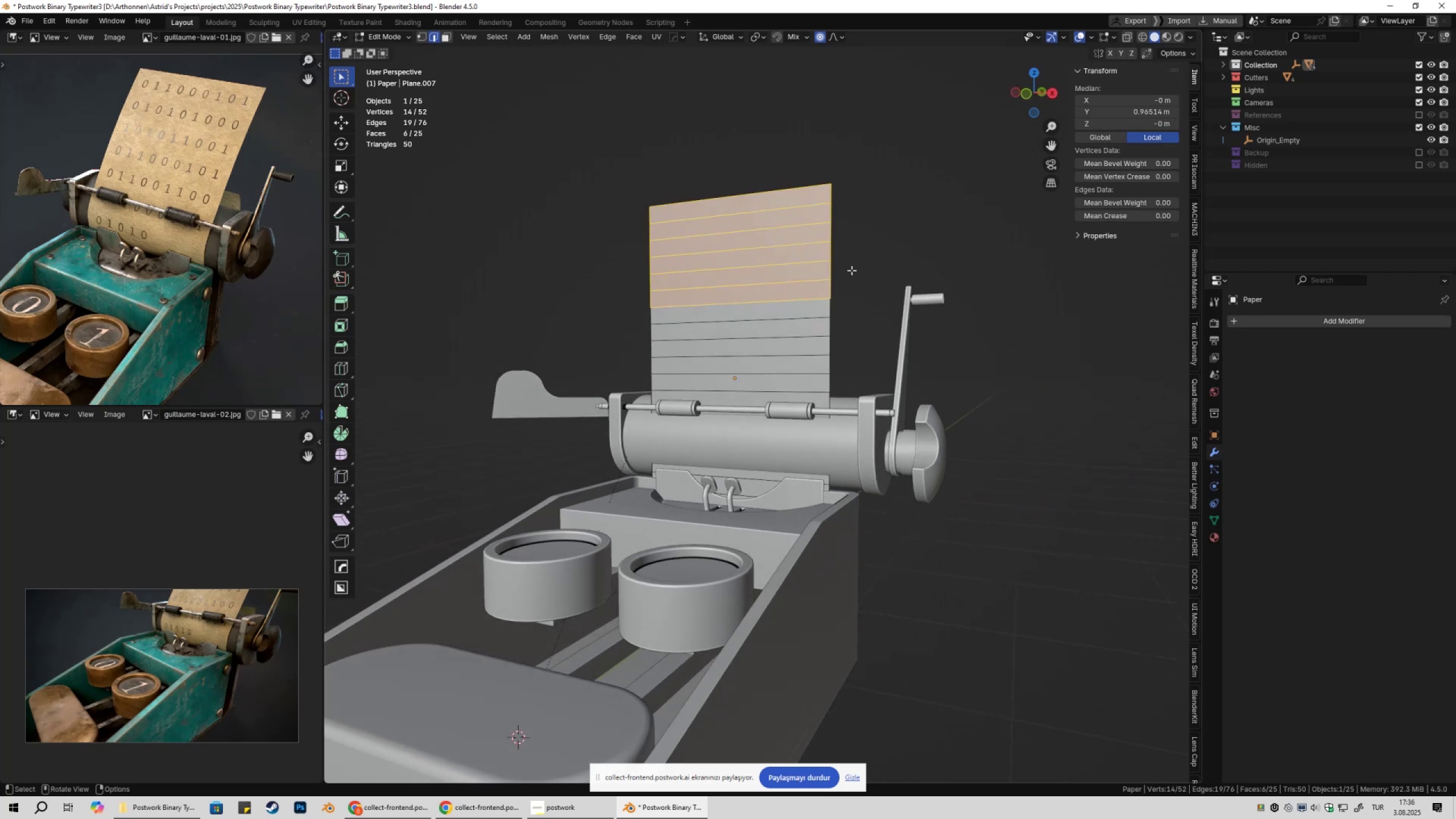 
key(2)
 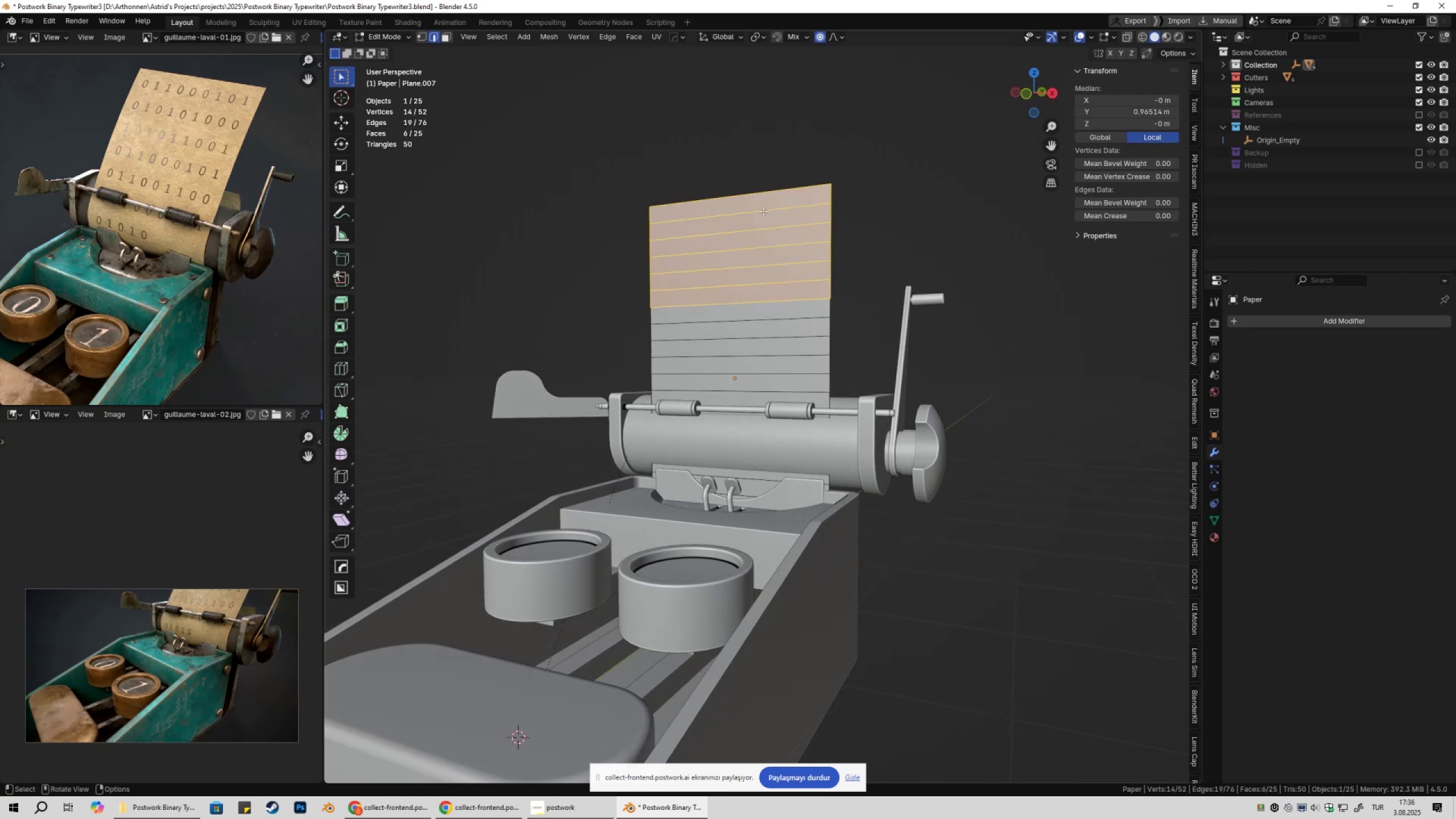 
left_click([763, 211])
 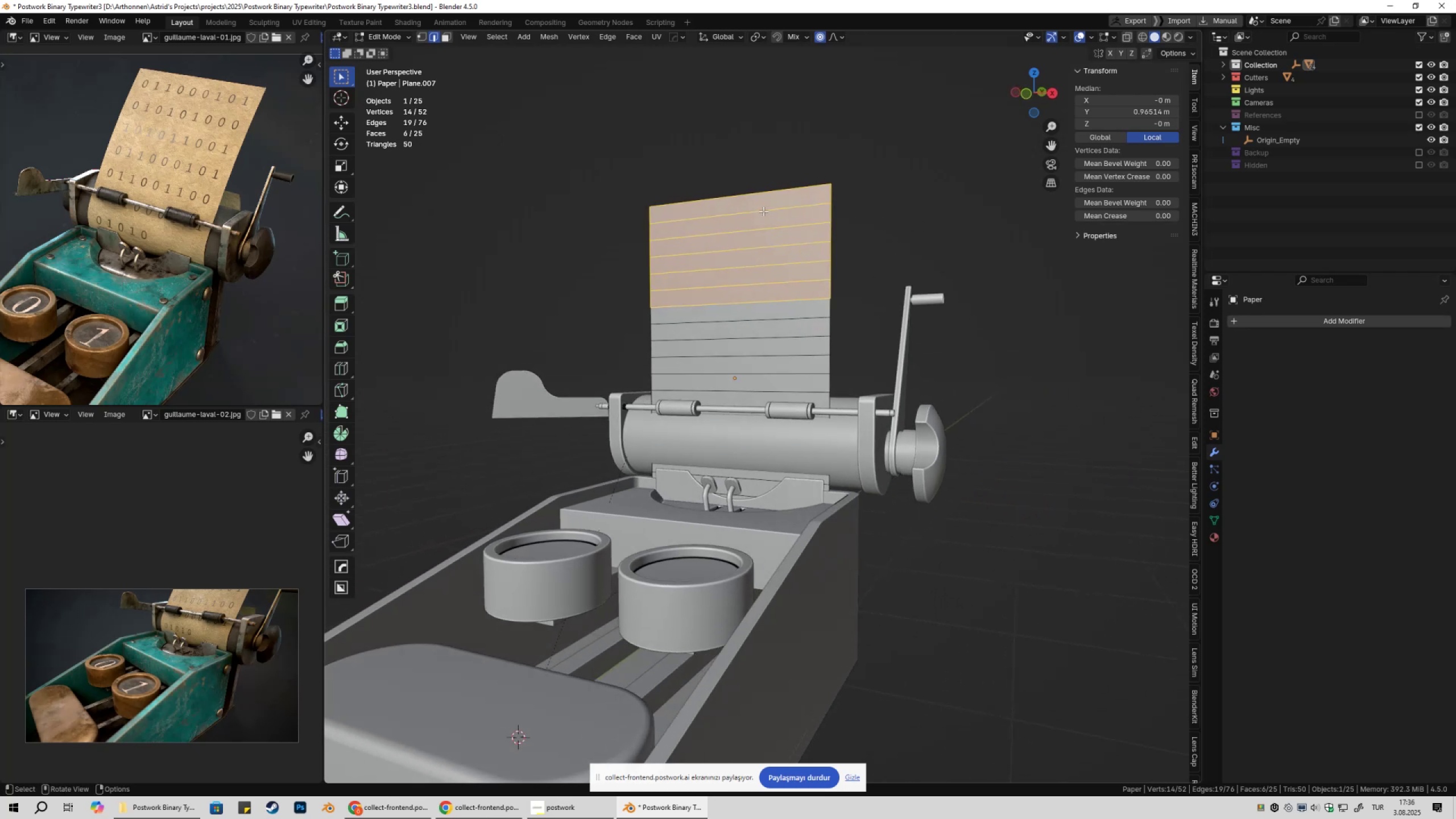 
hold_key(key=ShiftLeft, duration=1.53)
double_click([759, 231])
 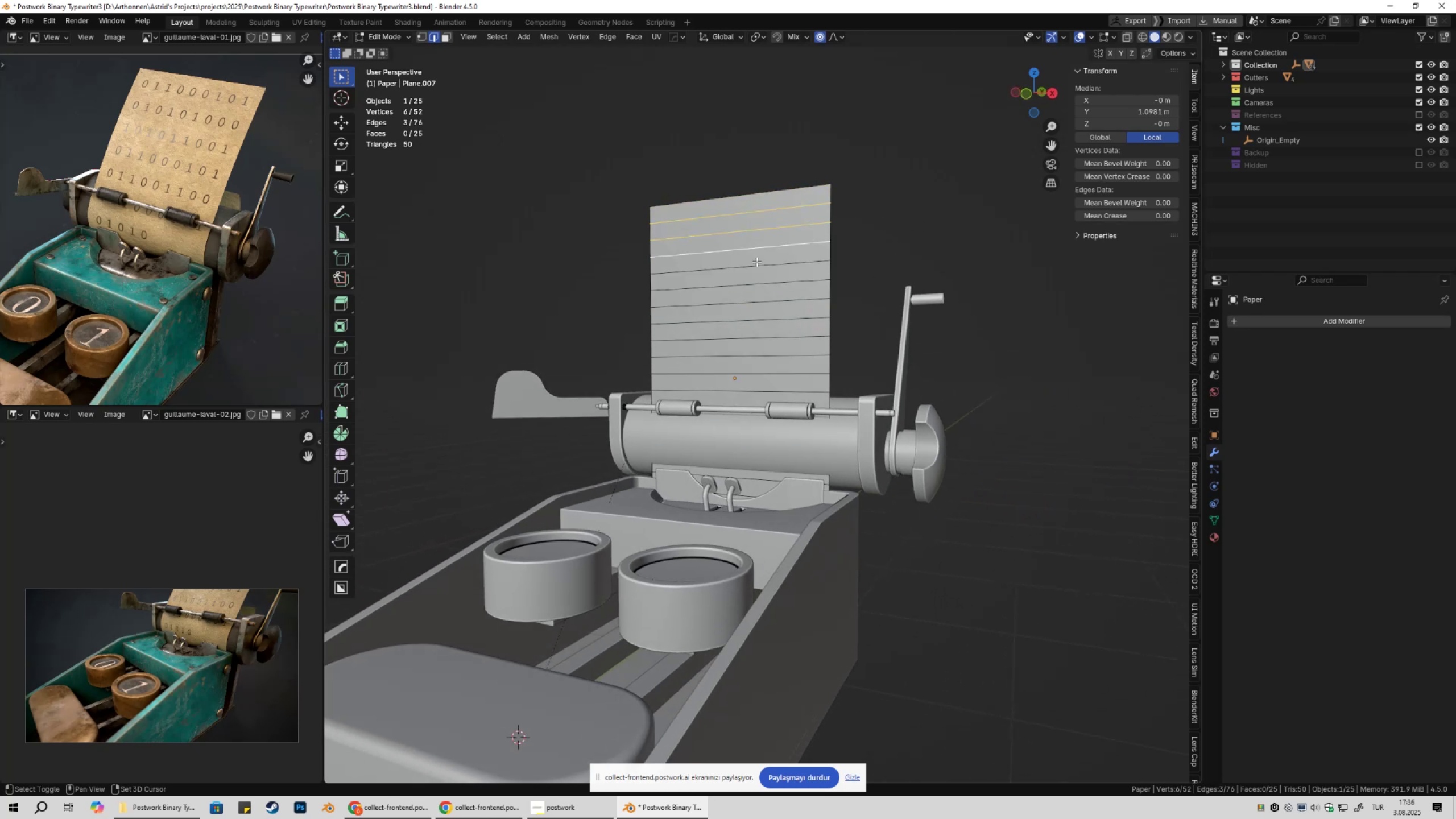 
triple_click([757, 263])
 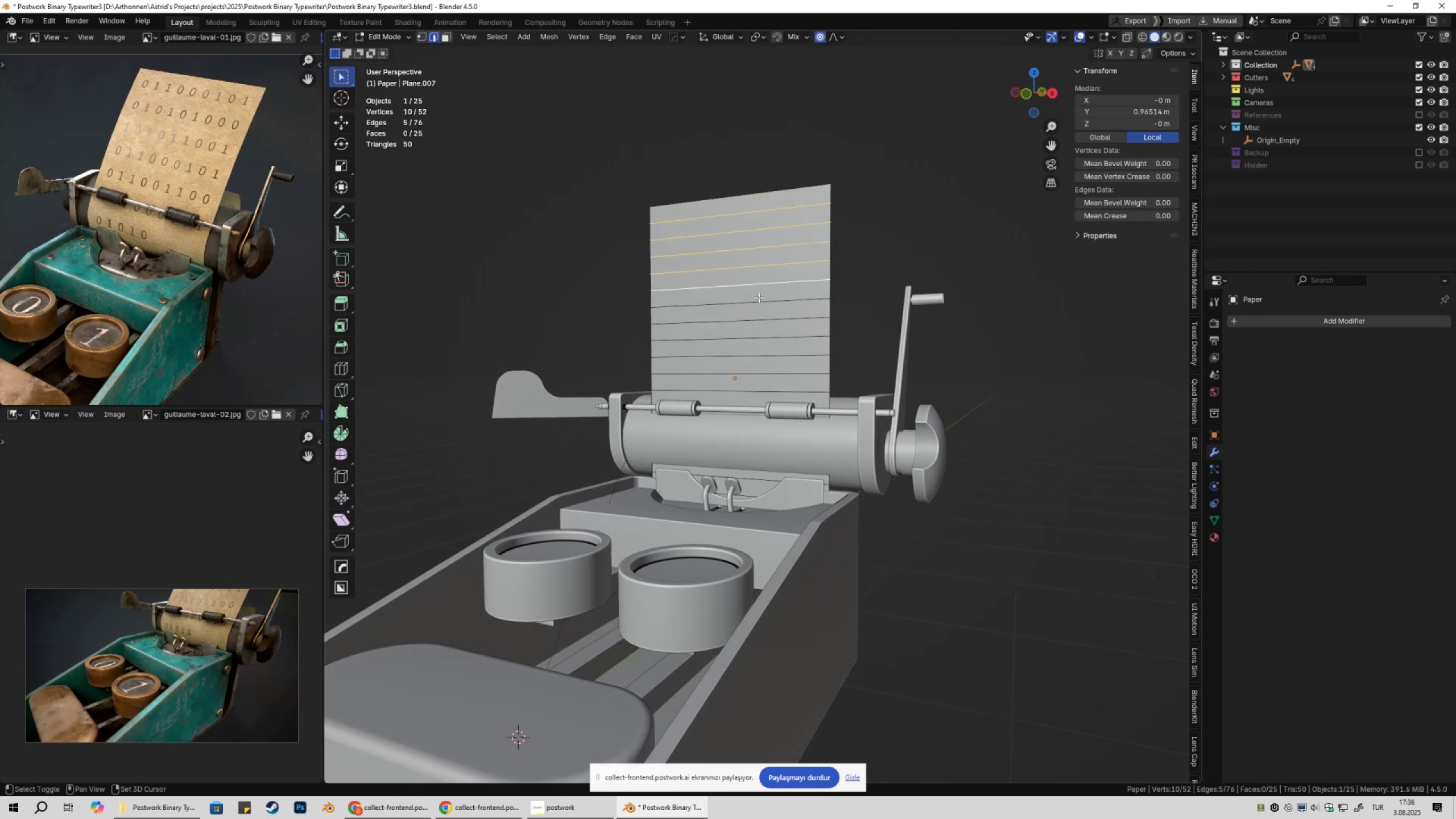 
triple_click([760, 303])
 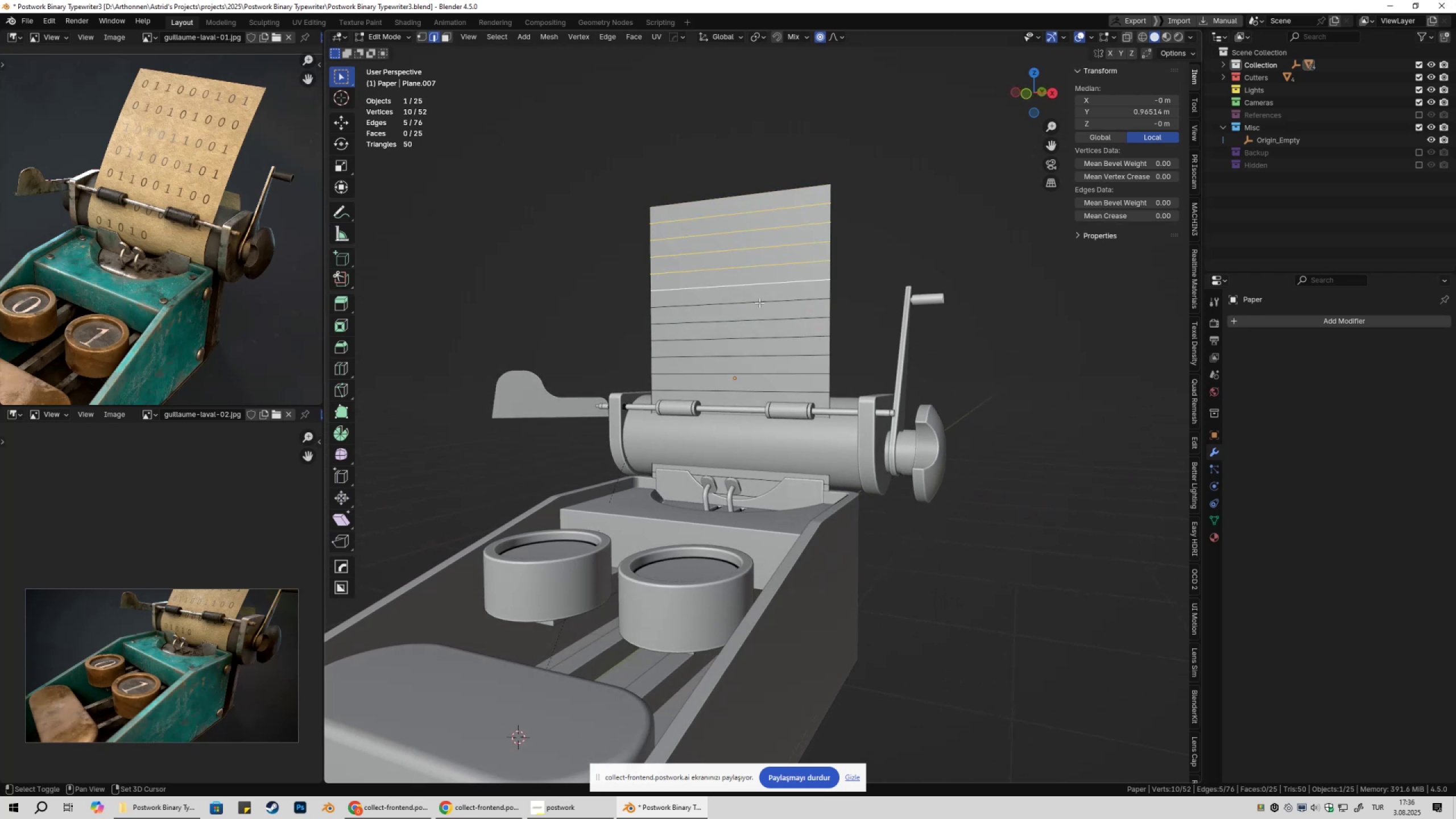 
hold_key(key=ShiftLeft, duration=0.66)
triple_click([758, 320])
 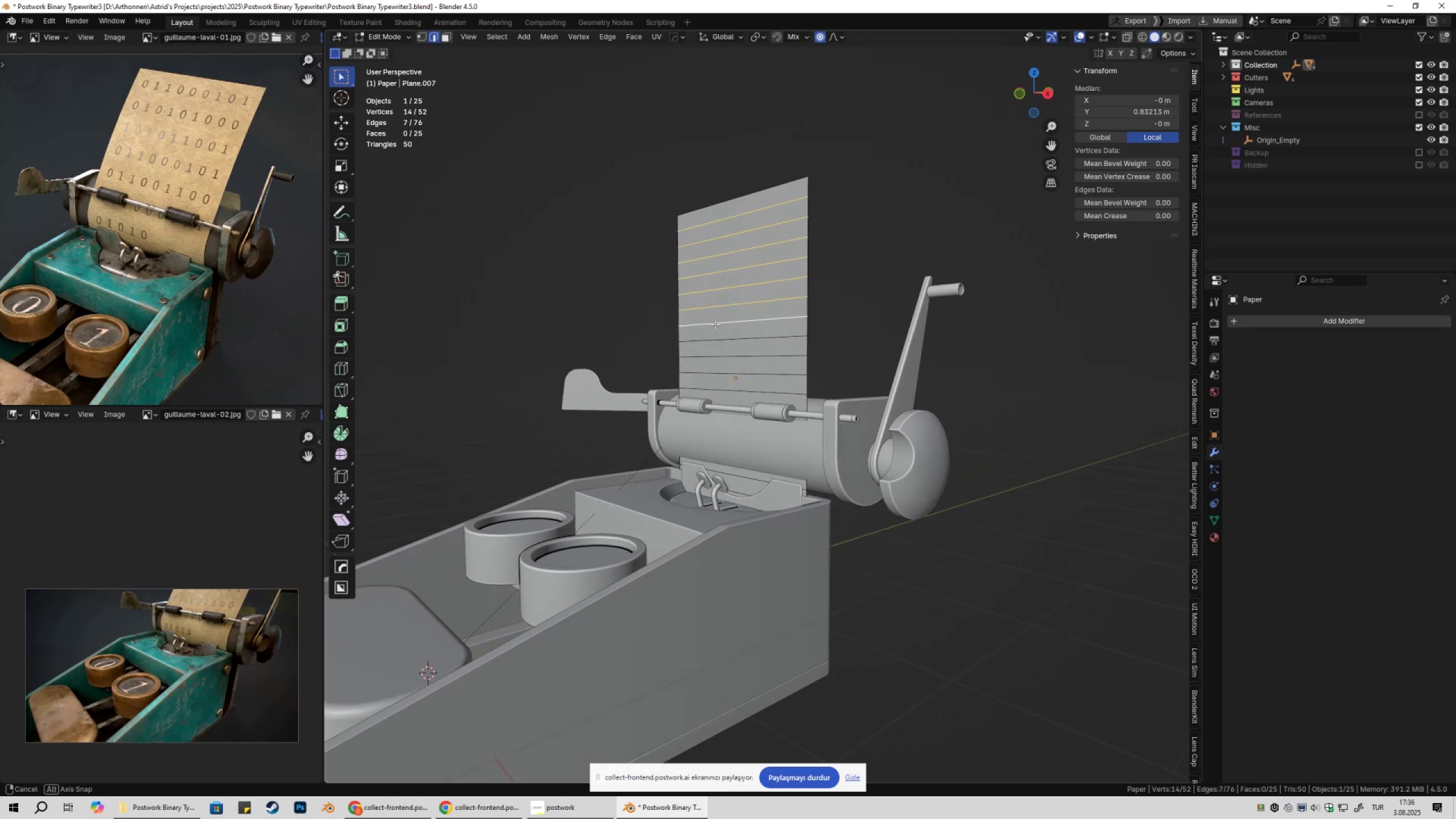 
hold_key(key=ShiftLeft, duration=1.5)
left_click([730, 342])
 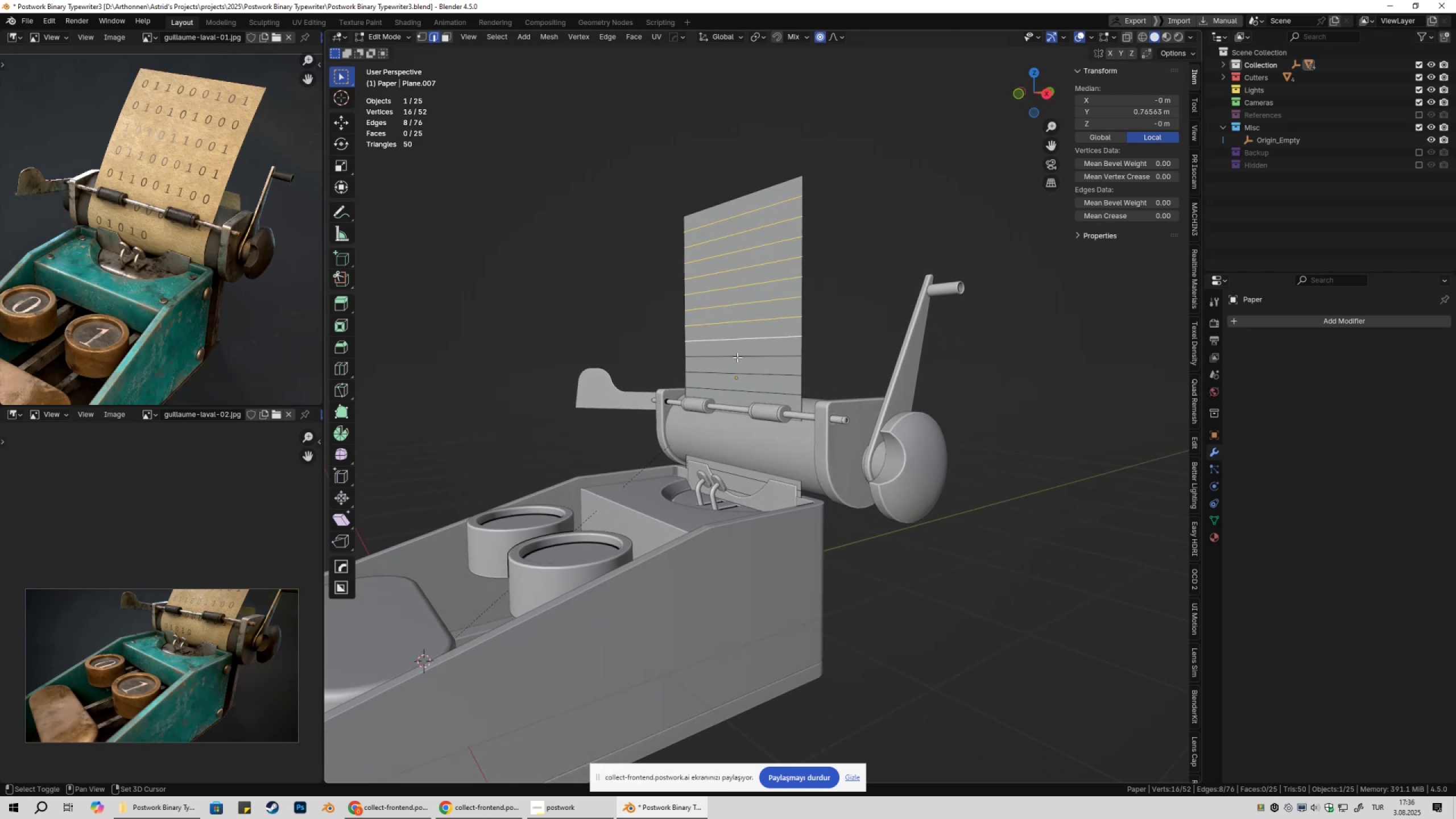 
double_click([737, 357])
 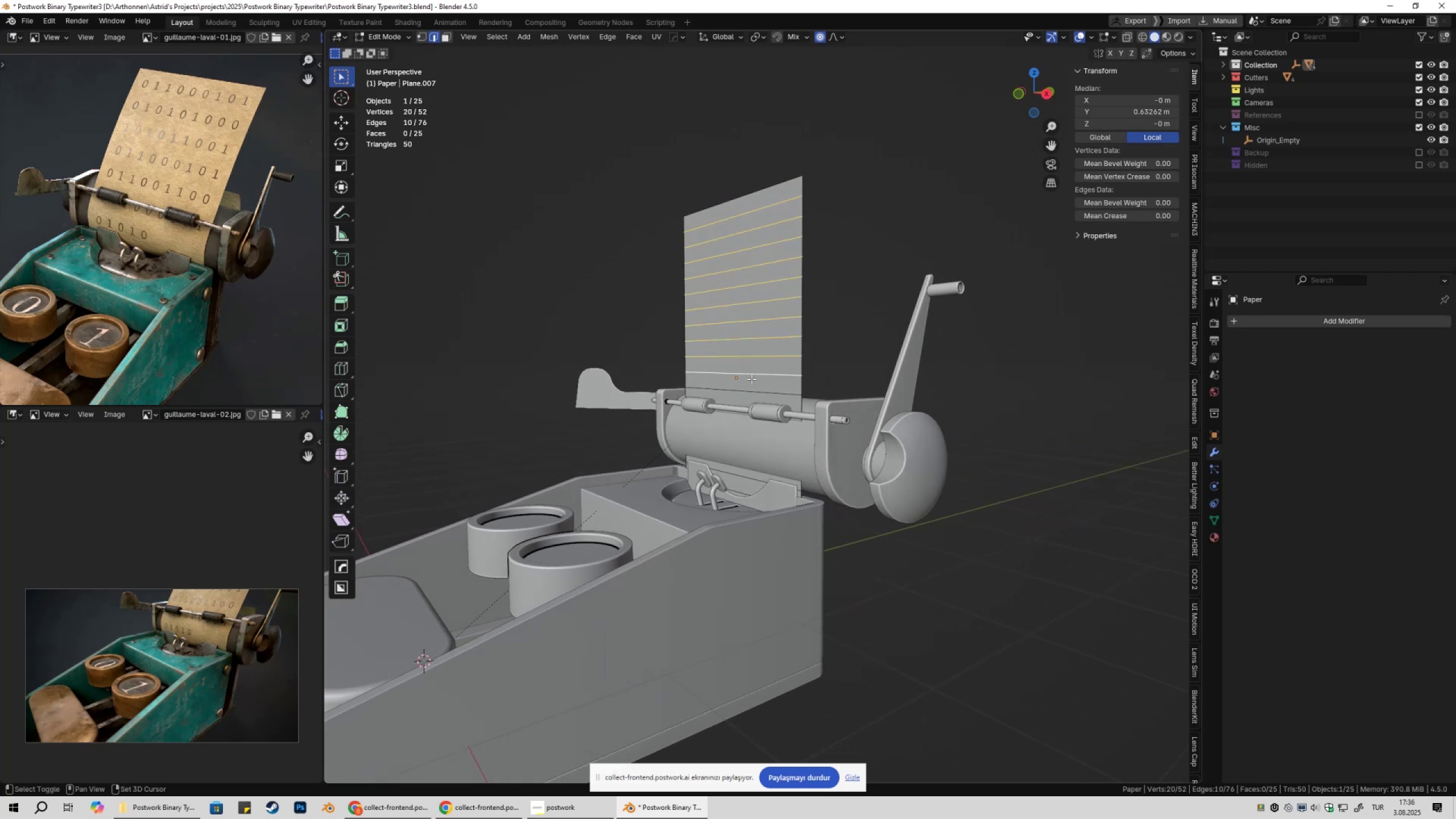 
hold_key(key=ShiftLeft, duration=0.34)
left_click([759, 394])
 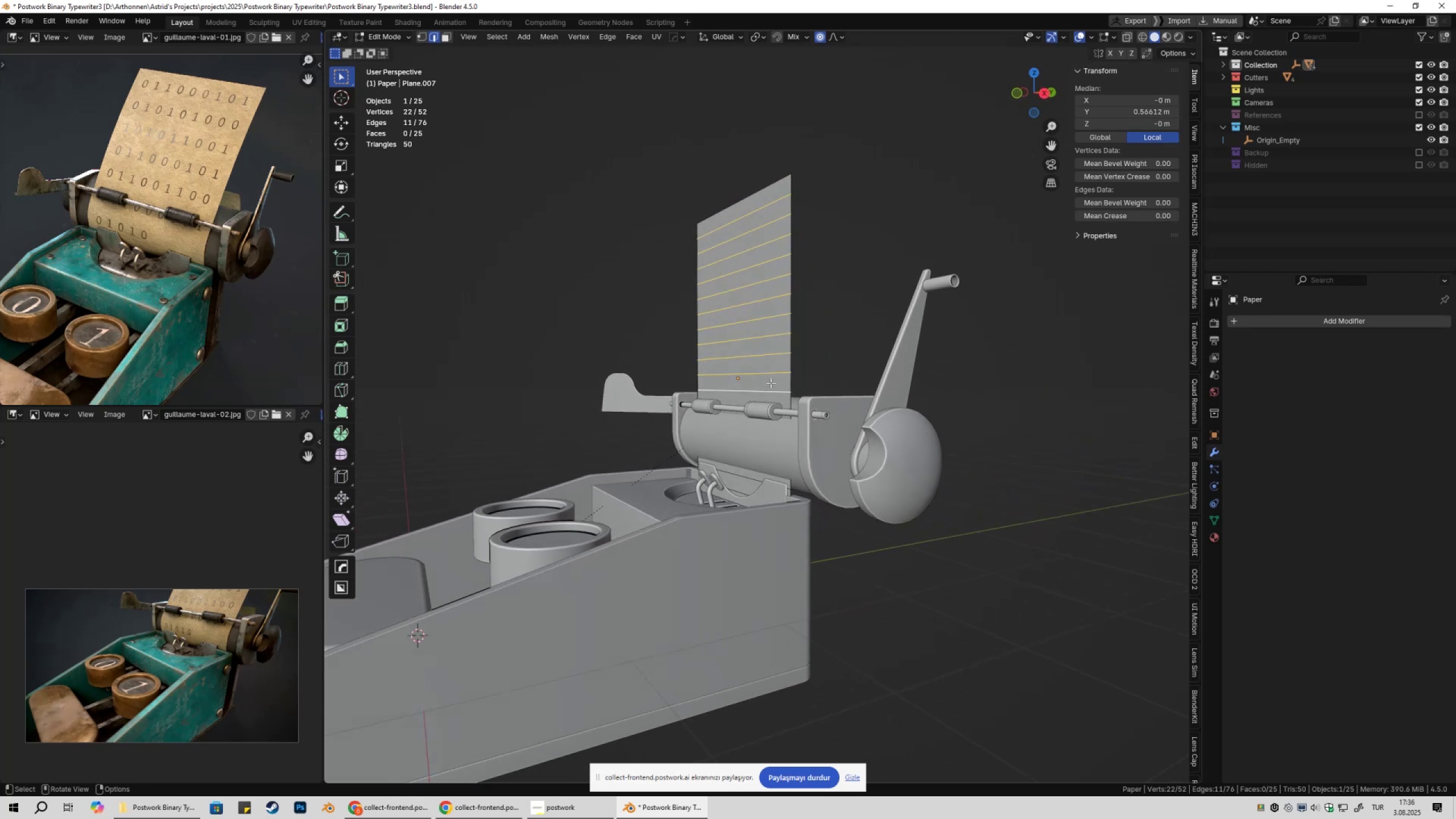 
key(Control+ControlLeft)
 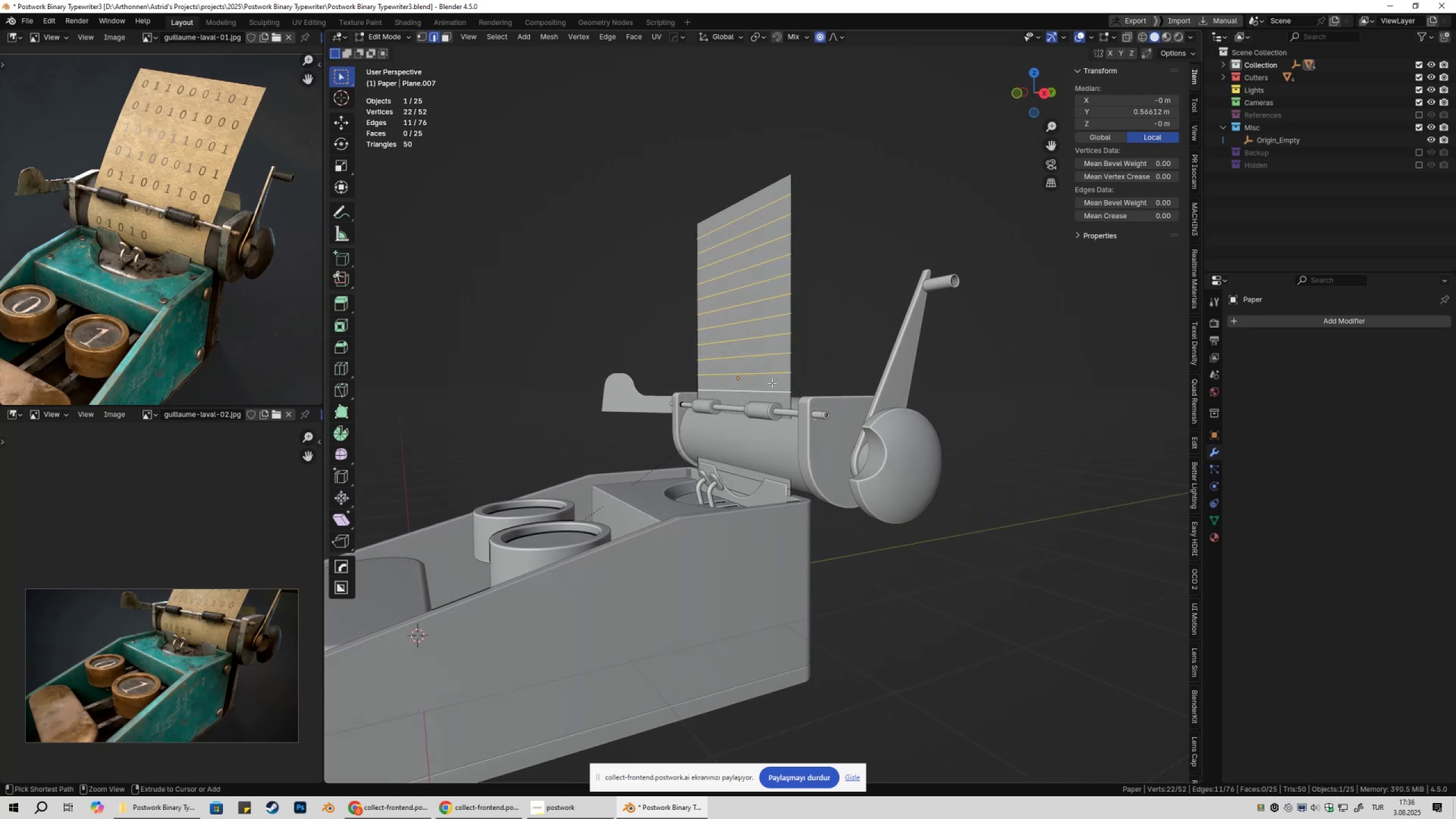 
key(Control+X)
 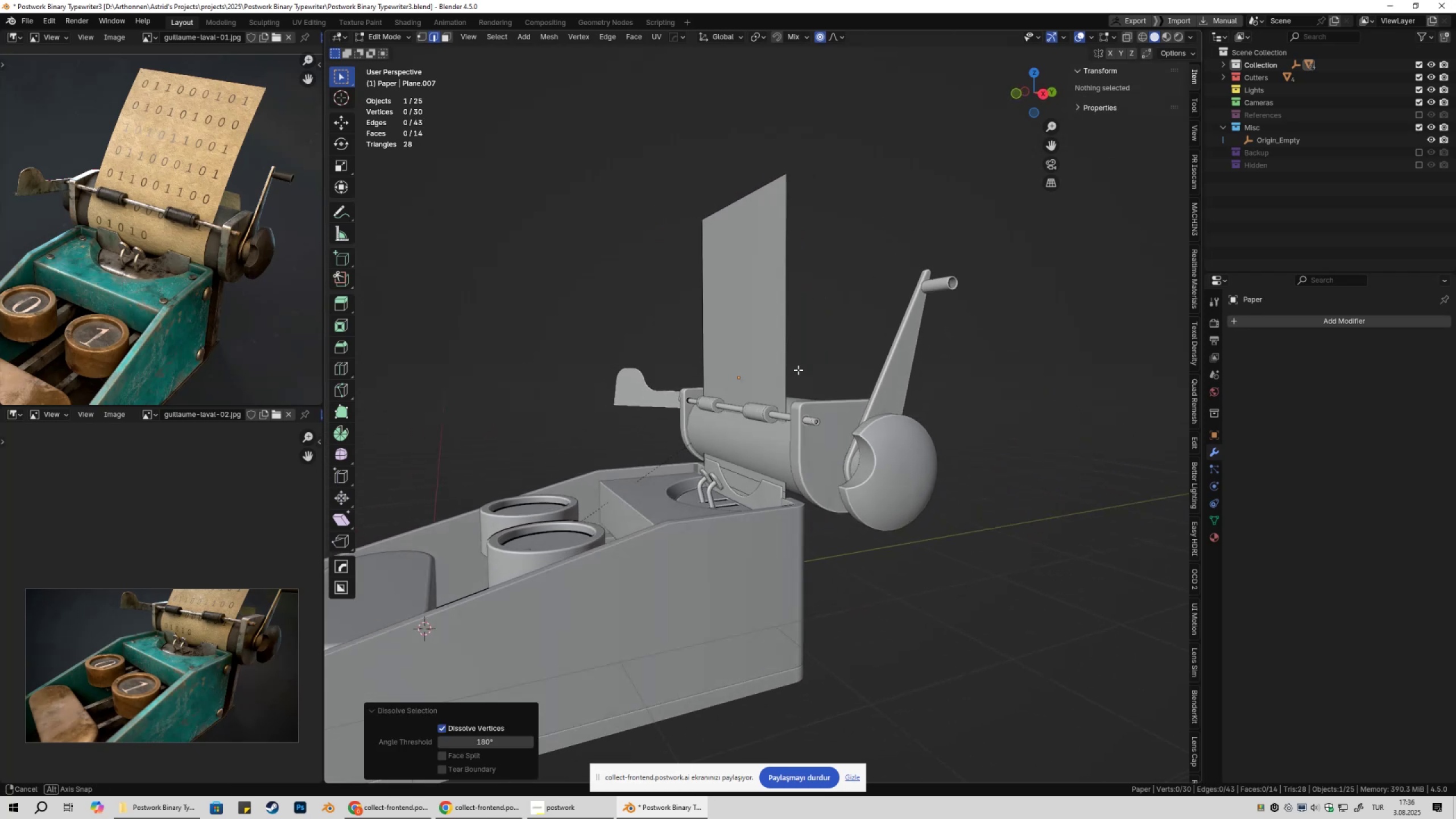 
type(2gy)
key(Escape)
type(gygzgy)
key(Tab)
key(Tab)
type(2)
 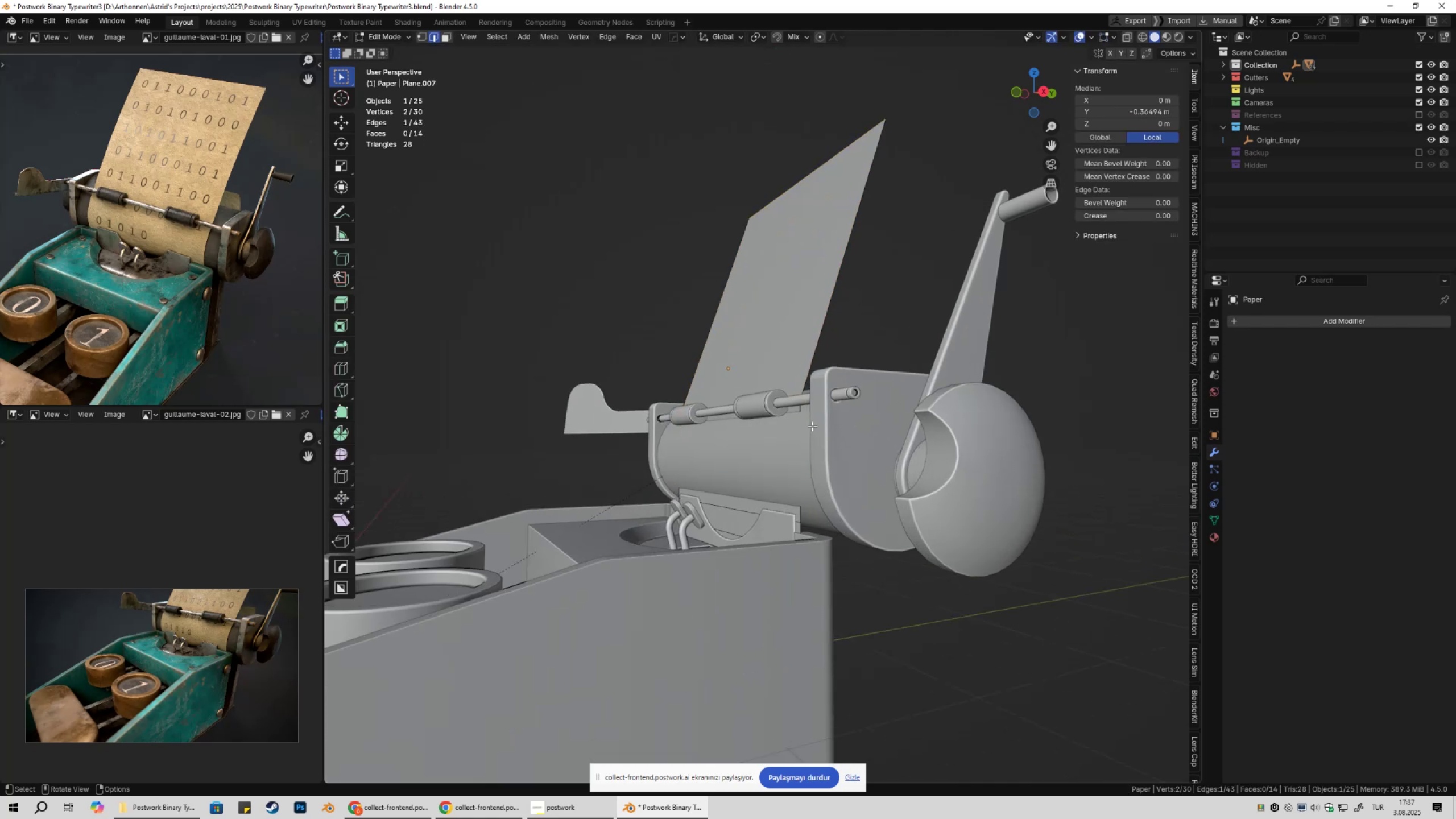 
left_click_drag(start_coordinate=[765, 130], to_coordinate=[762, 230])
 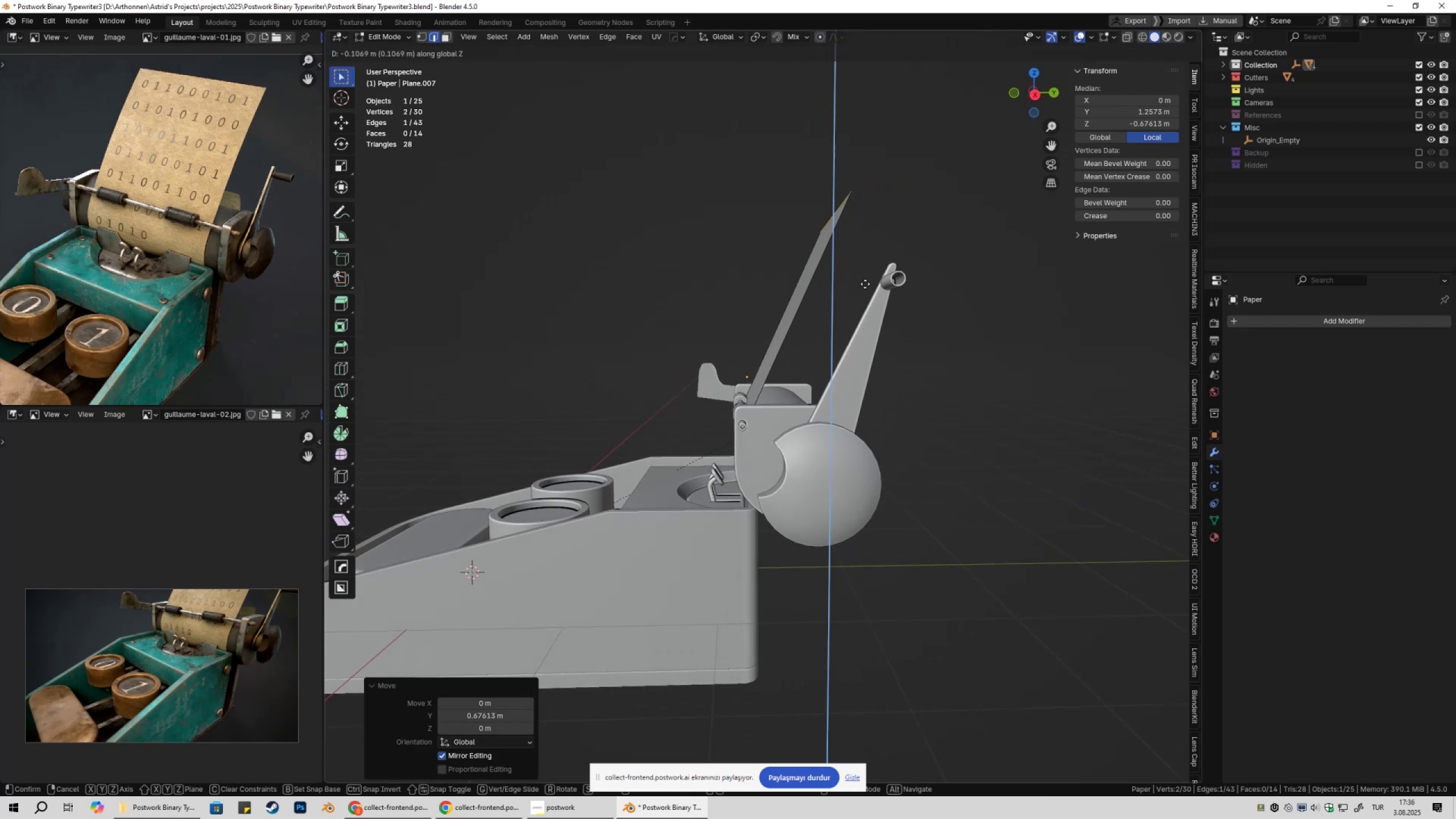 
scroll: coordinate [814, 429], scroll_direction: up, amount: 2.0
 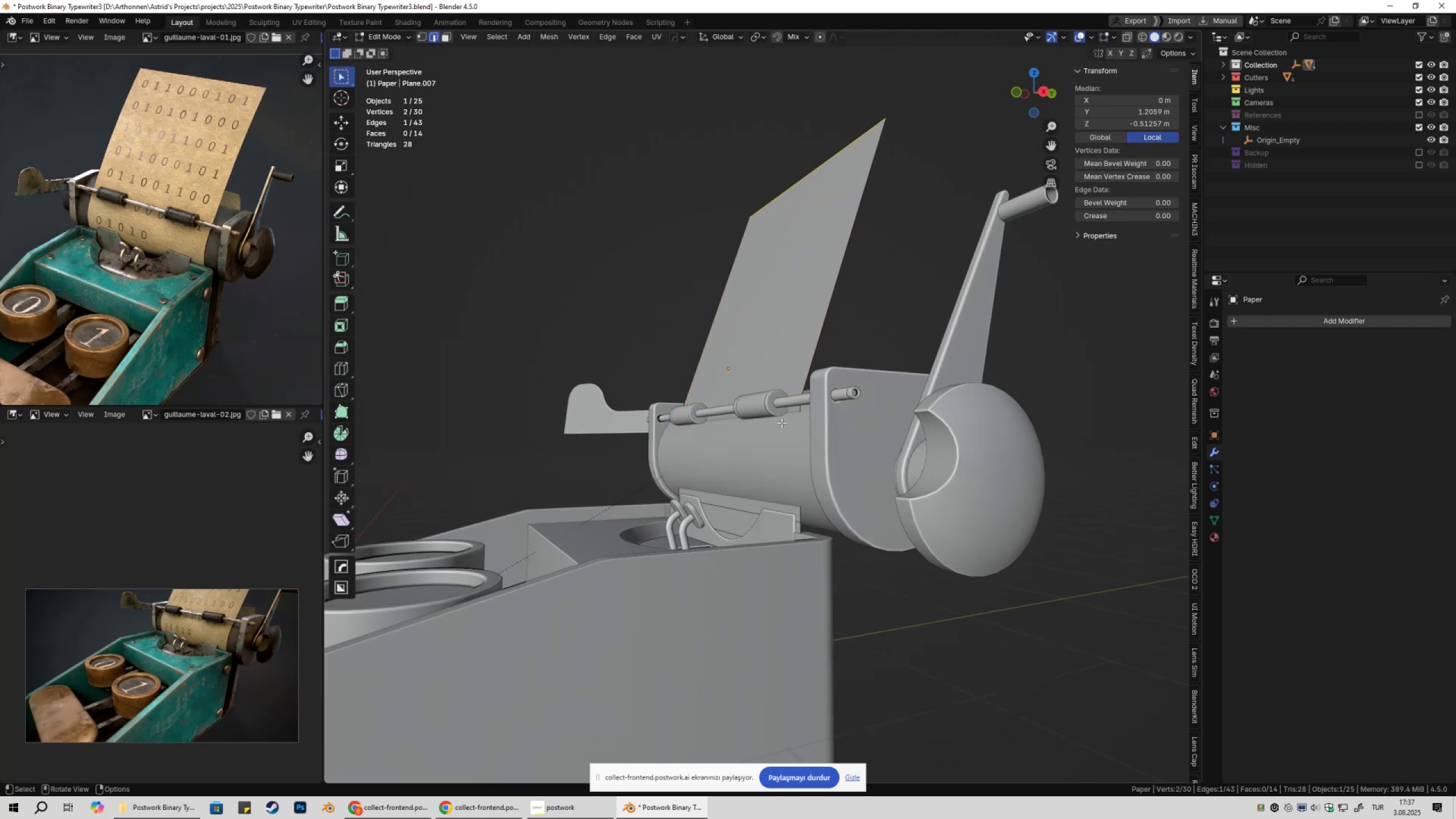 
left_click([781, 423])
 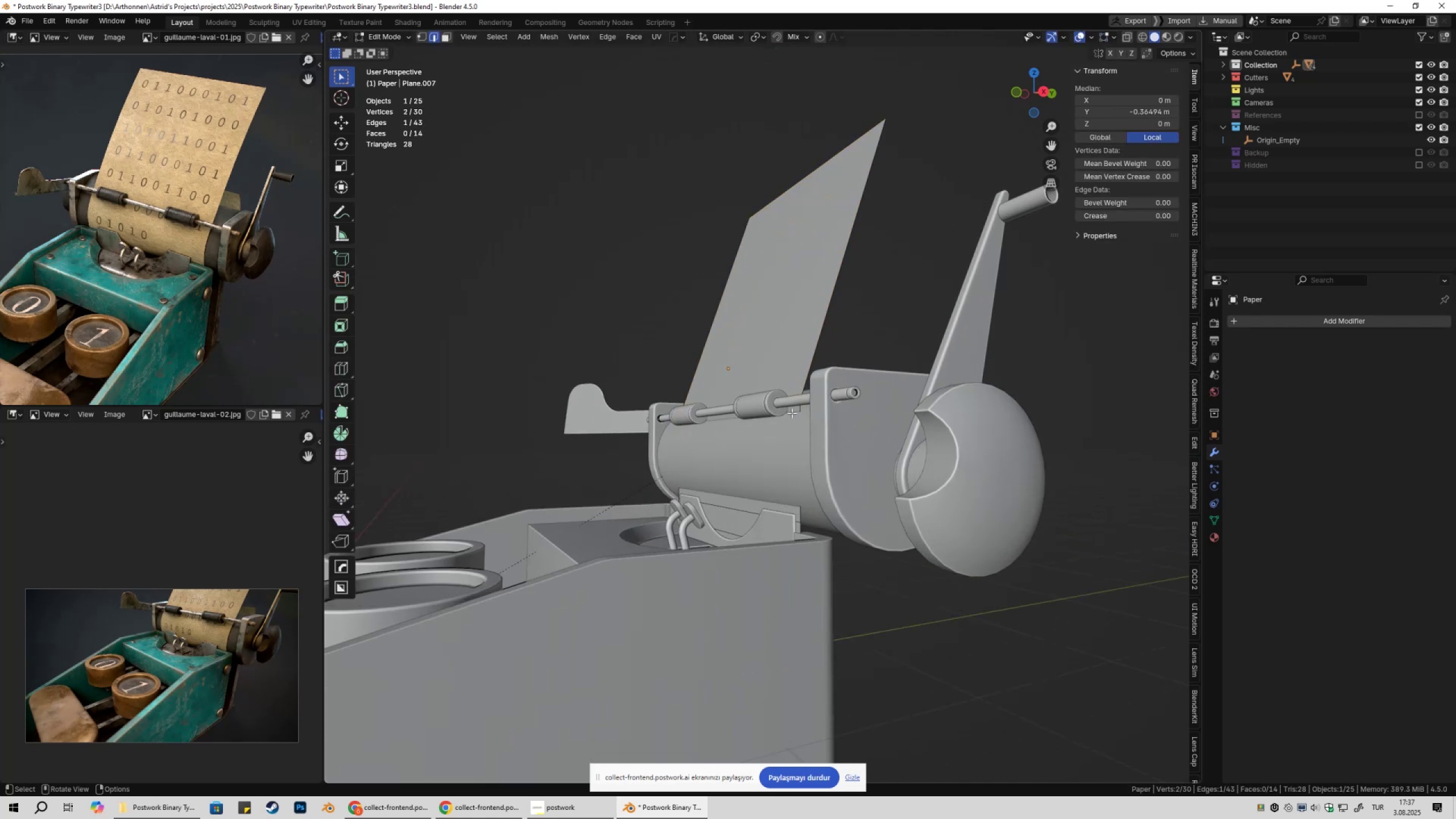 
key(2)
 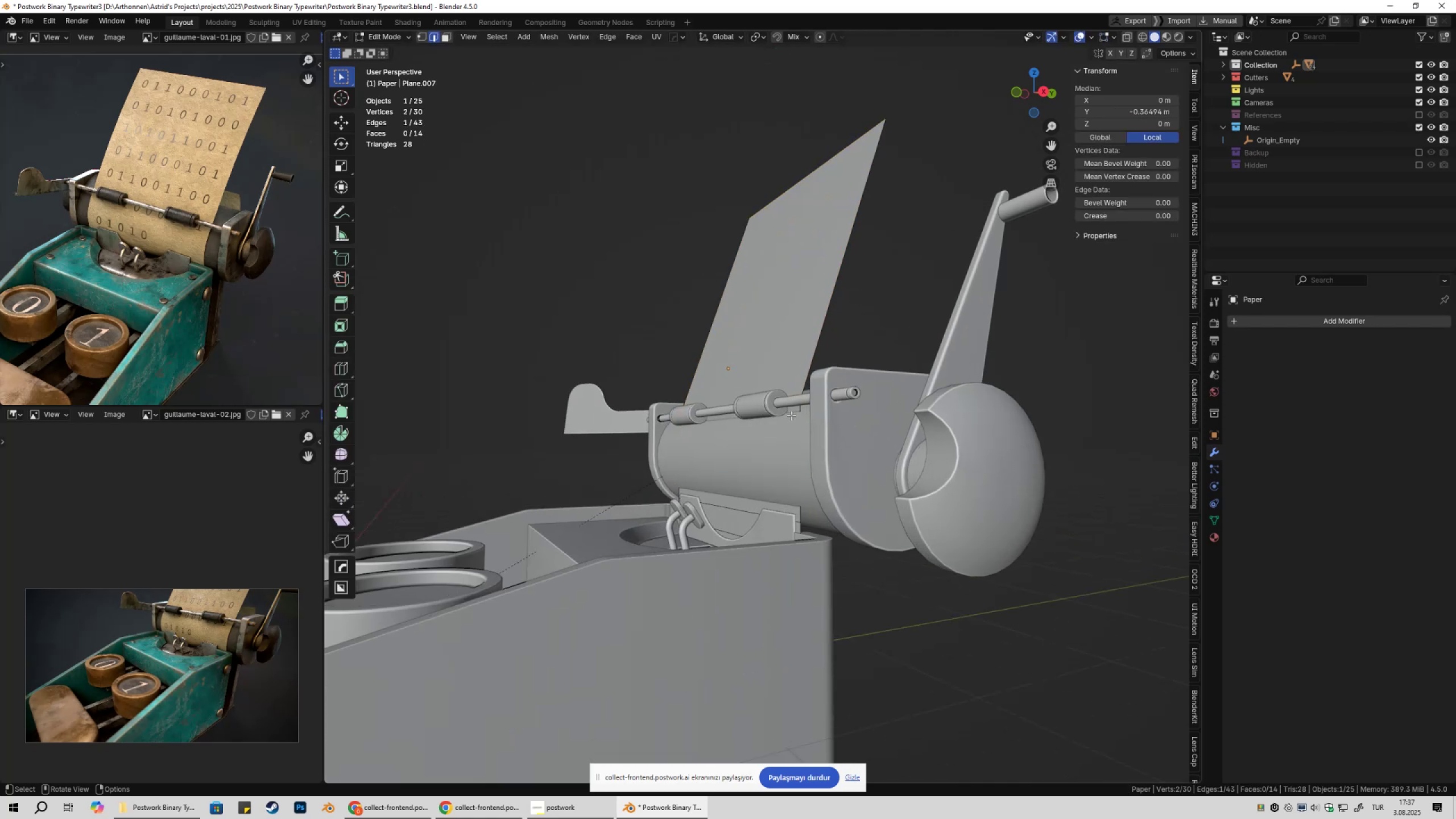 
left_click([791, 415])
 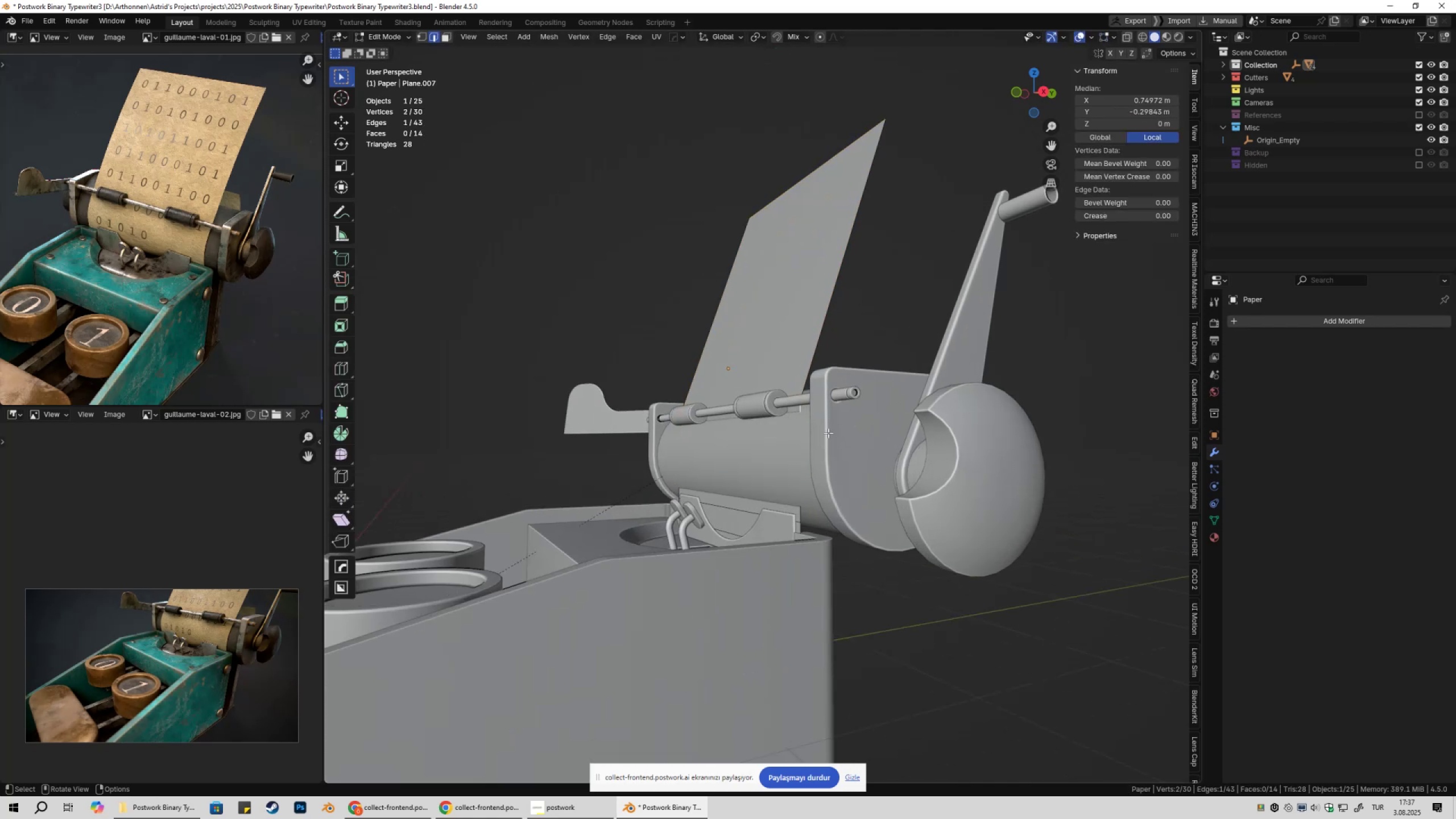 
key(Z)
 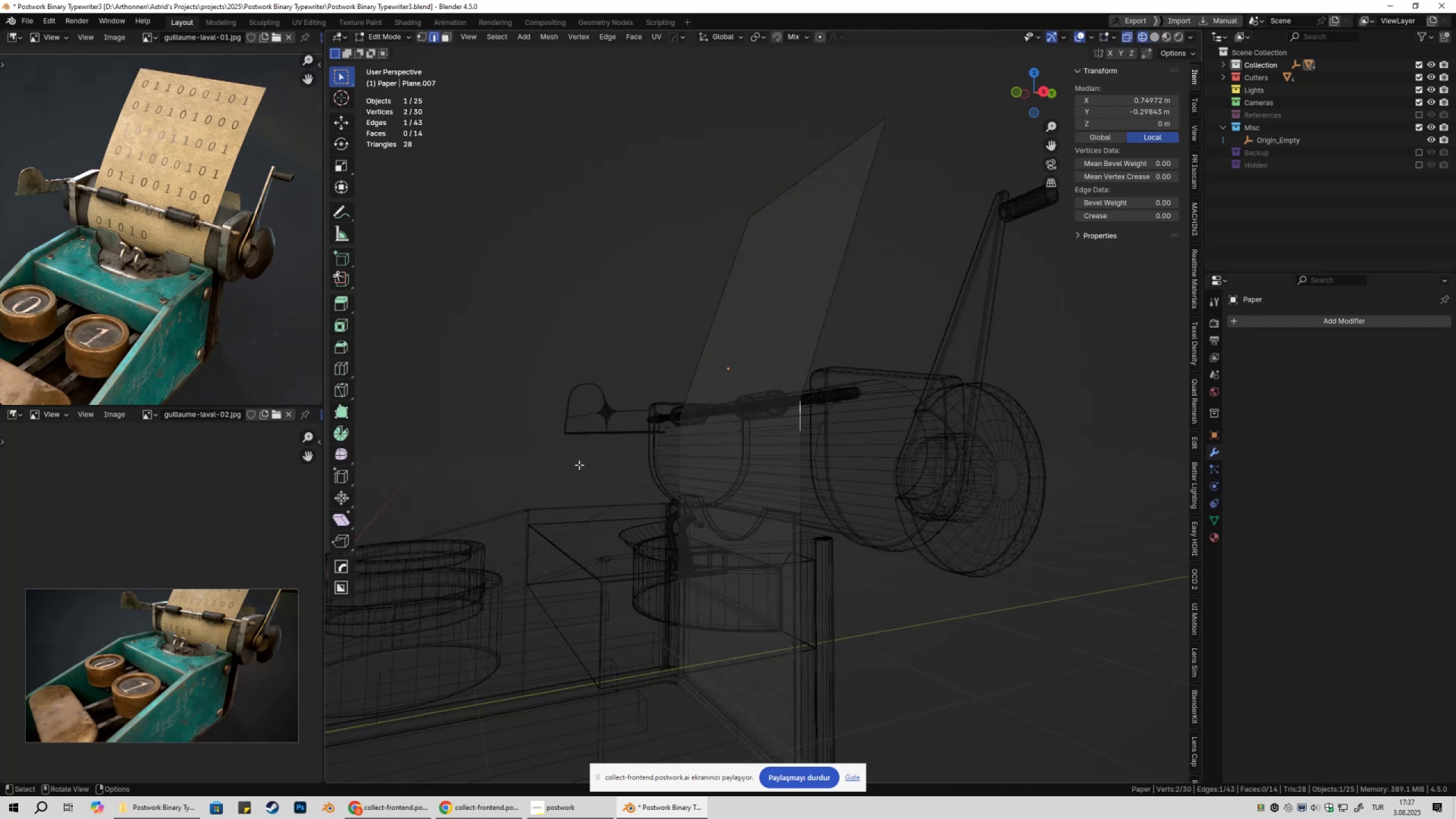 
key(Shift+ShiftLeft)
 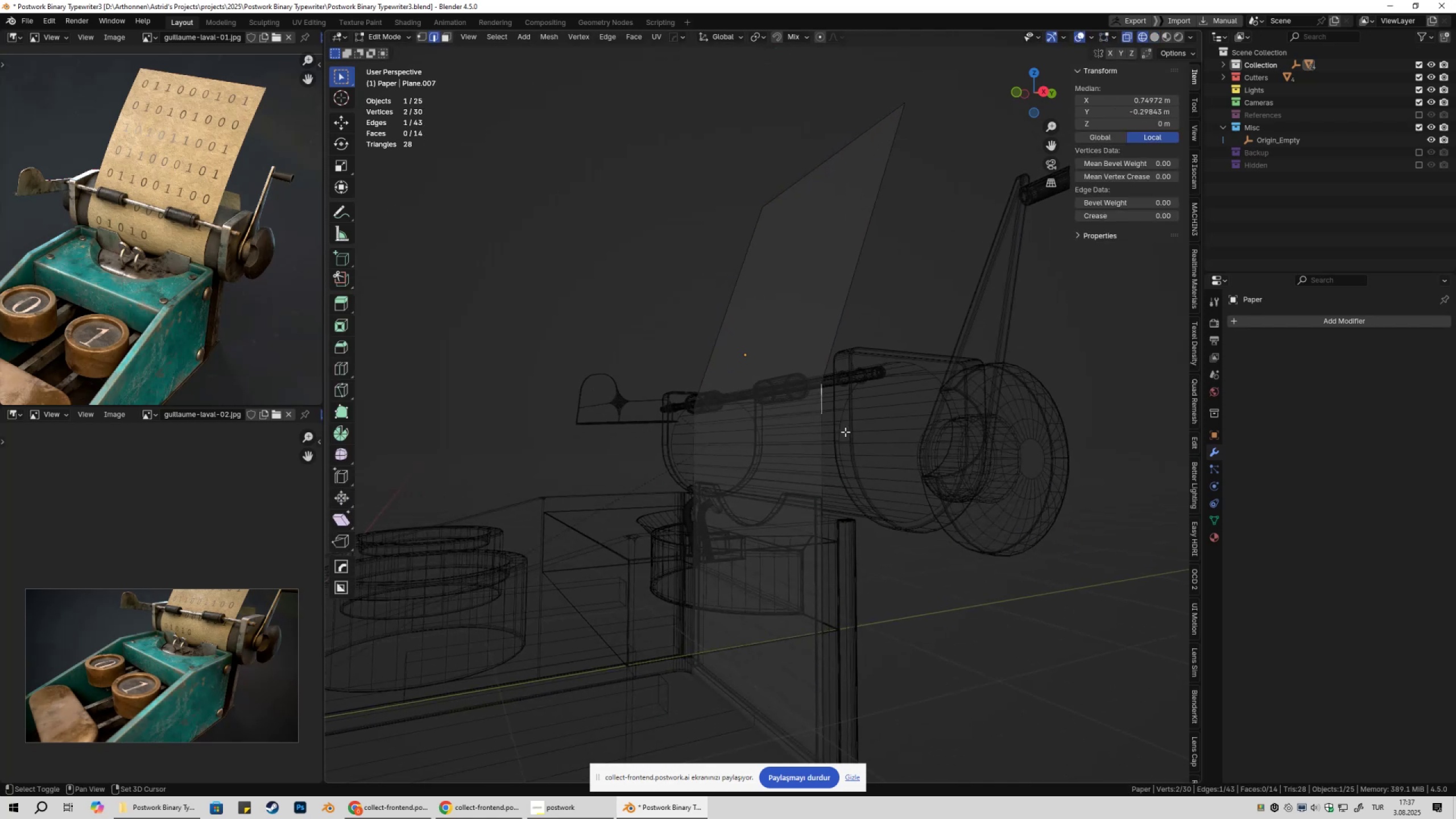 
scroll: coordinate [824, 421], scroll_direction: up, amount: 2.0
 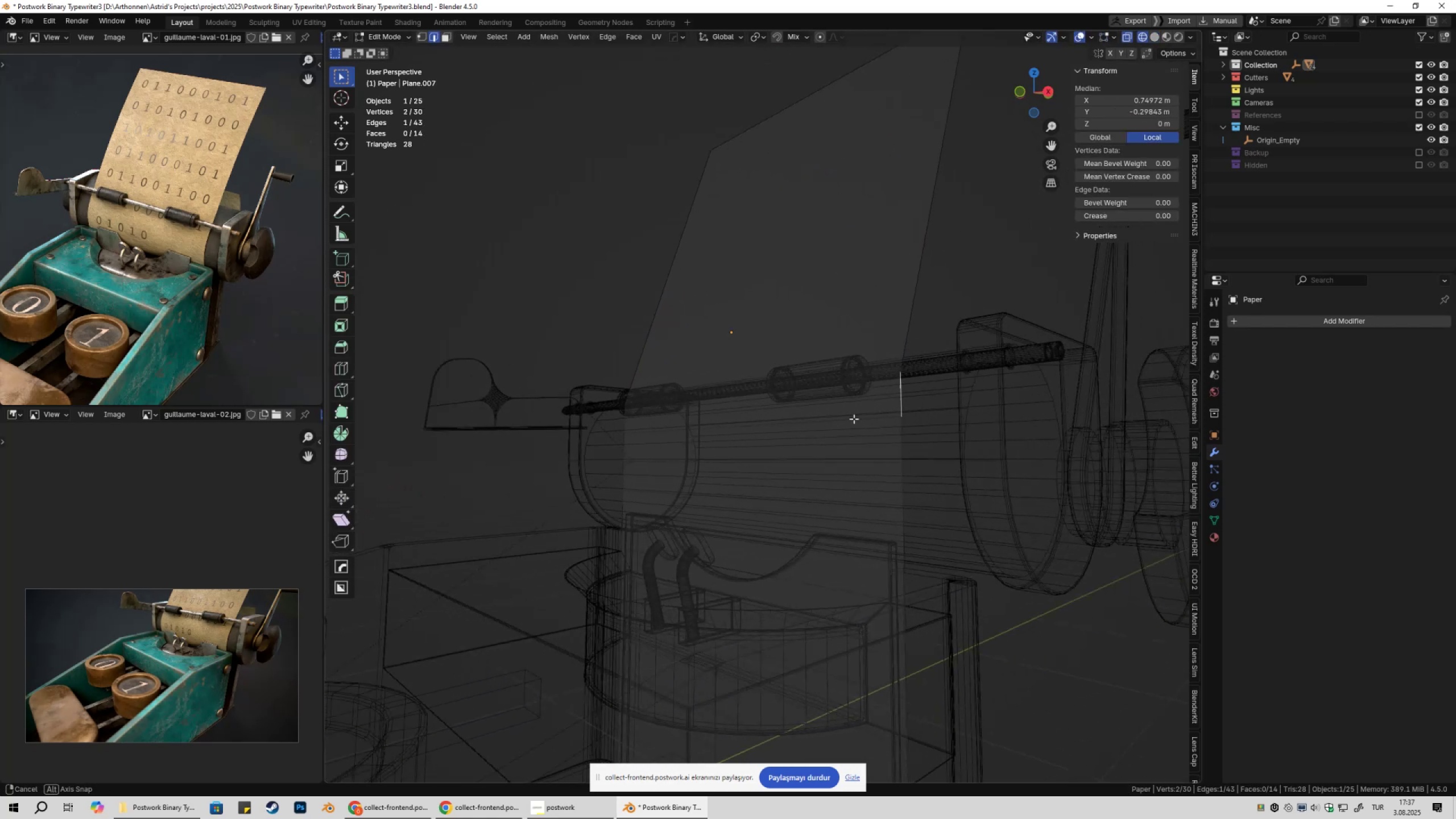 
key(Tab)
 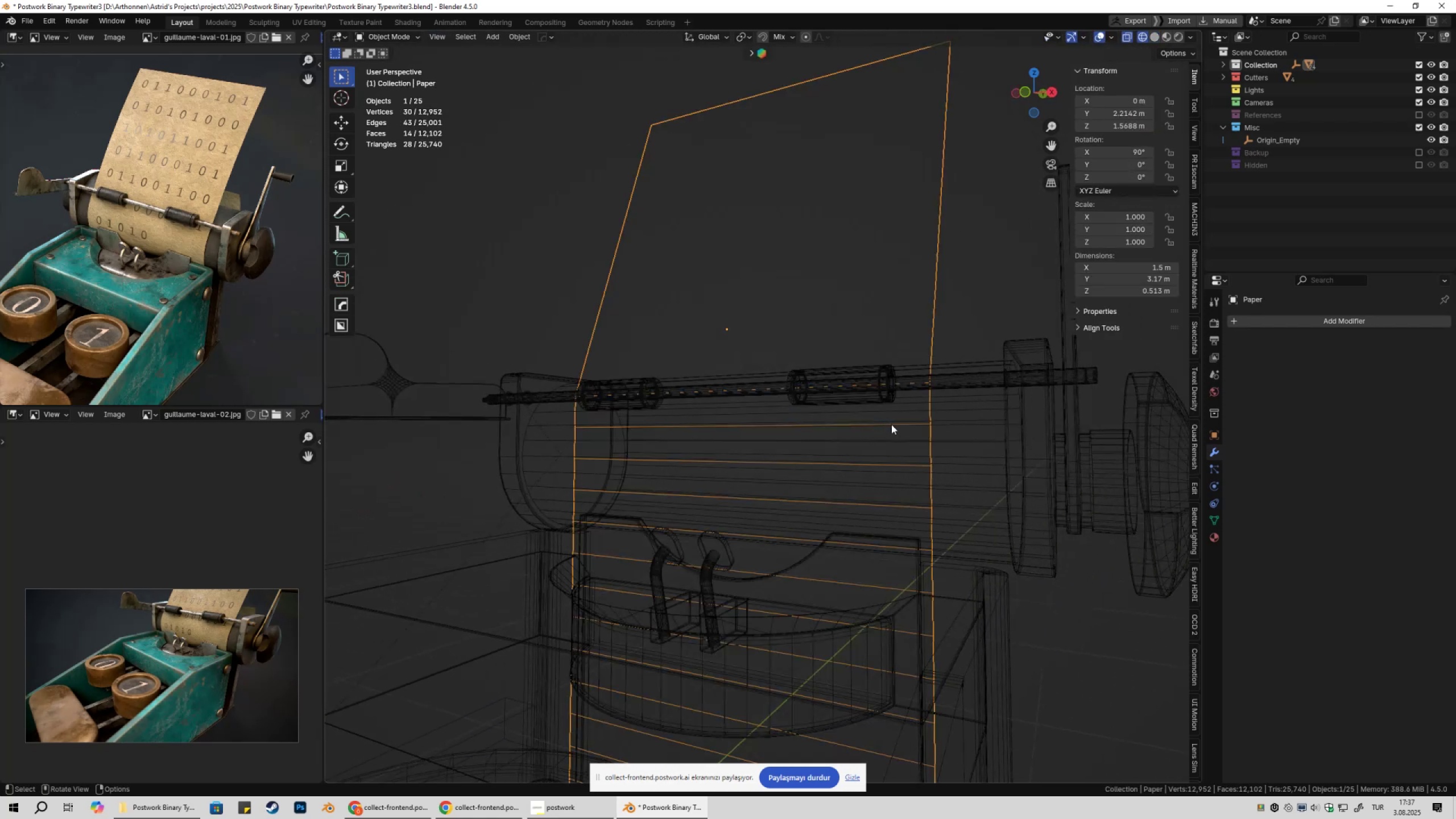 
key(Tab)
 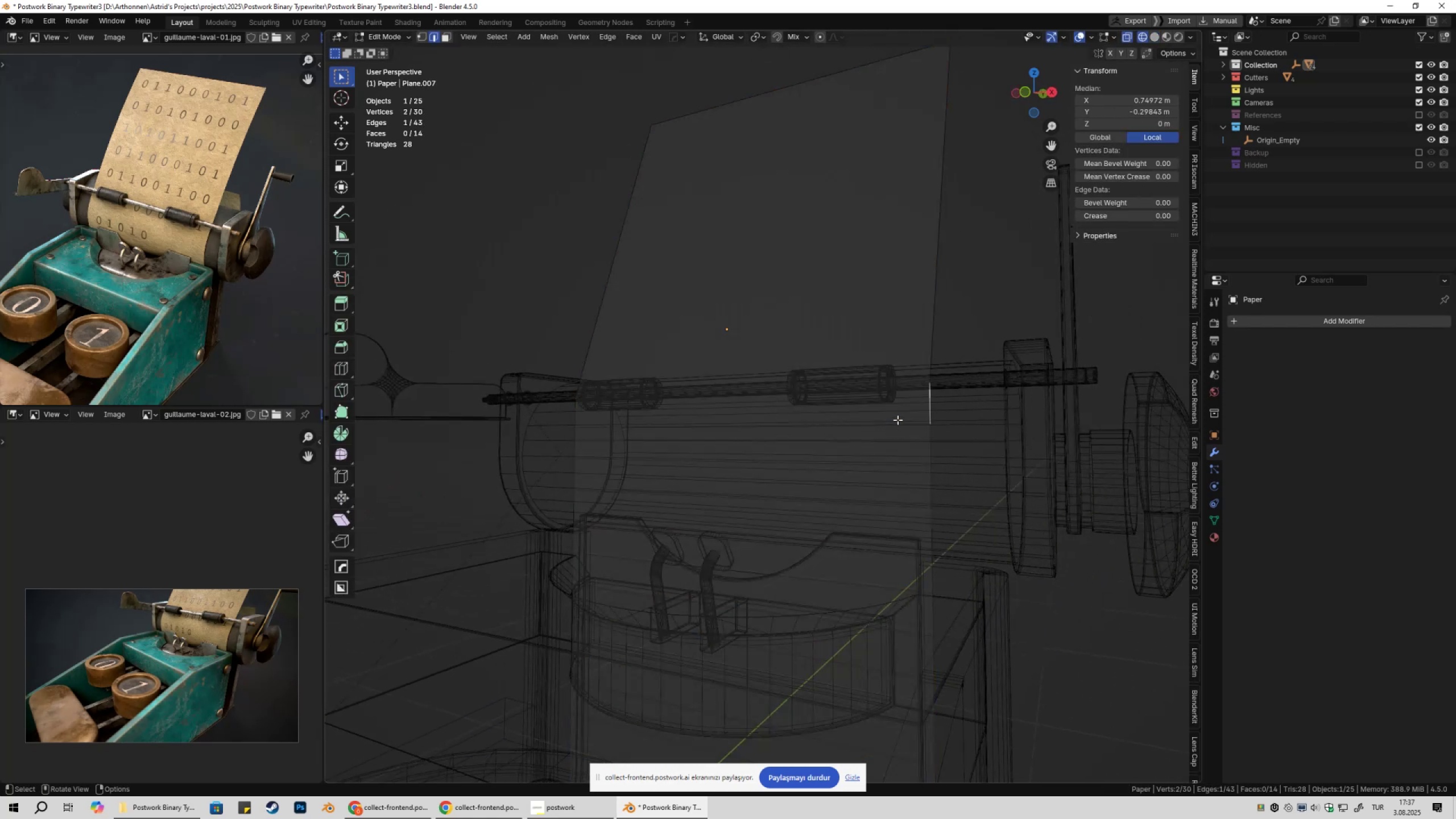 
key(2)
 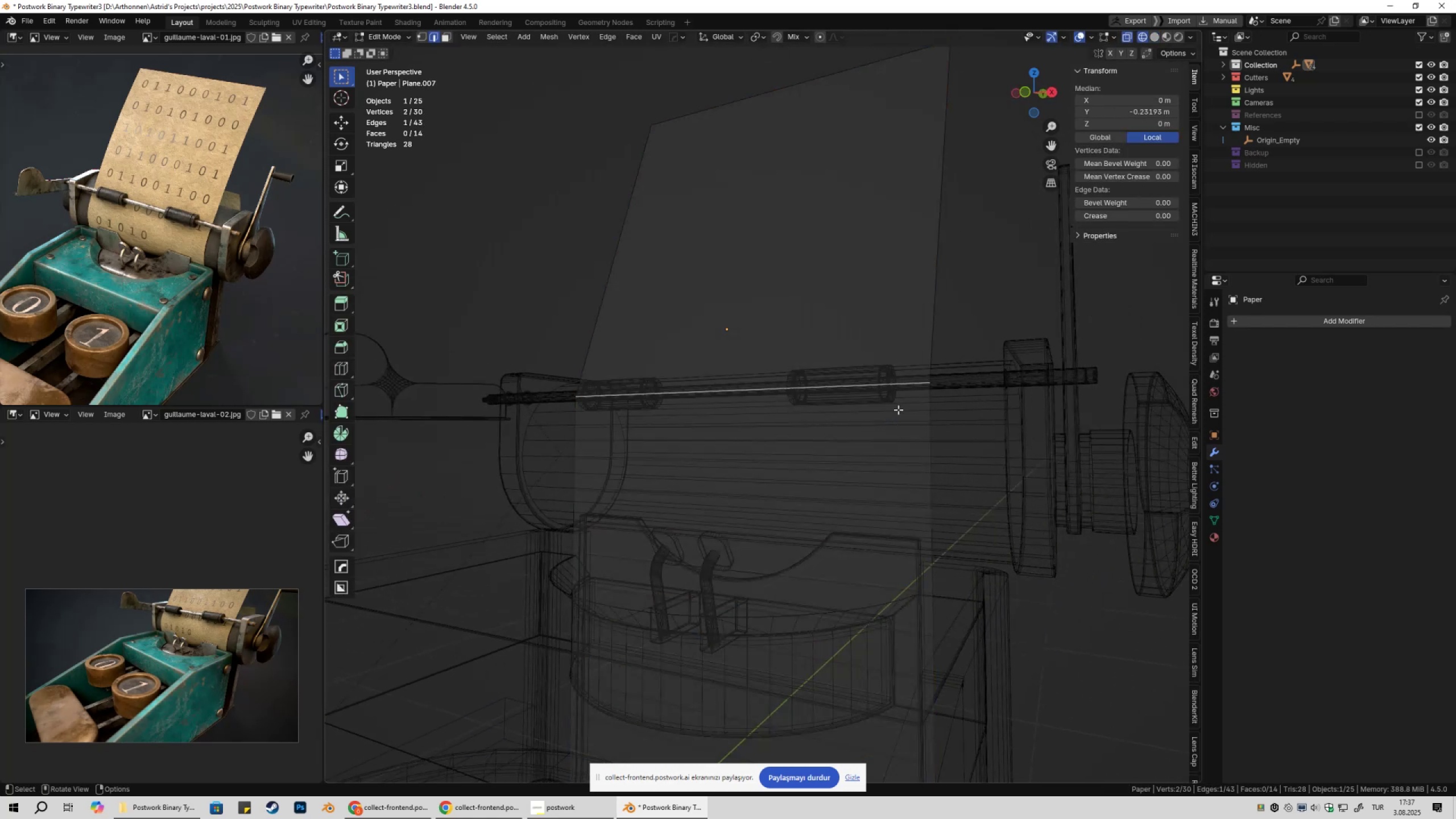 
double_click([894, 411])
 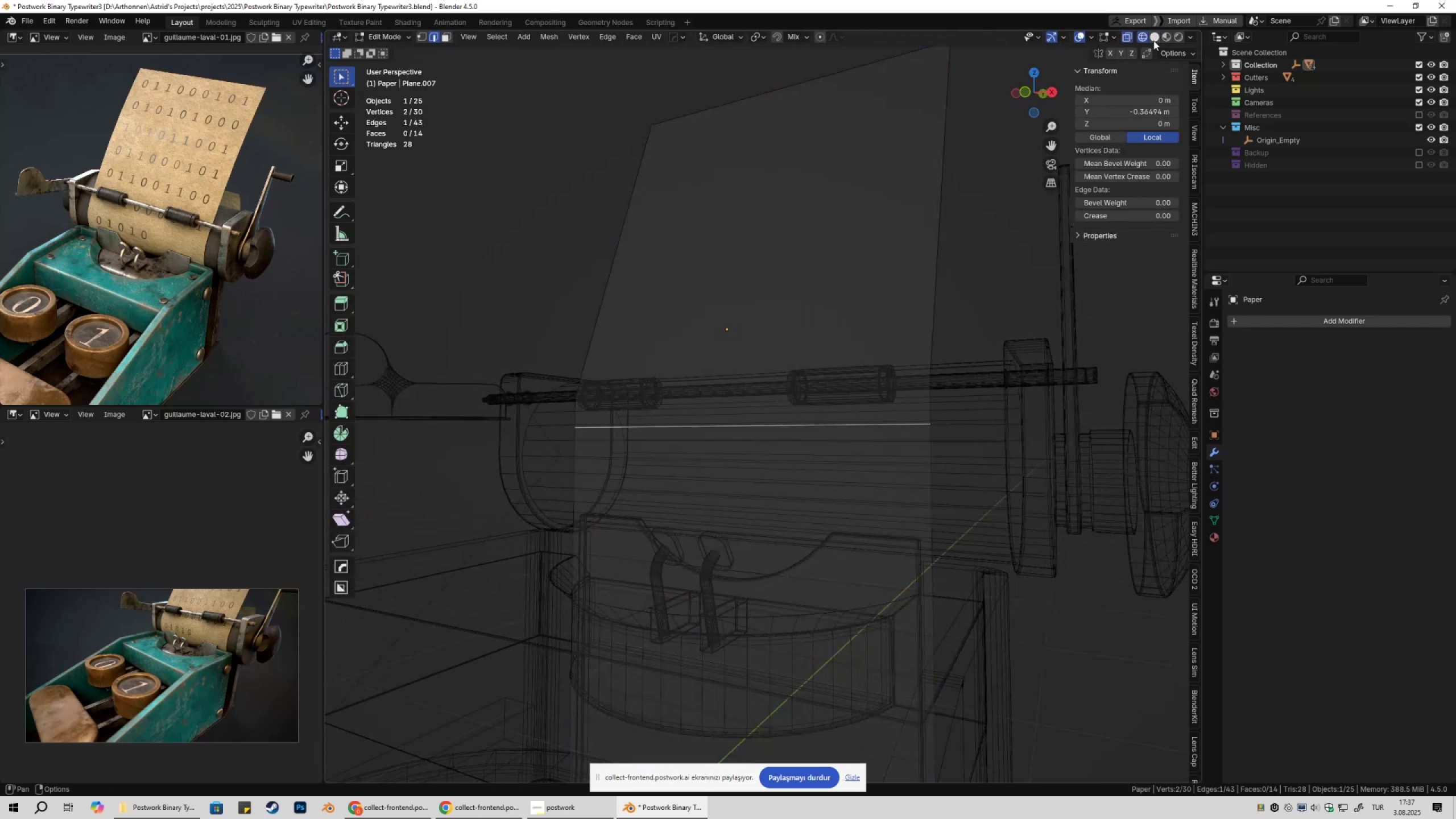 
left_click([1154, 35])
 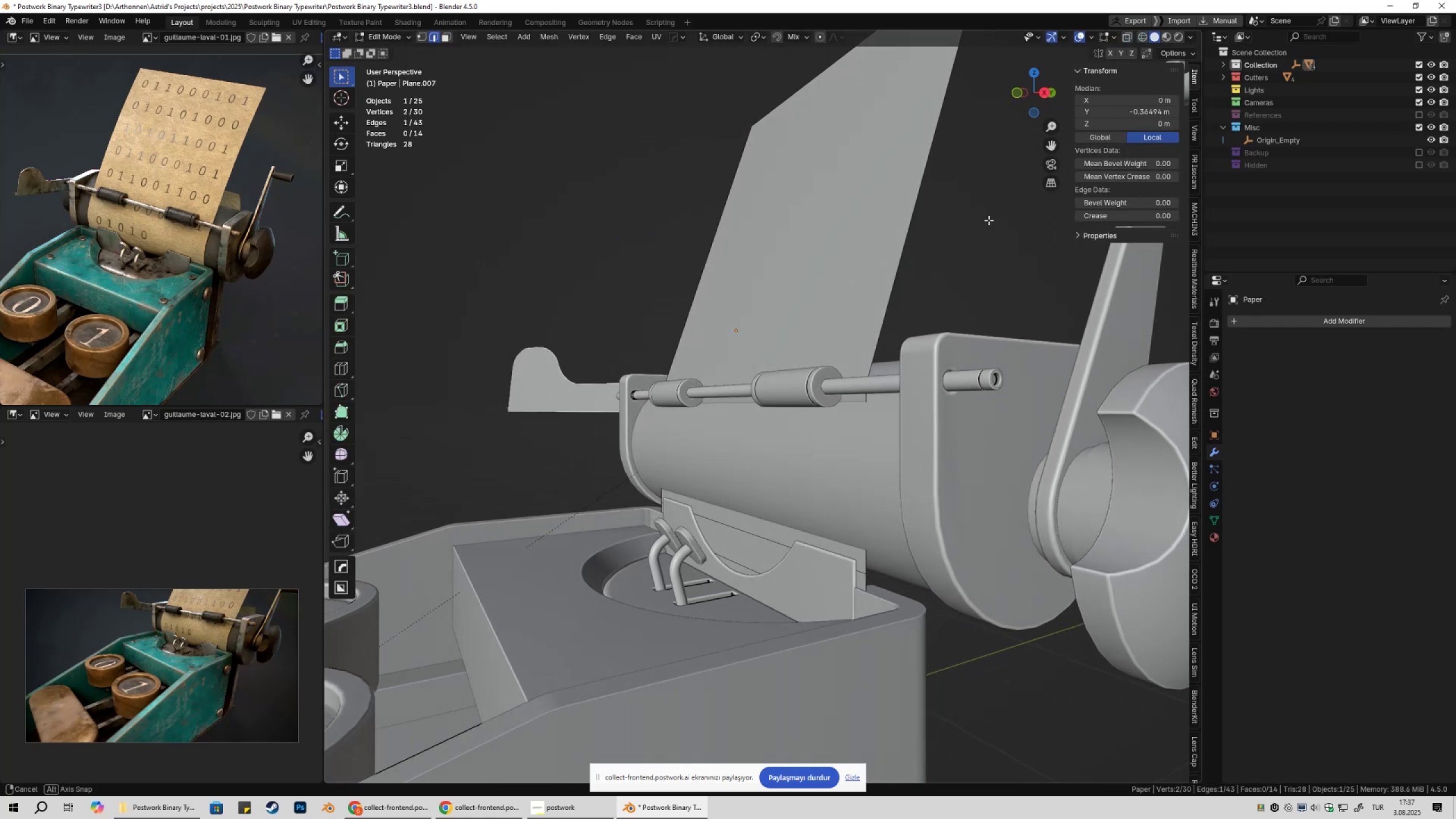 
scroll: coordinate [987, 213], scroll_direction: up, amount: 2.0
 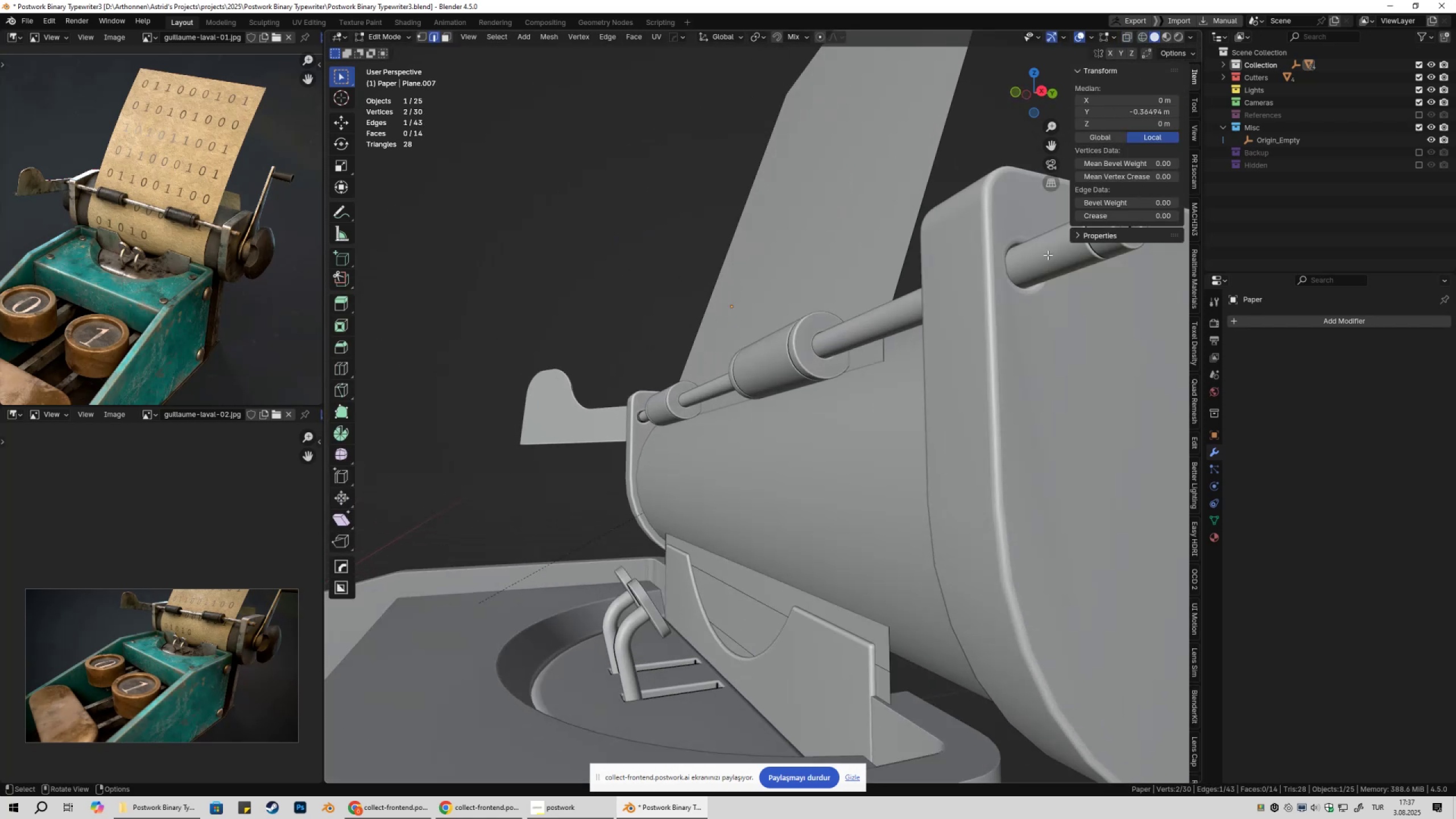 
type(gxy)
 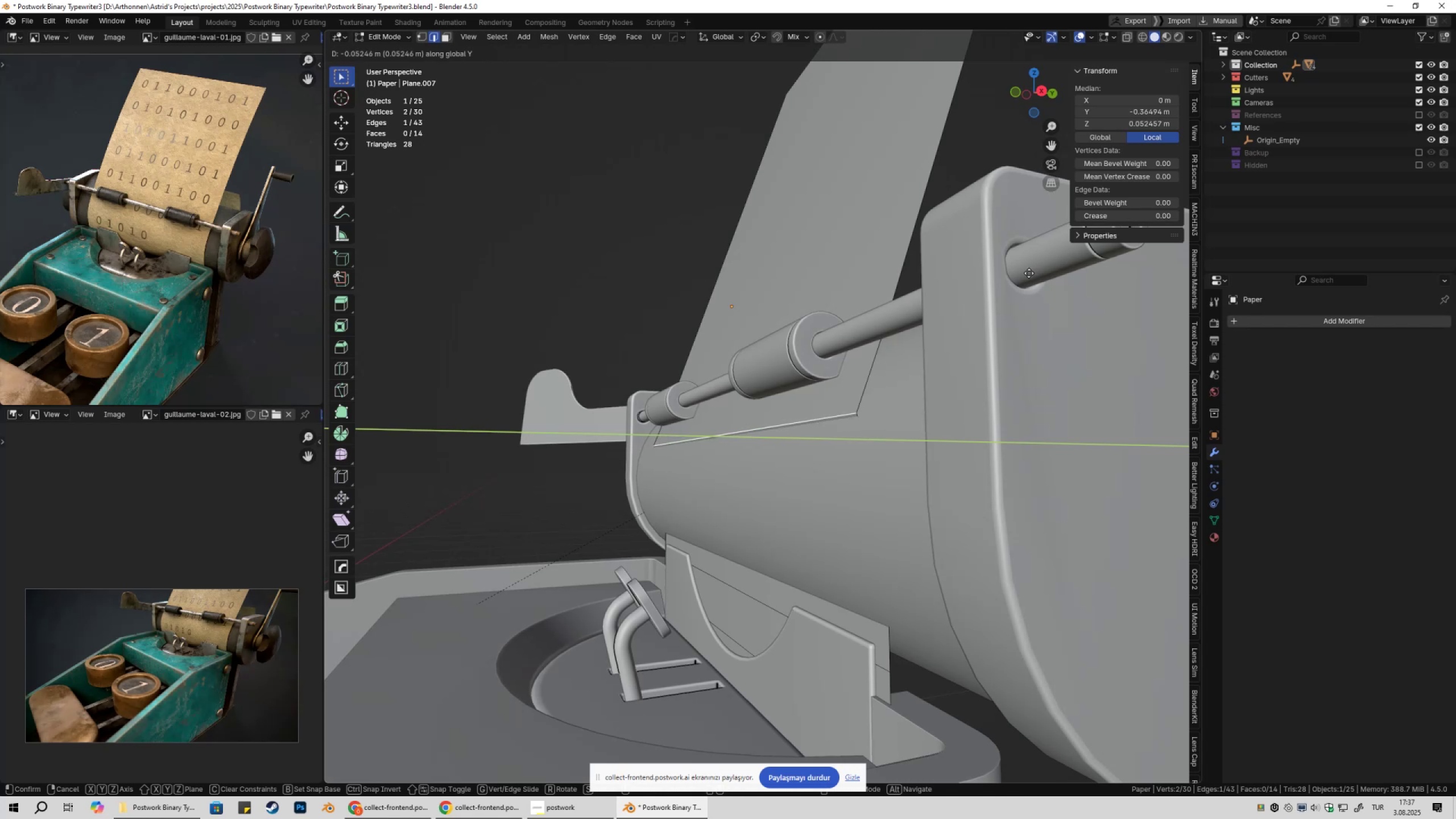 
left_click([1029, 273])
 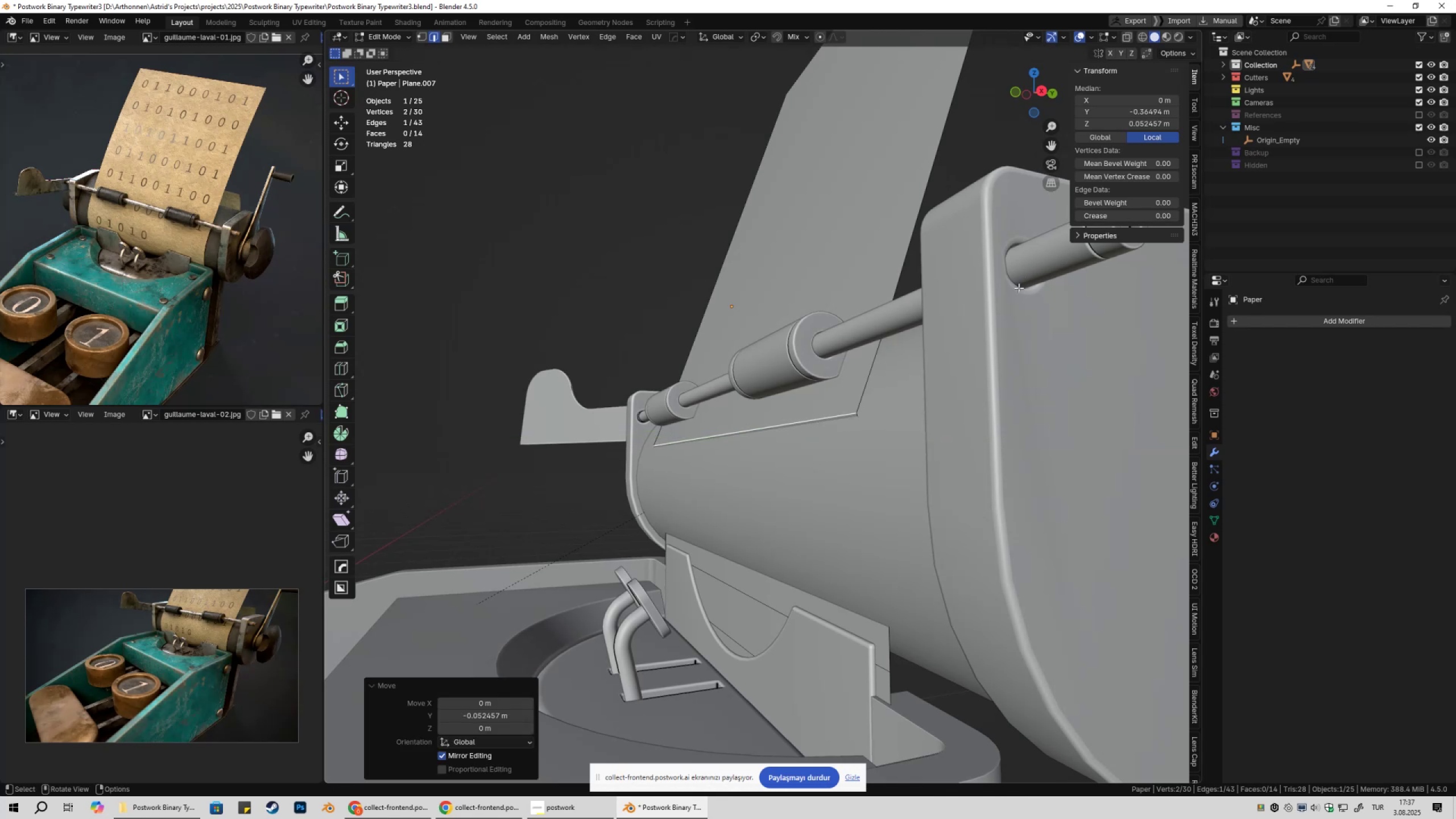 
hold_key(key=ShiftLeft, duration=0.37)
 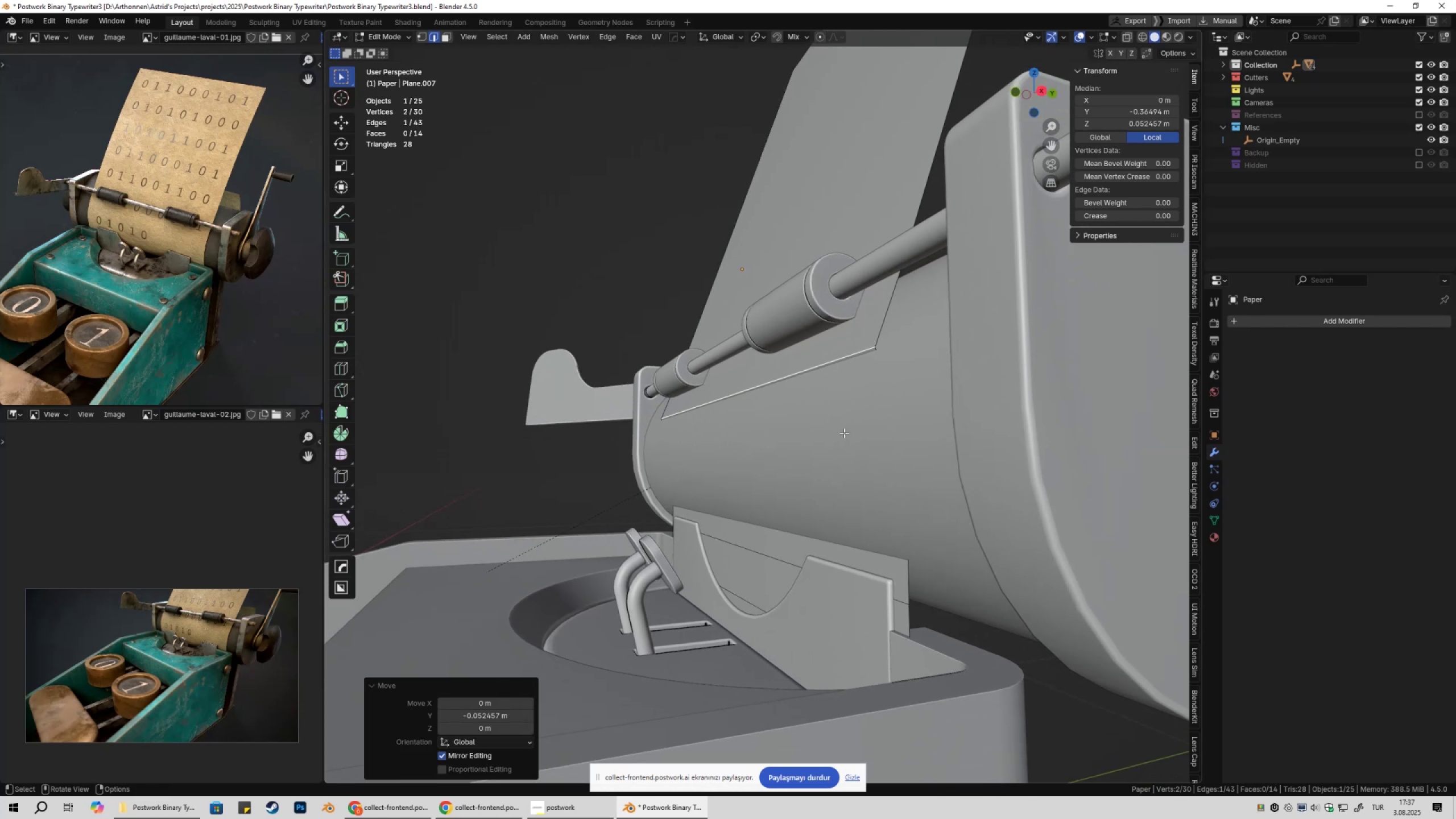 
key(Z)
 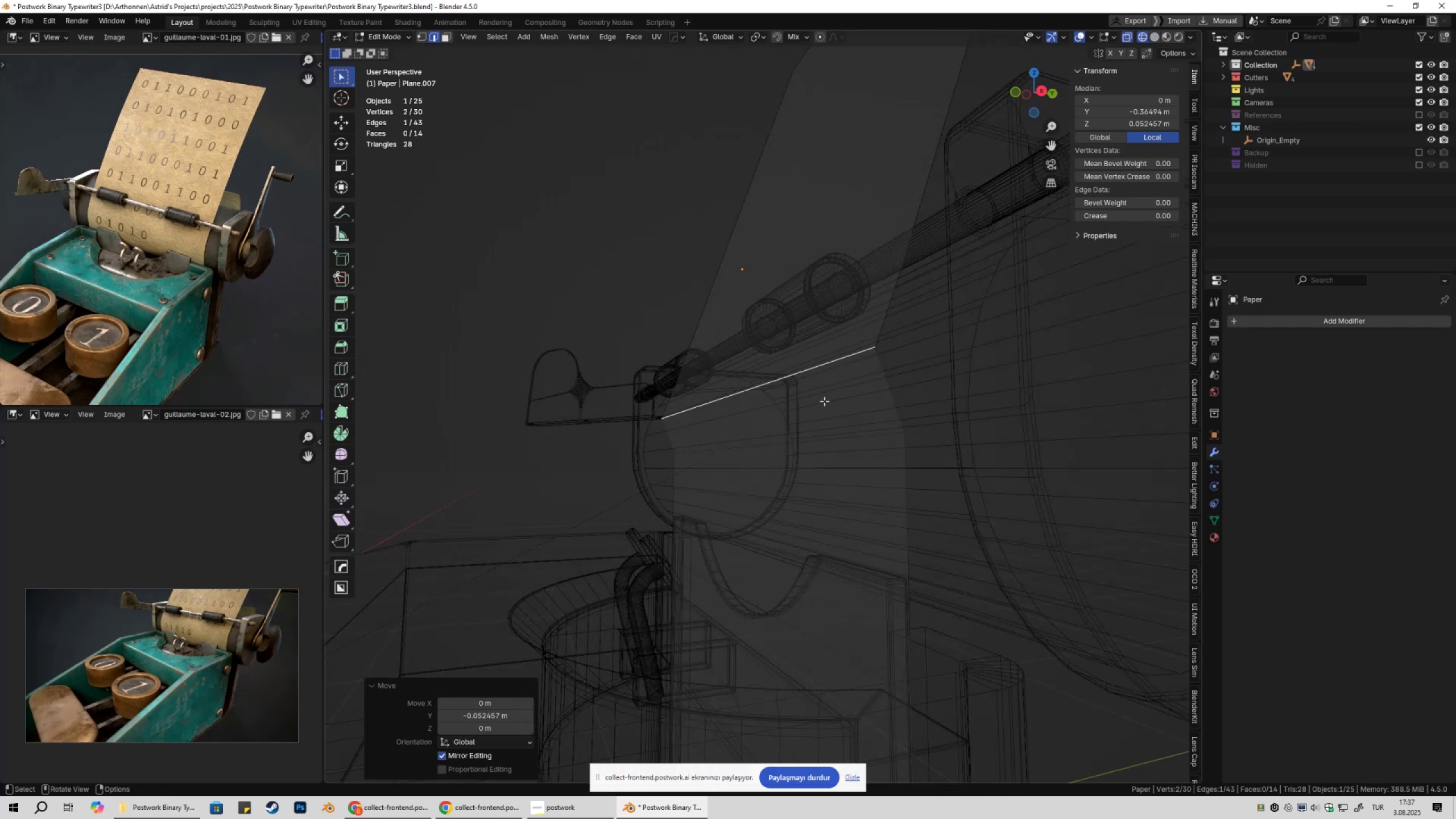 
left_click([822, 396])
 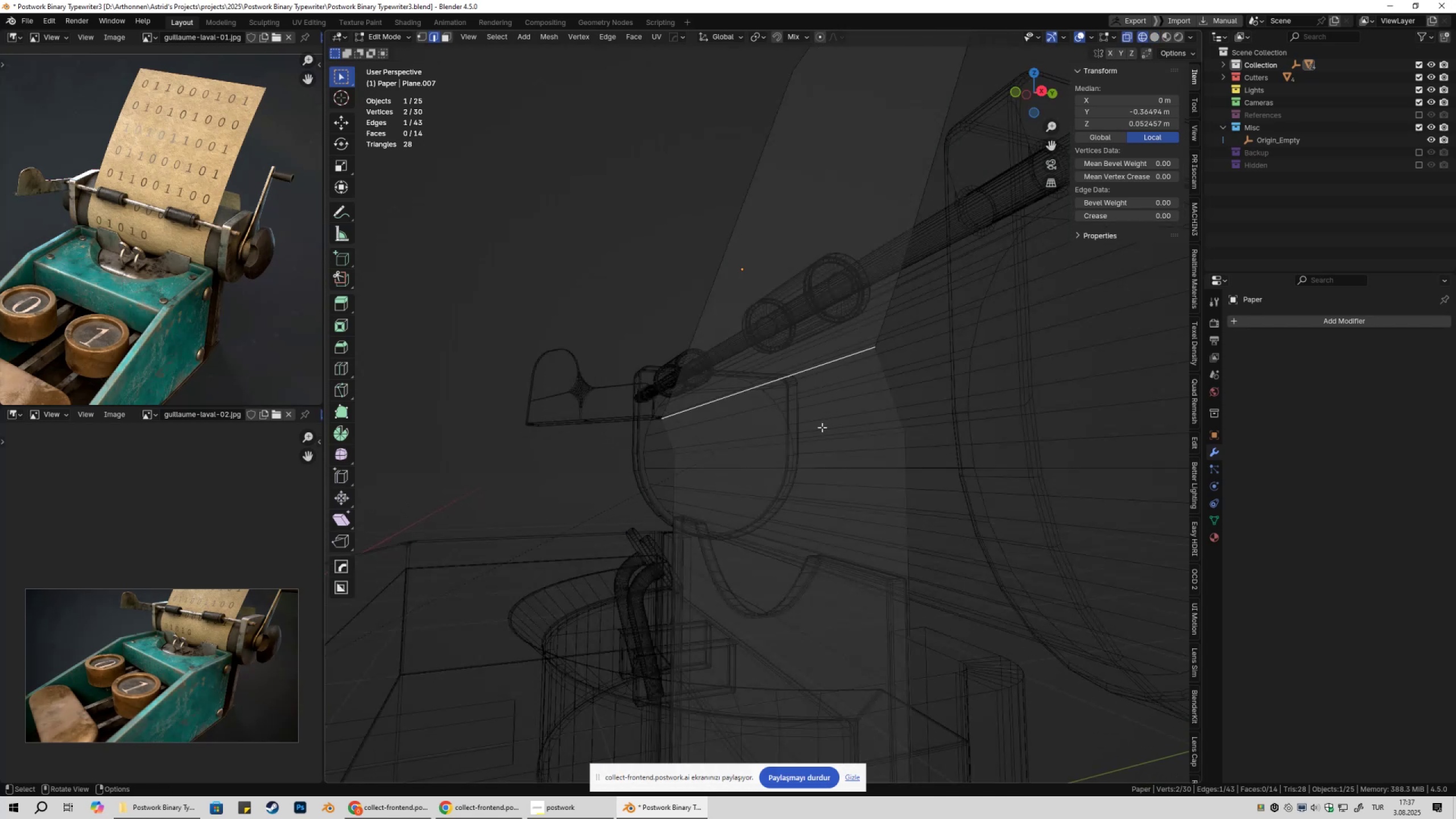 
left_click([821, 433])
 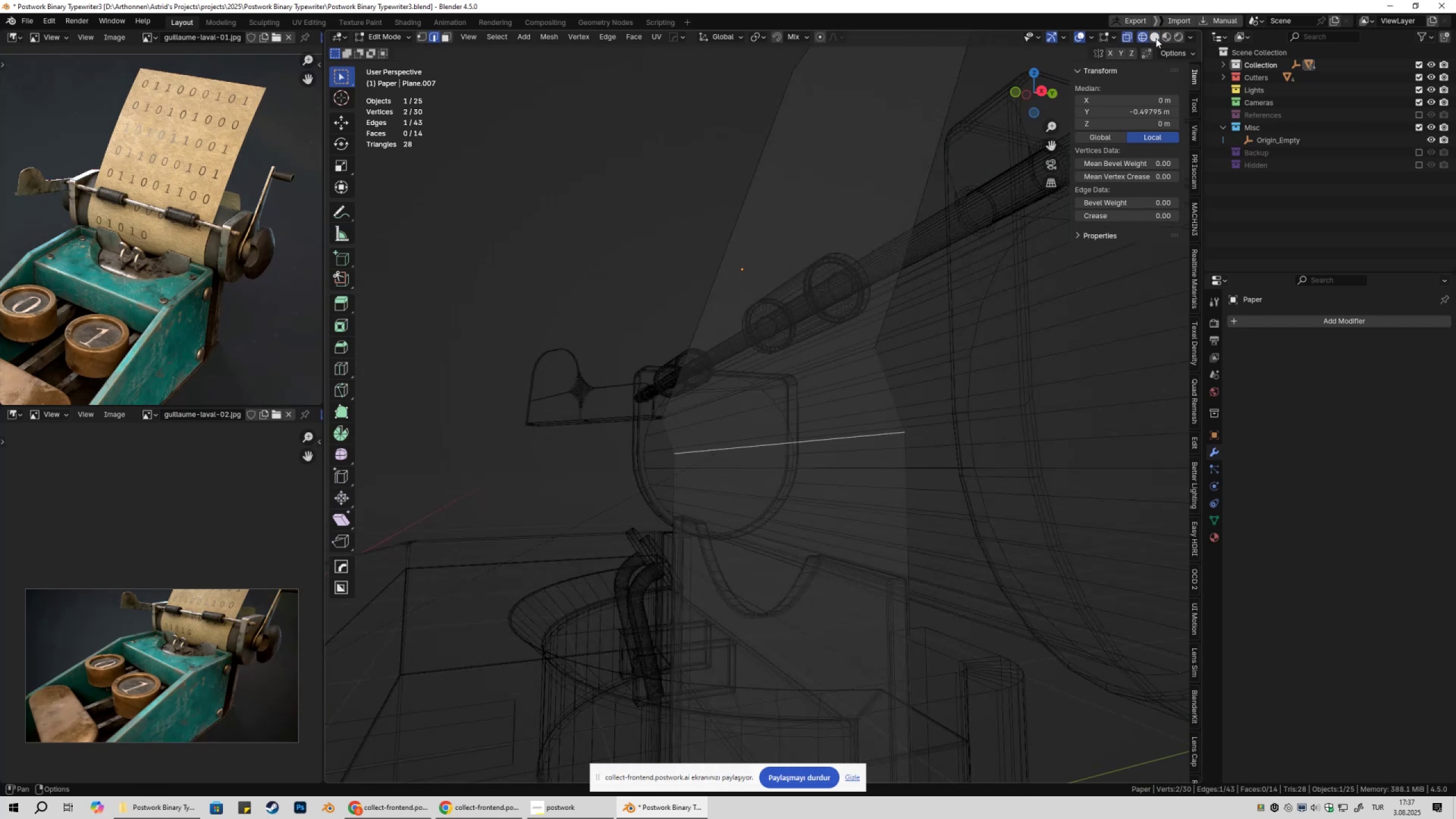 
left_click([1156, 38])
 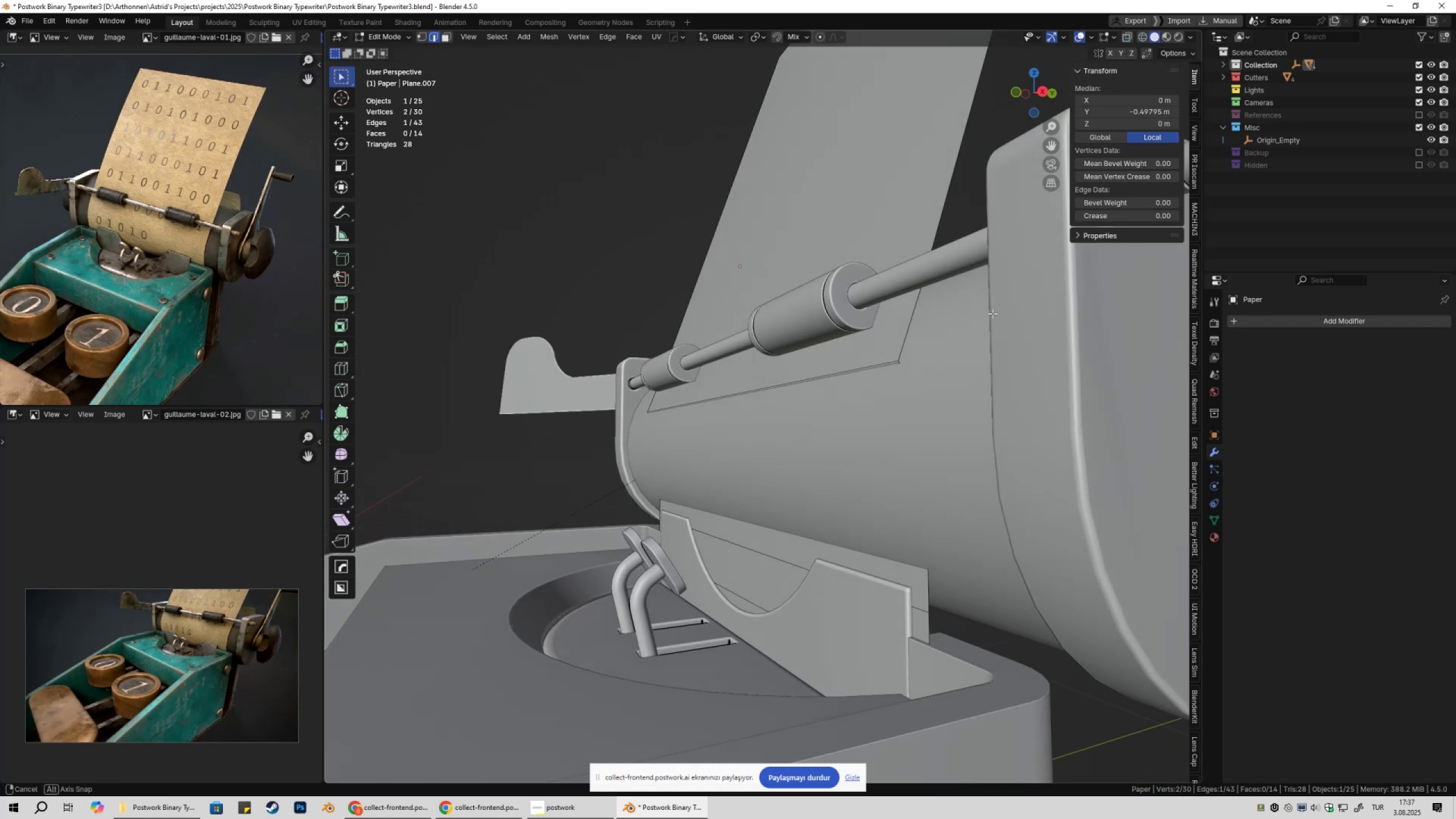 
type(gy)
 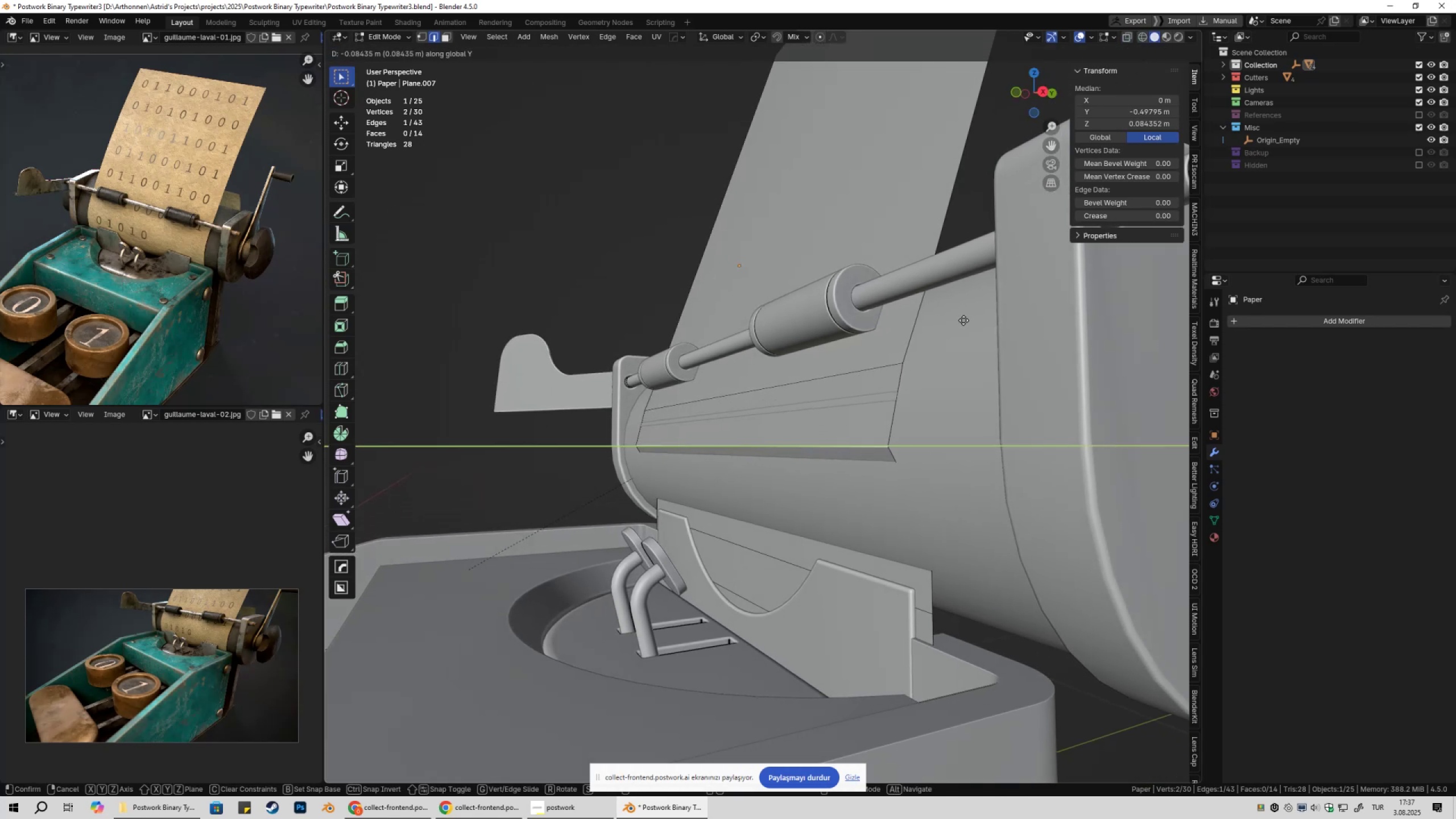 
left_click([962, 320])
 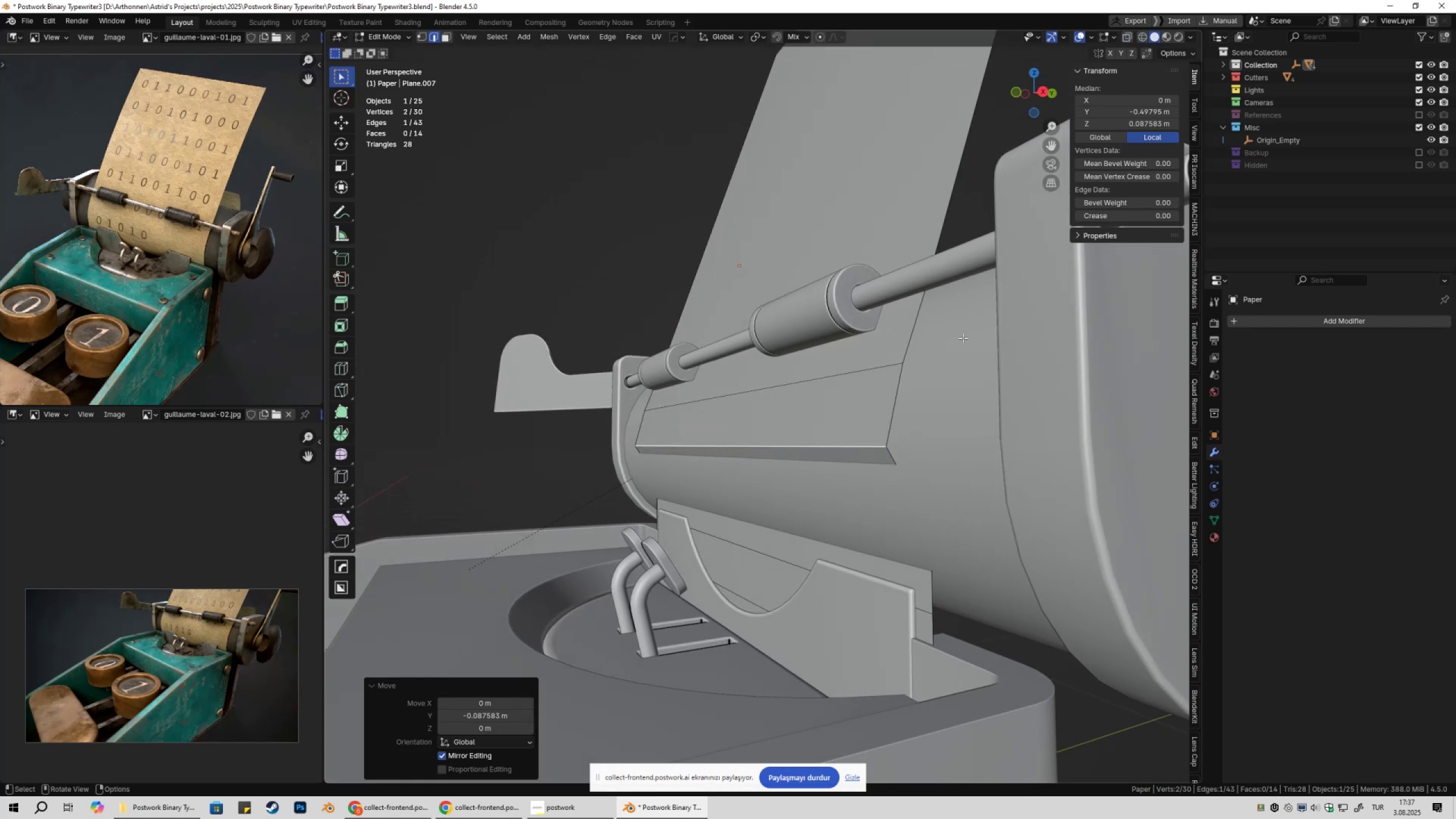 
hold_key(key=ShiftLeft, duration=0.36)
 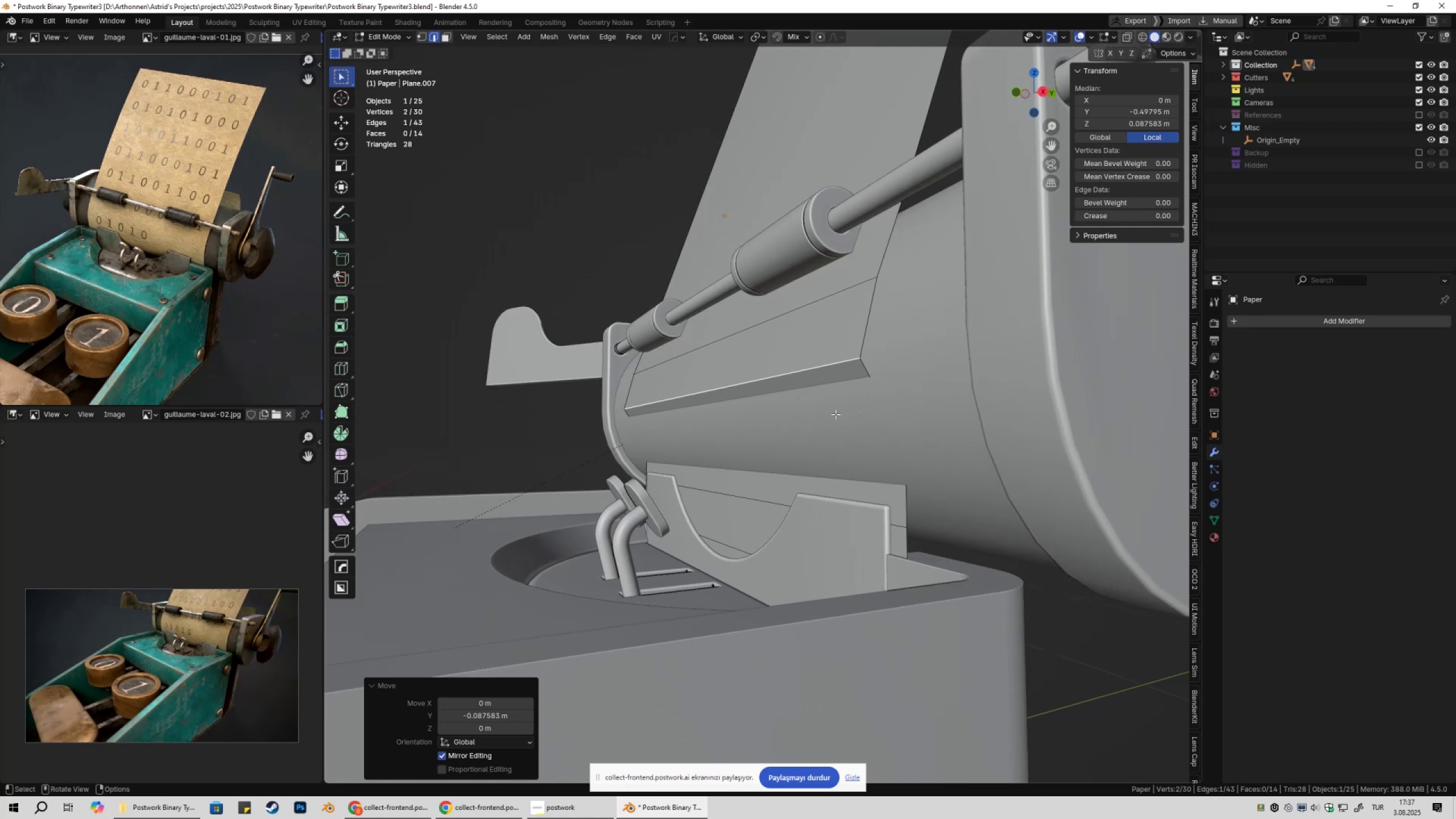 
left_click([834, 415])
 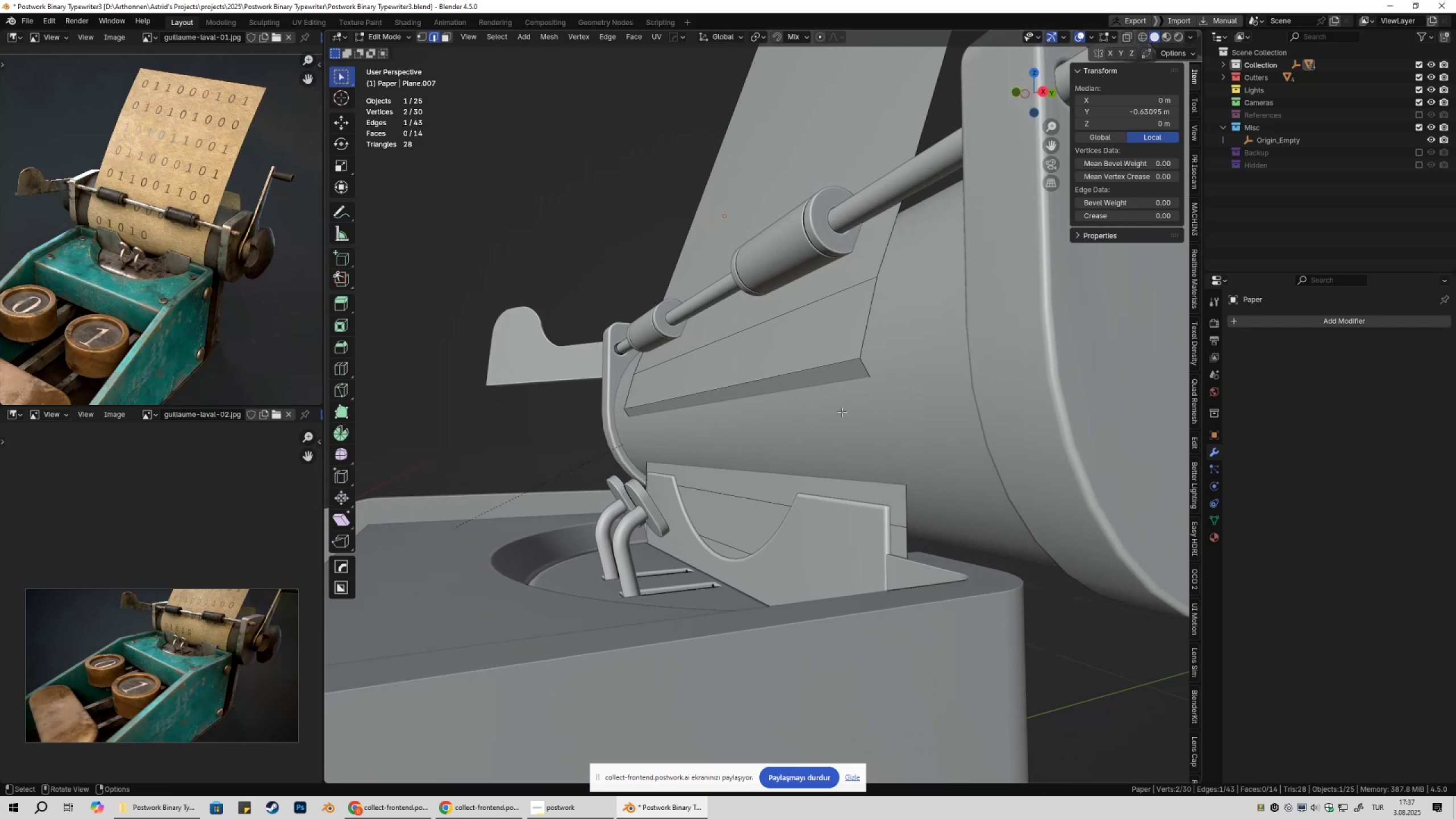 
type(gy)
 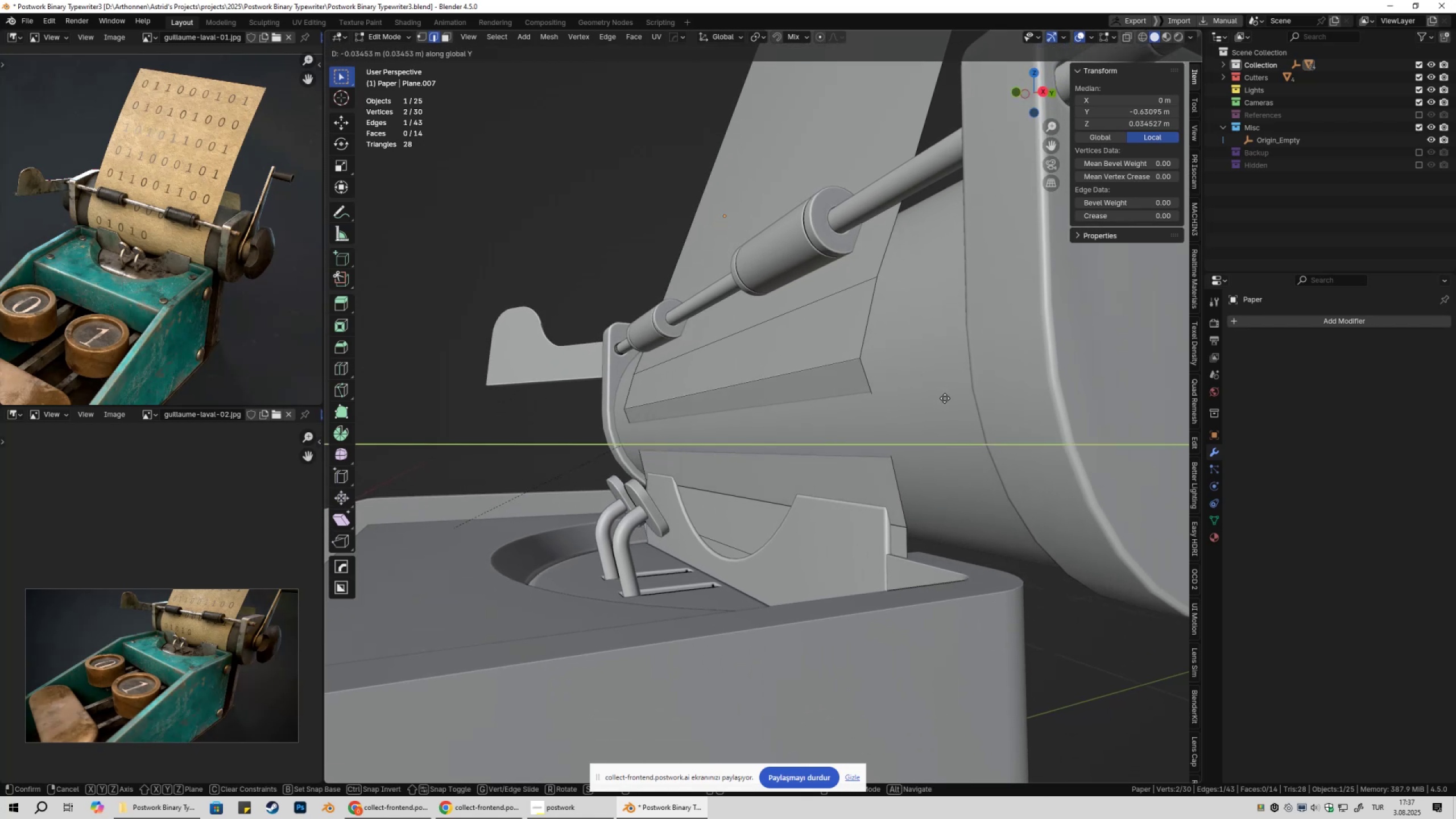 
left_click([941, 398])
 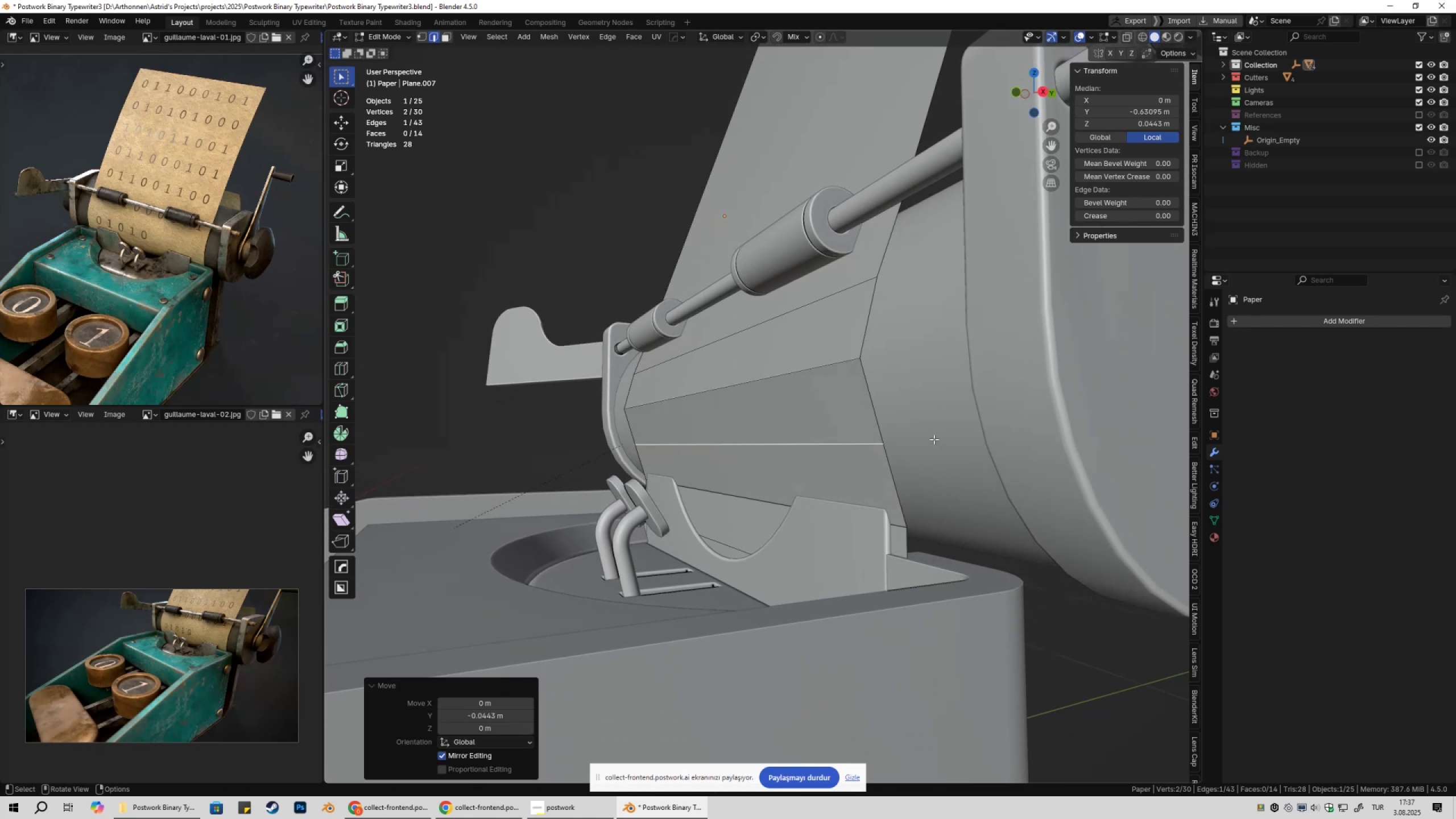 
key(Shift+ShiftLeft)
 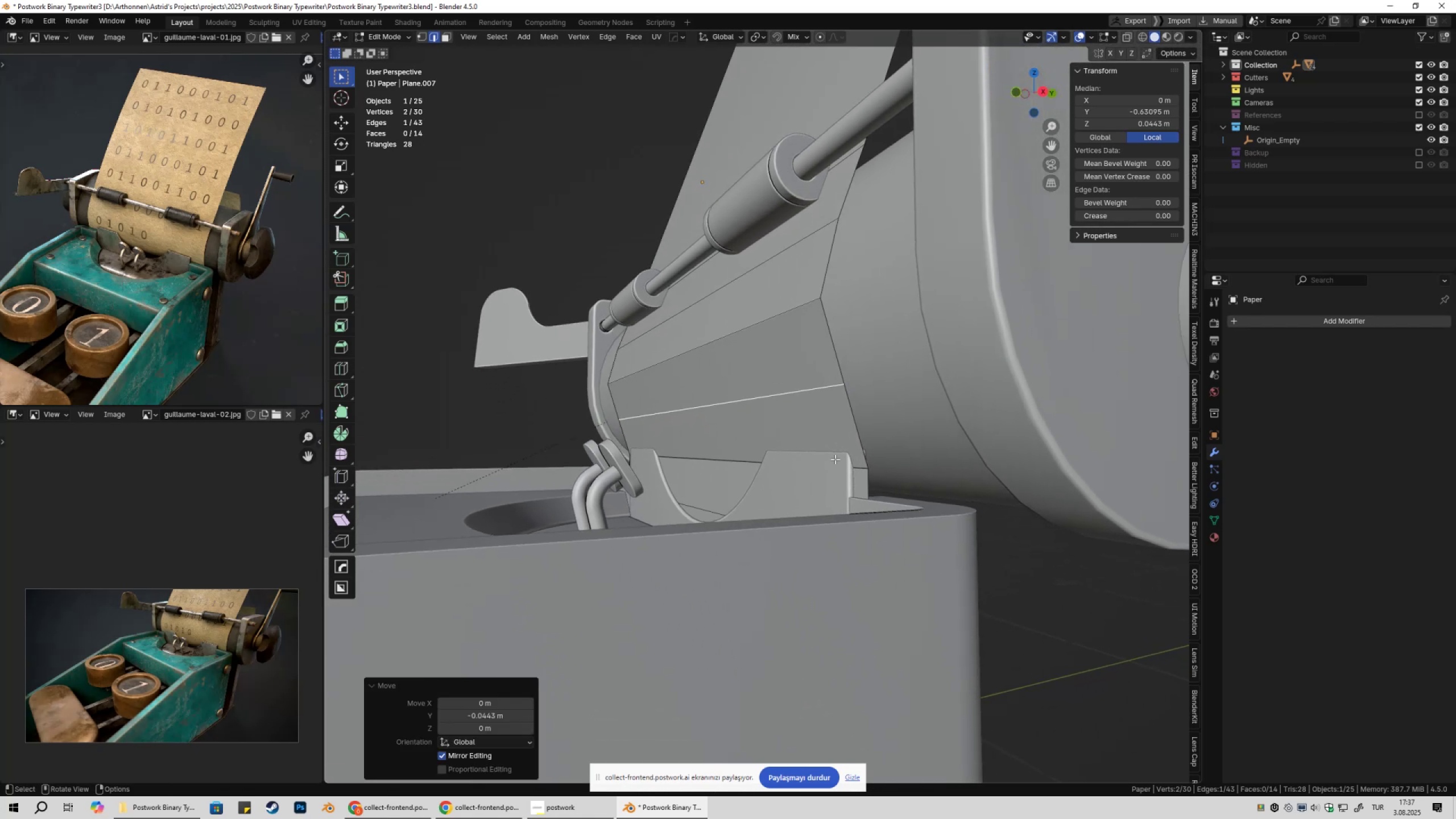 
left_click([818, 468])
 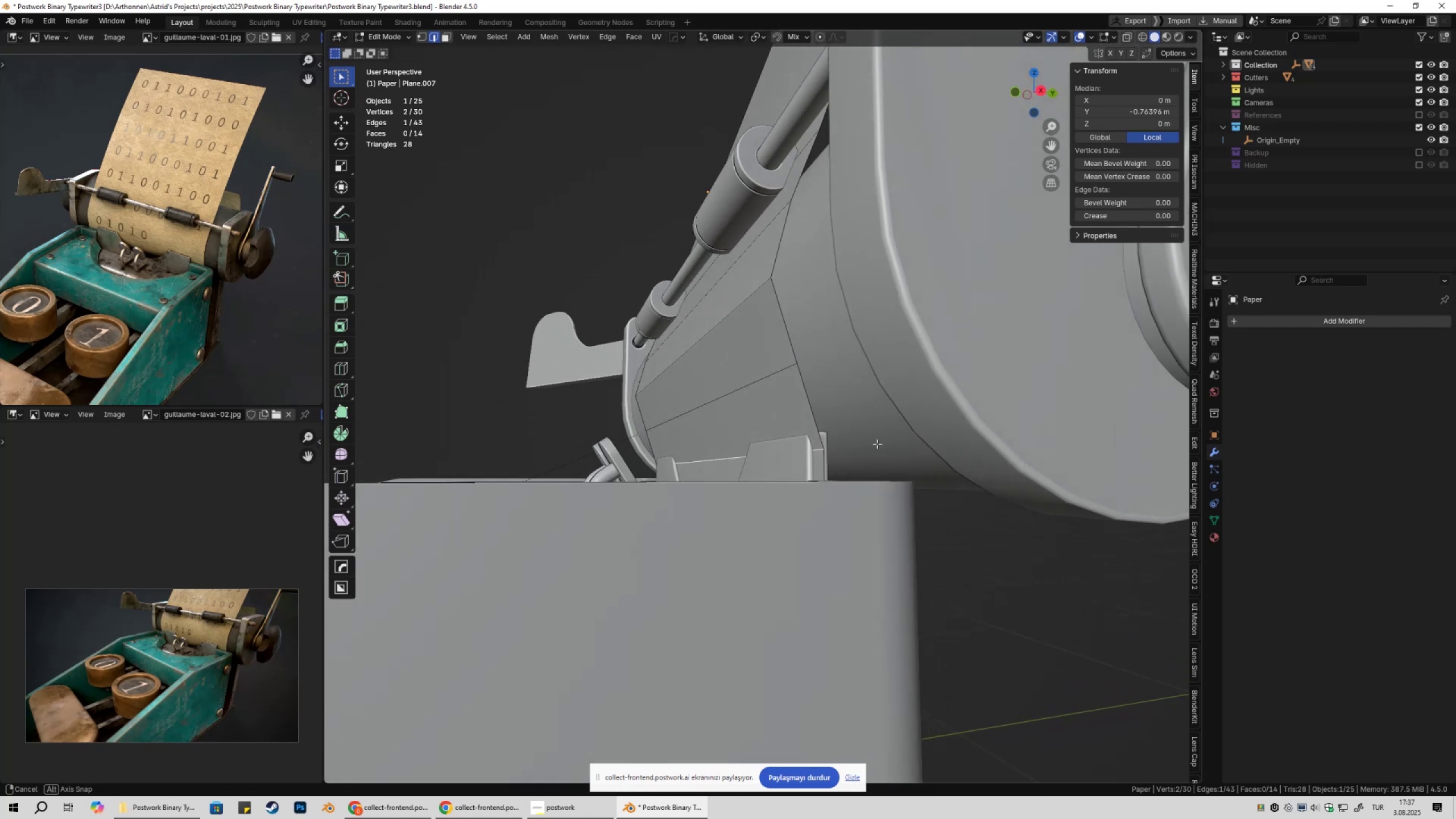 
type(gy)
 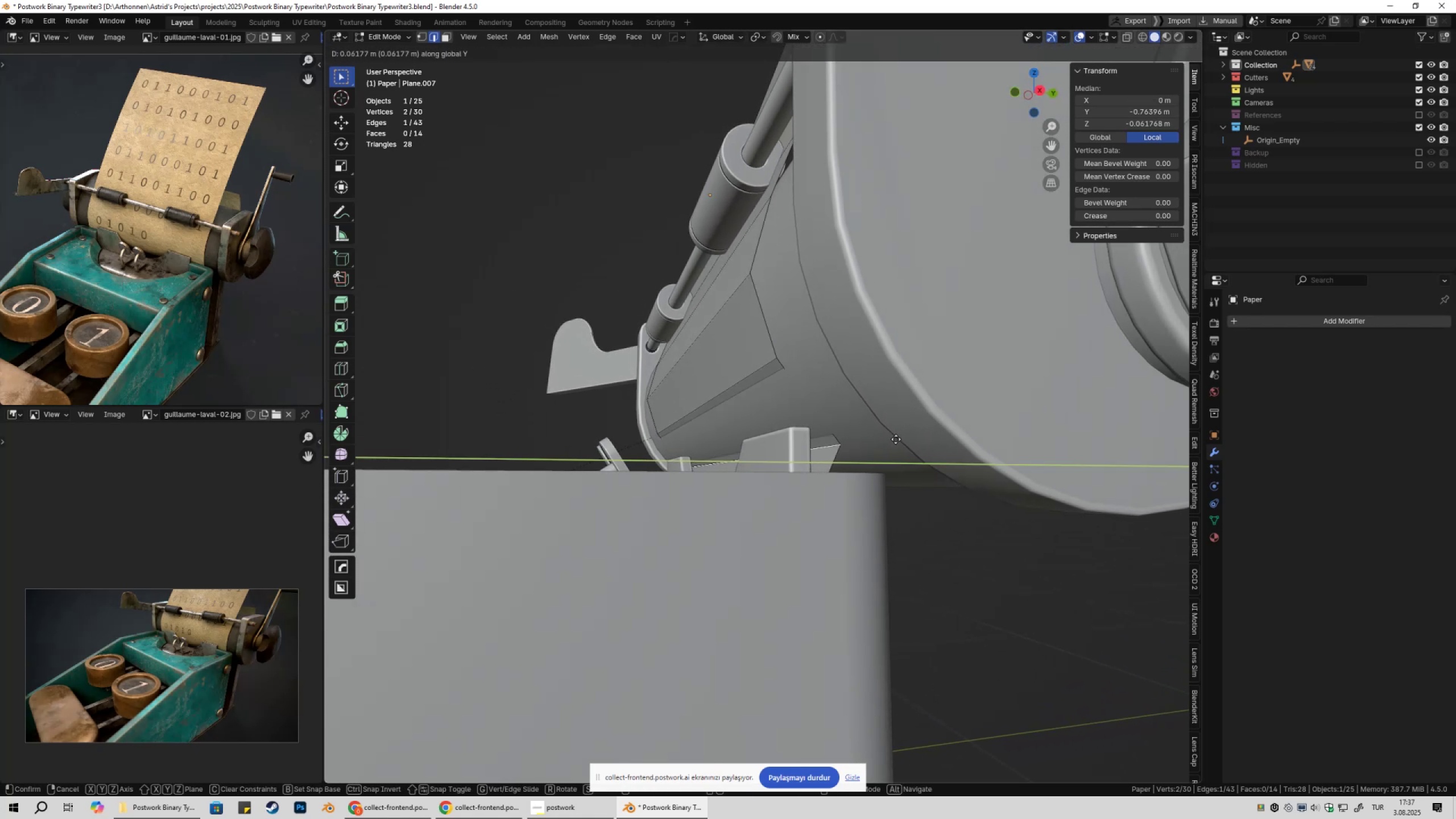 
left_click([887, 440])
 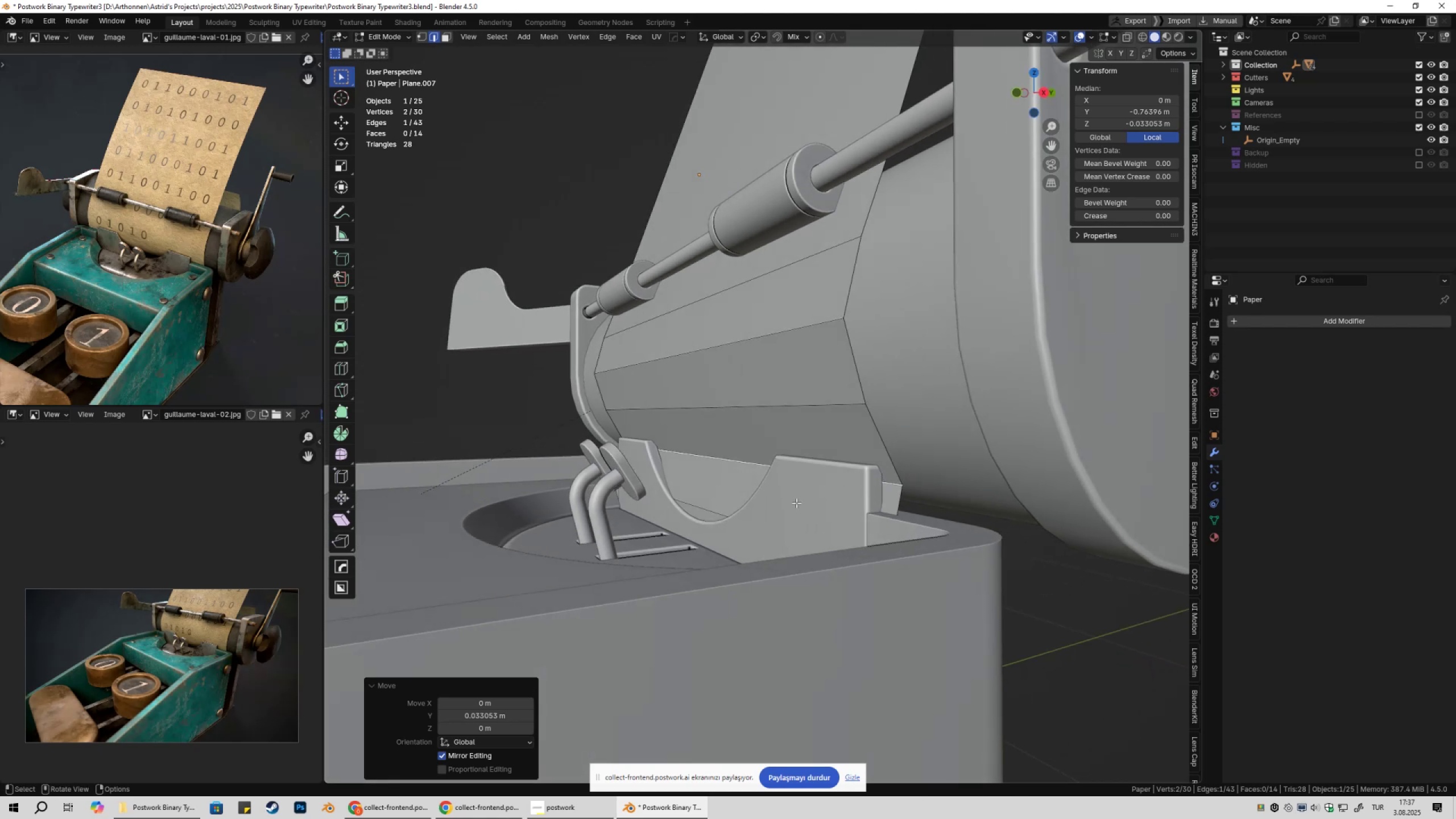 
left_click([755, 517])
 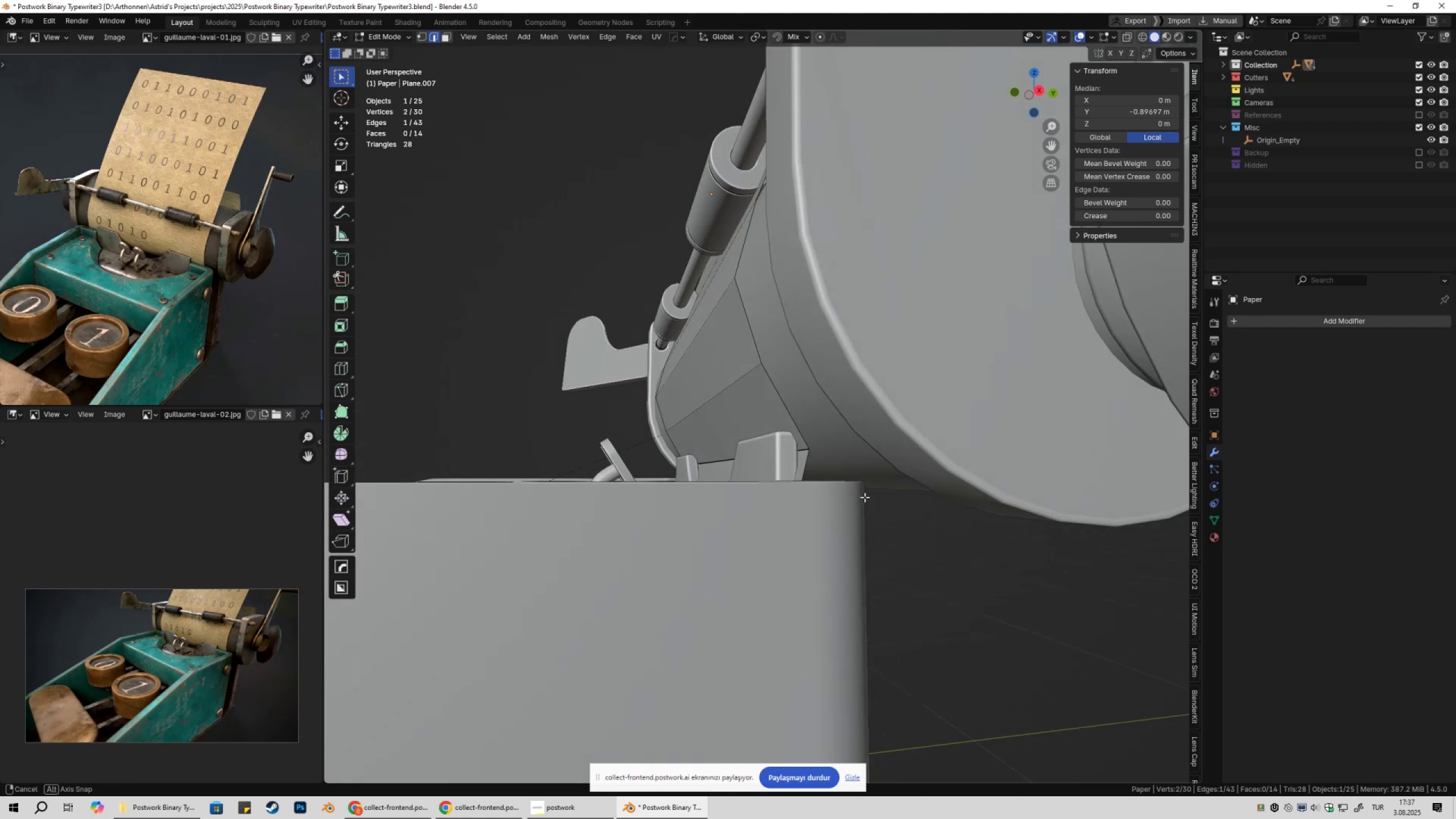 
type(hugy)
key(Escape)
 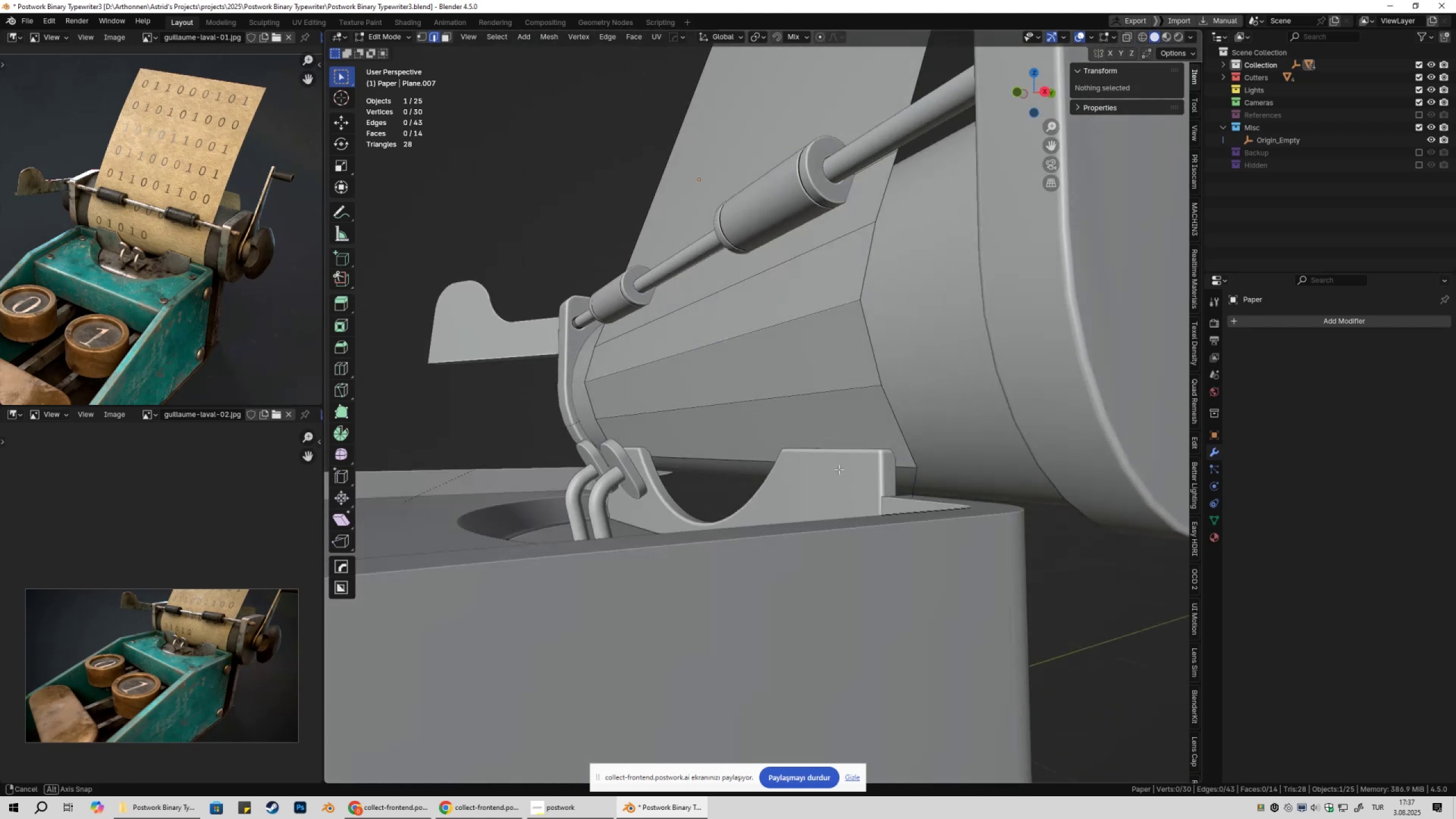 
left_click([812, 499])
 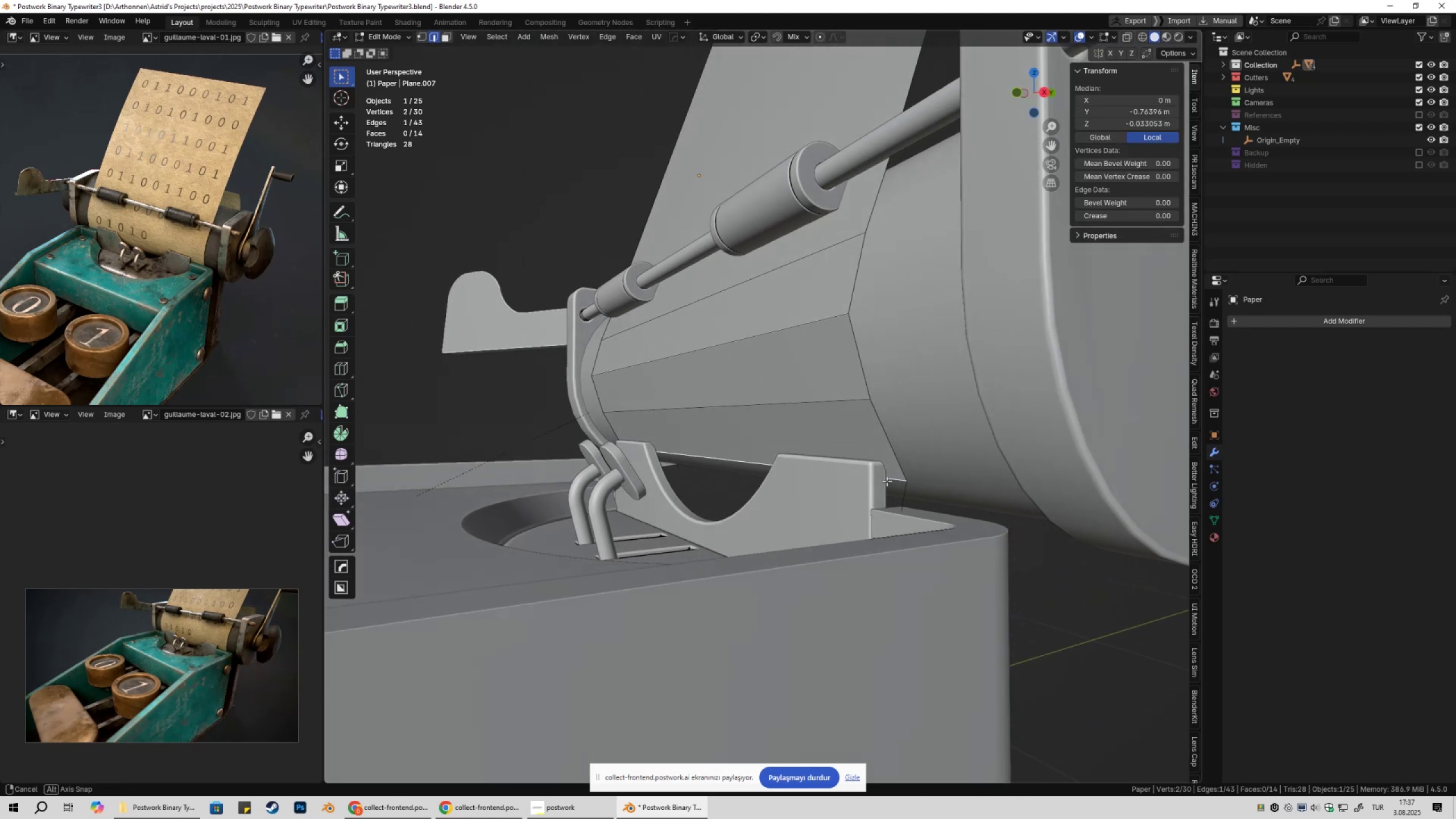 
left_click([781, 500])
 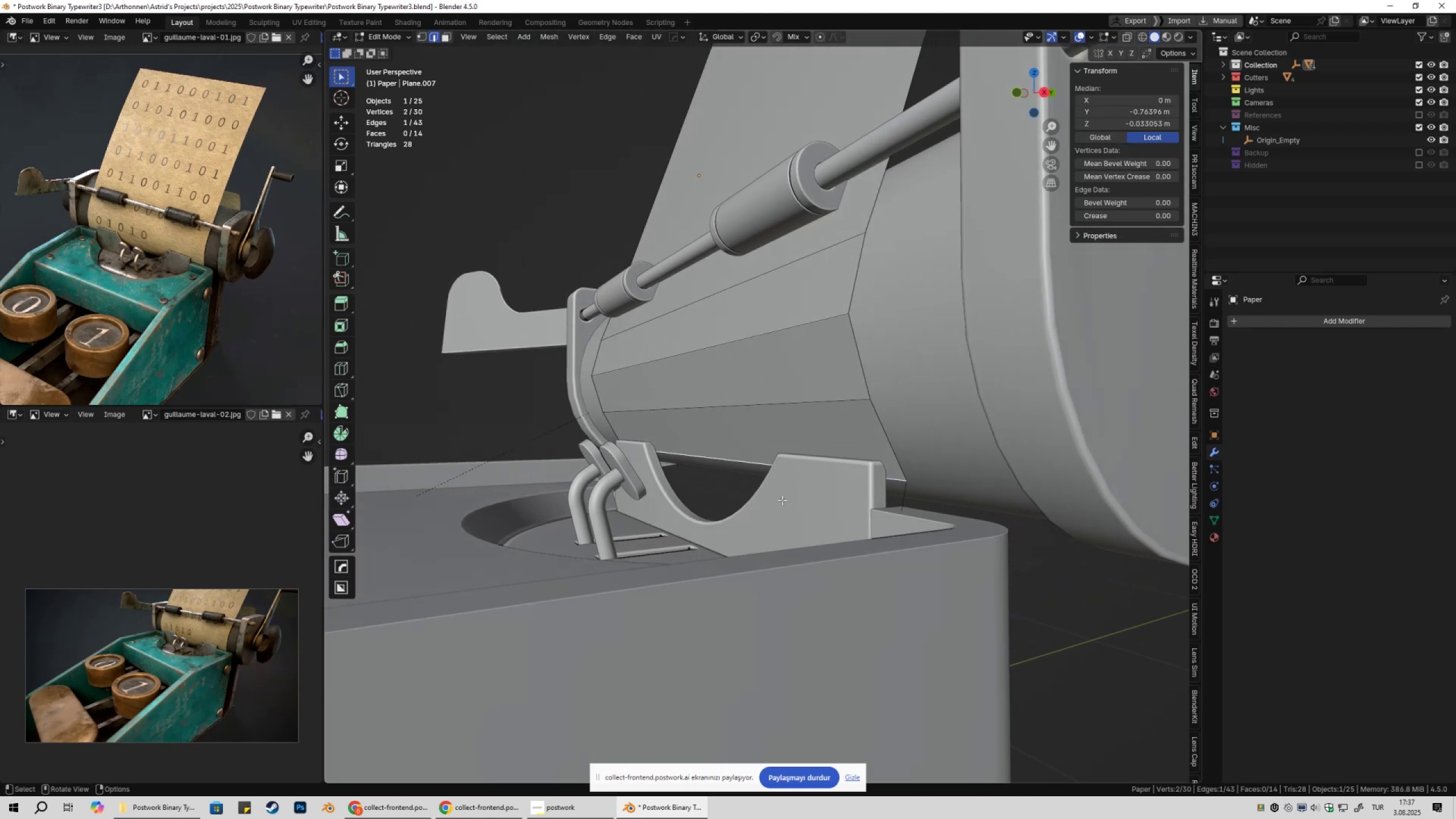 
key(Tab)
 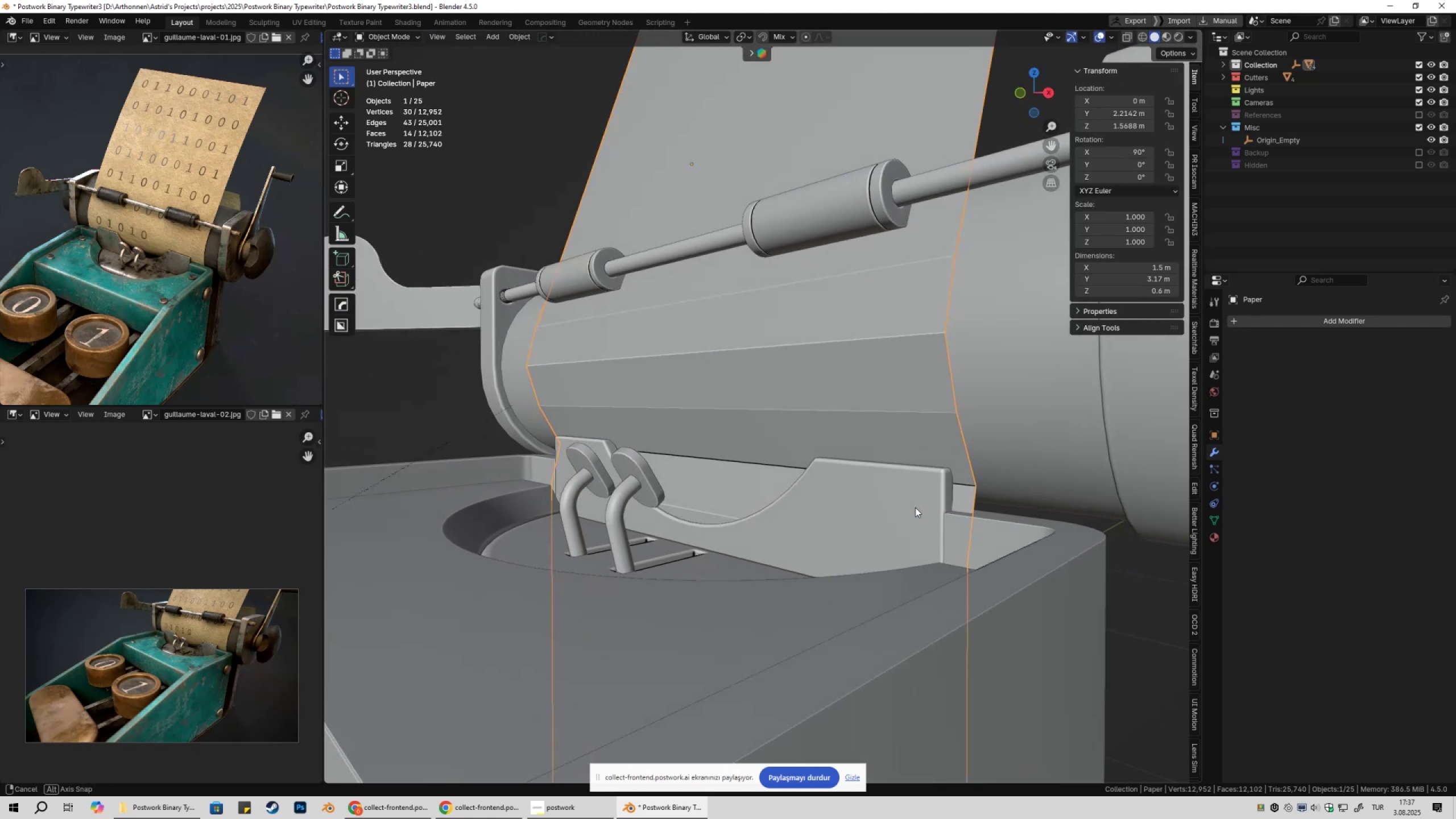 
key(Tab)
 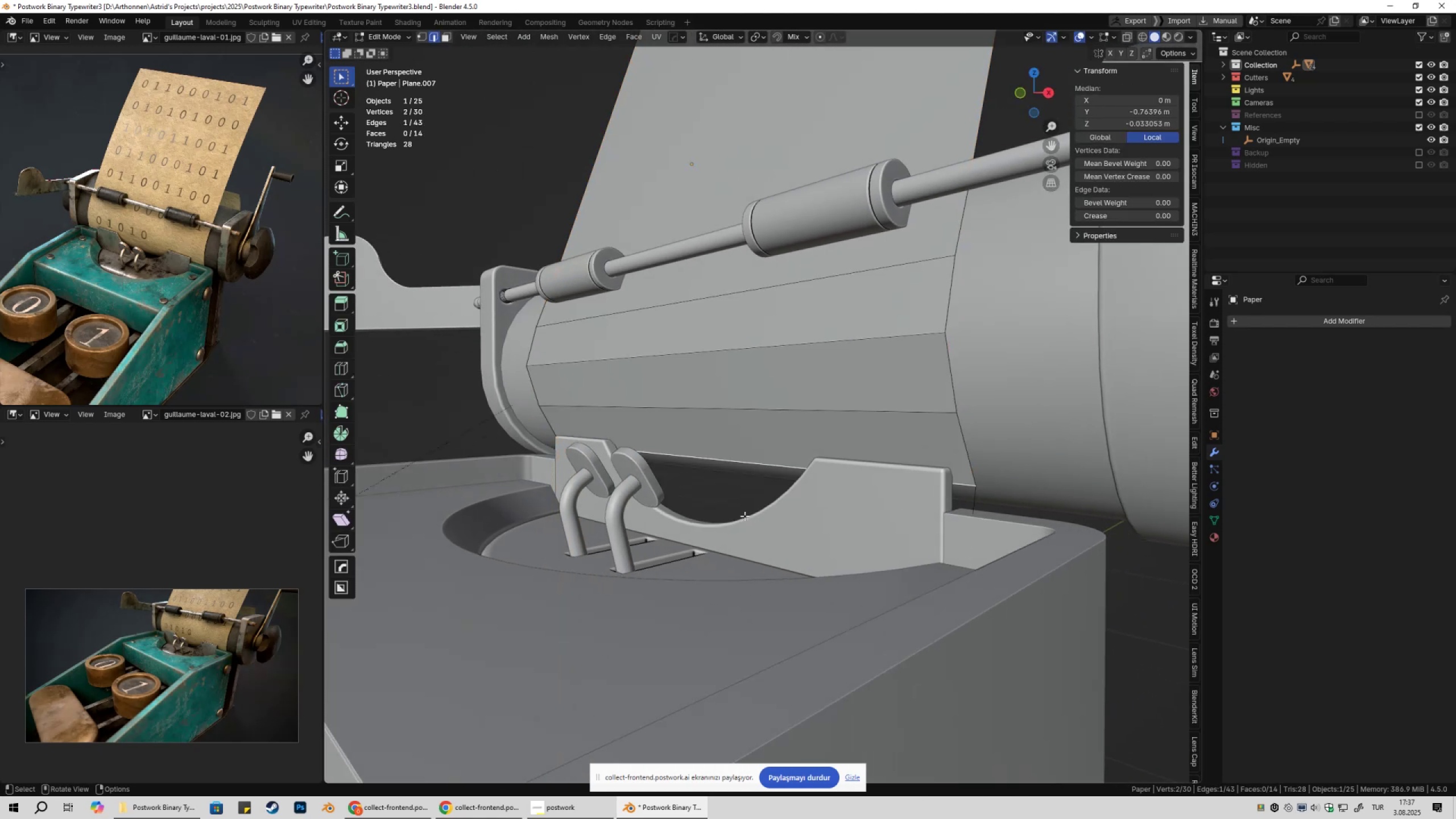 
left_click([744, 516])
 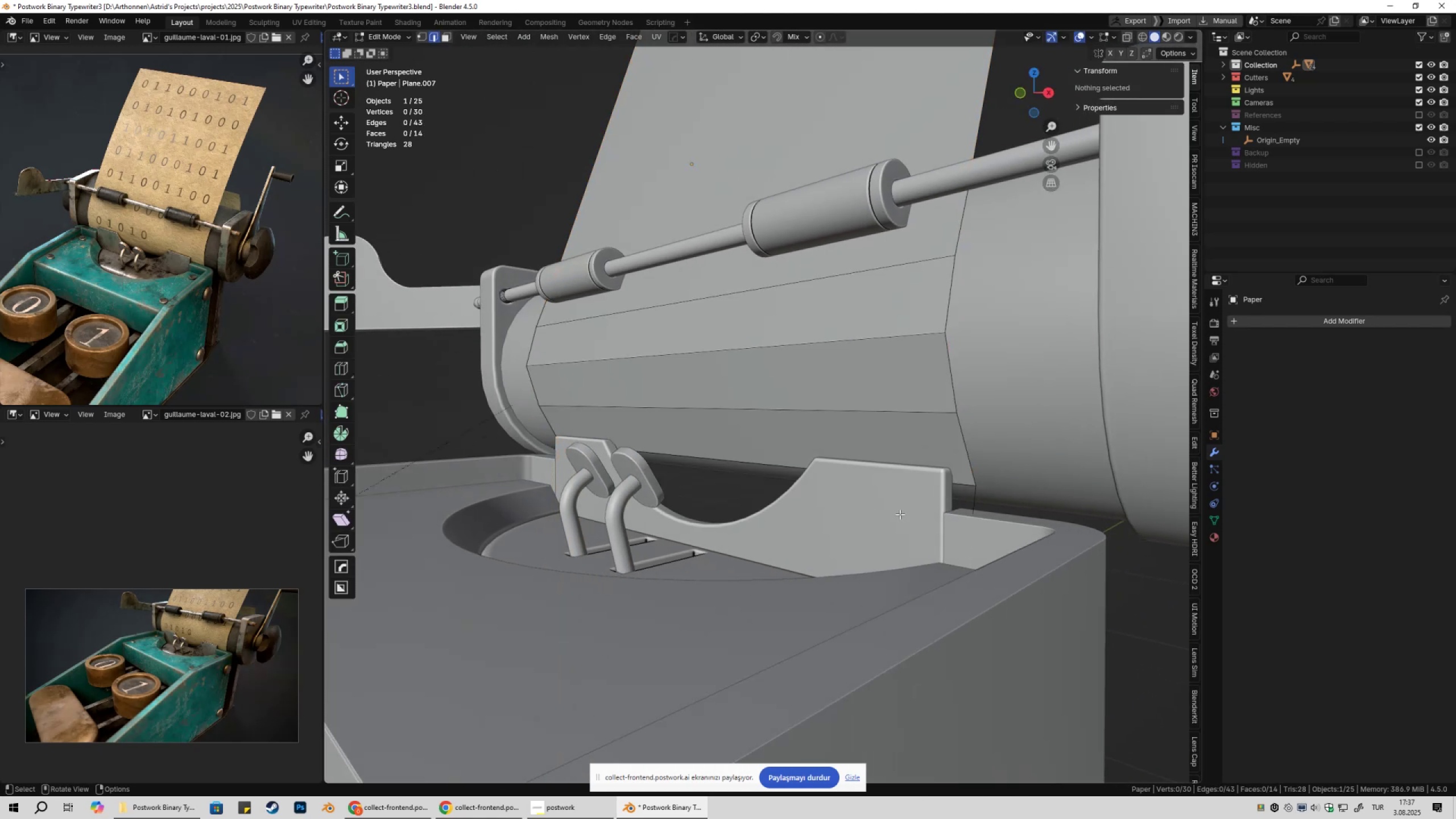 
key(Z)
 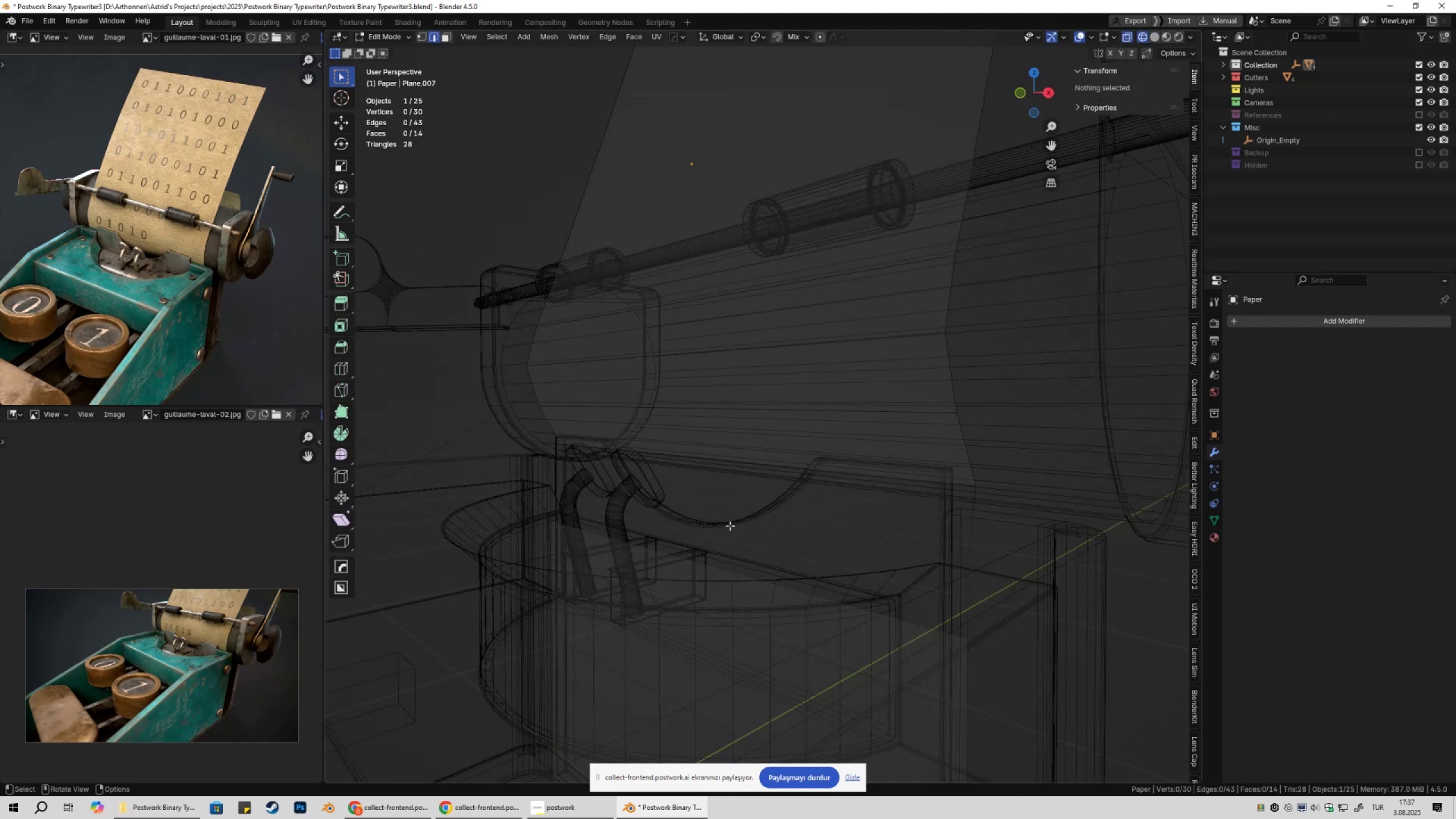 
left_click_drag(start_coordinate=[748, 506], to_coordinate=[752, 582])
 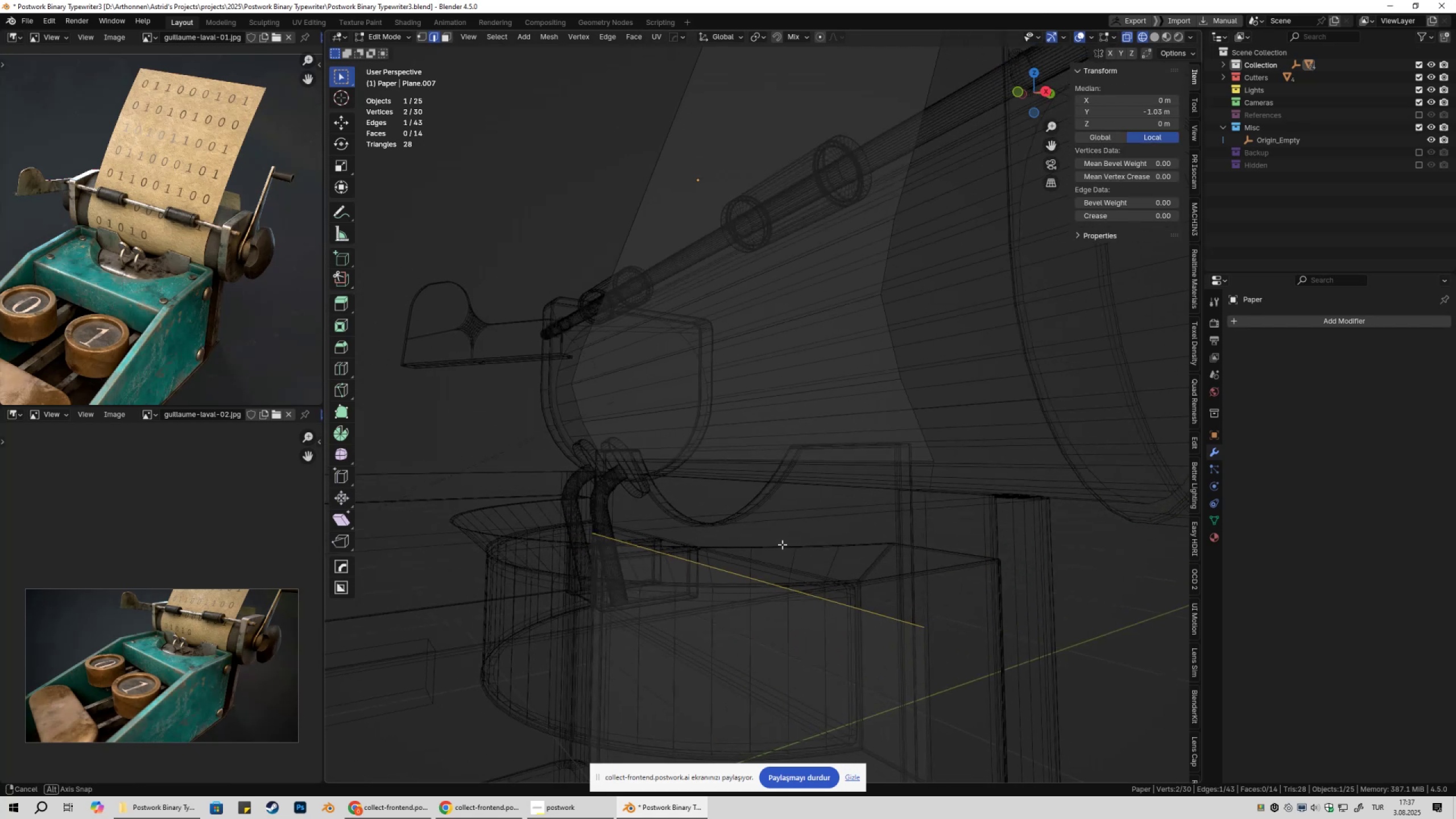 
key(Tab)
 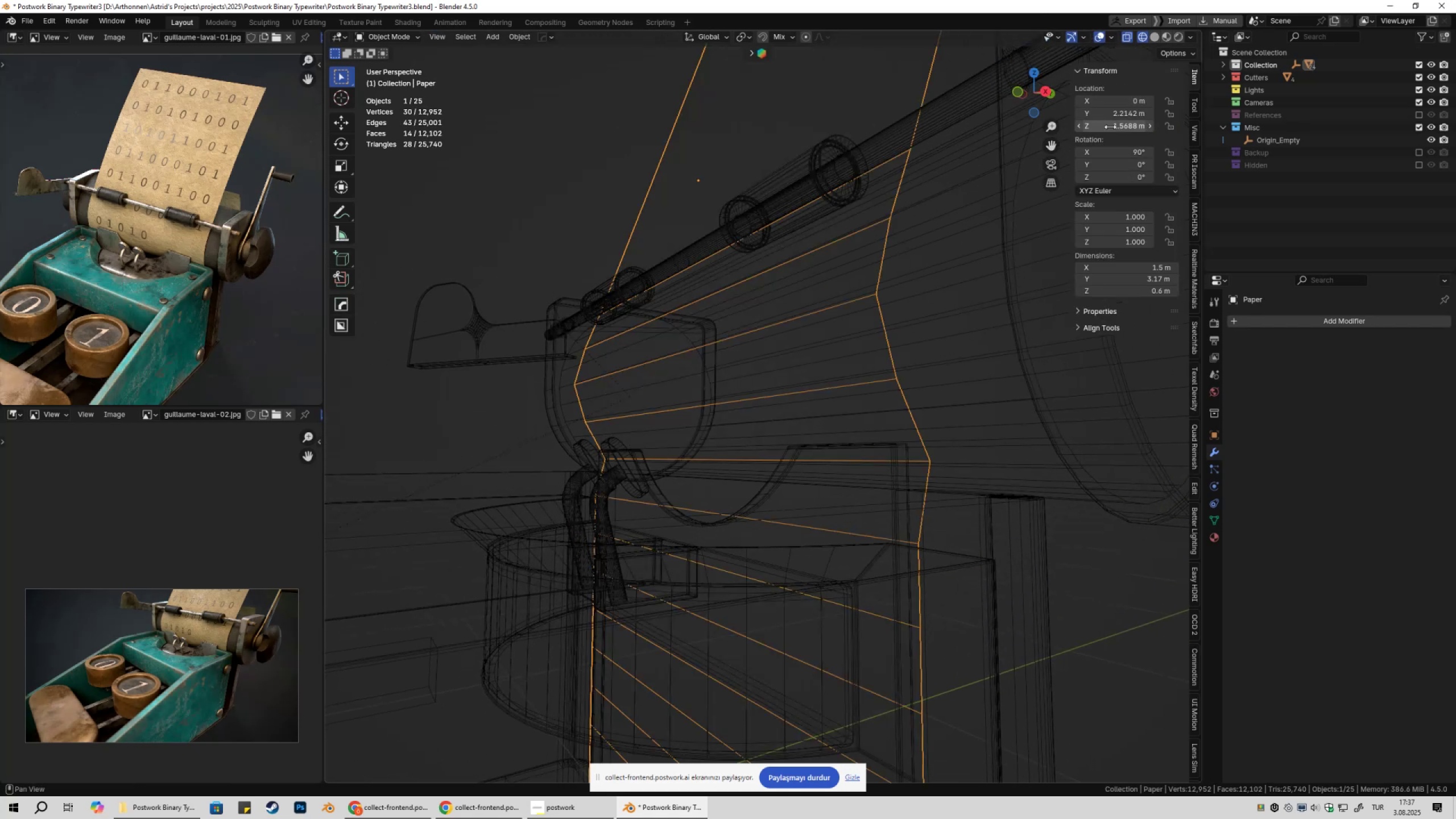 
key(Tab)
 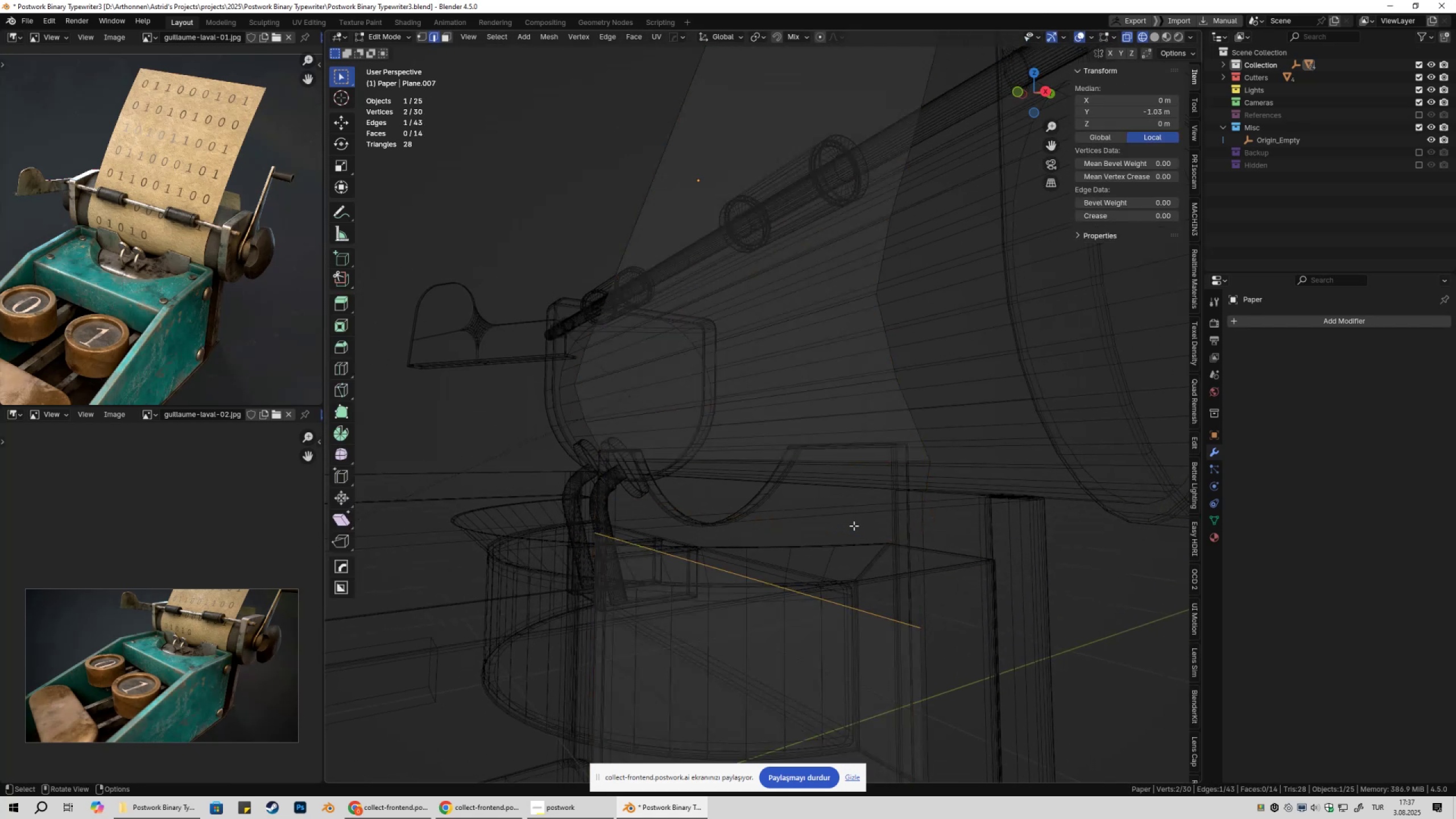 
key(2)
 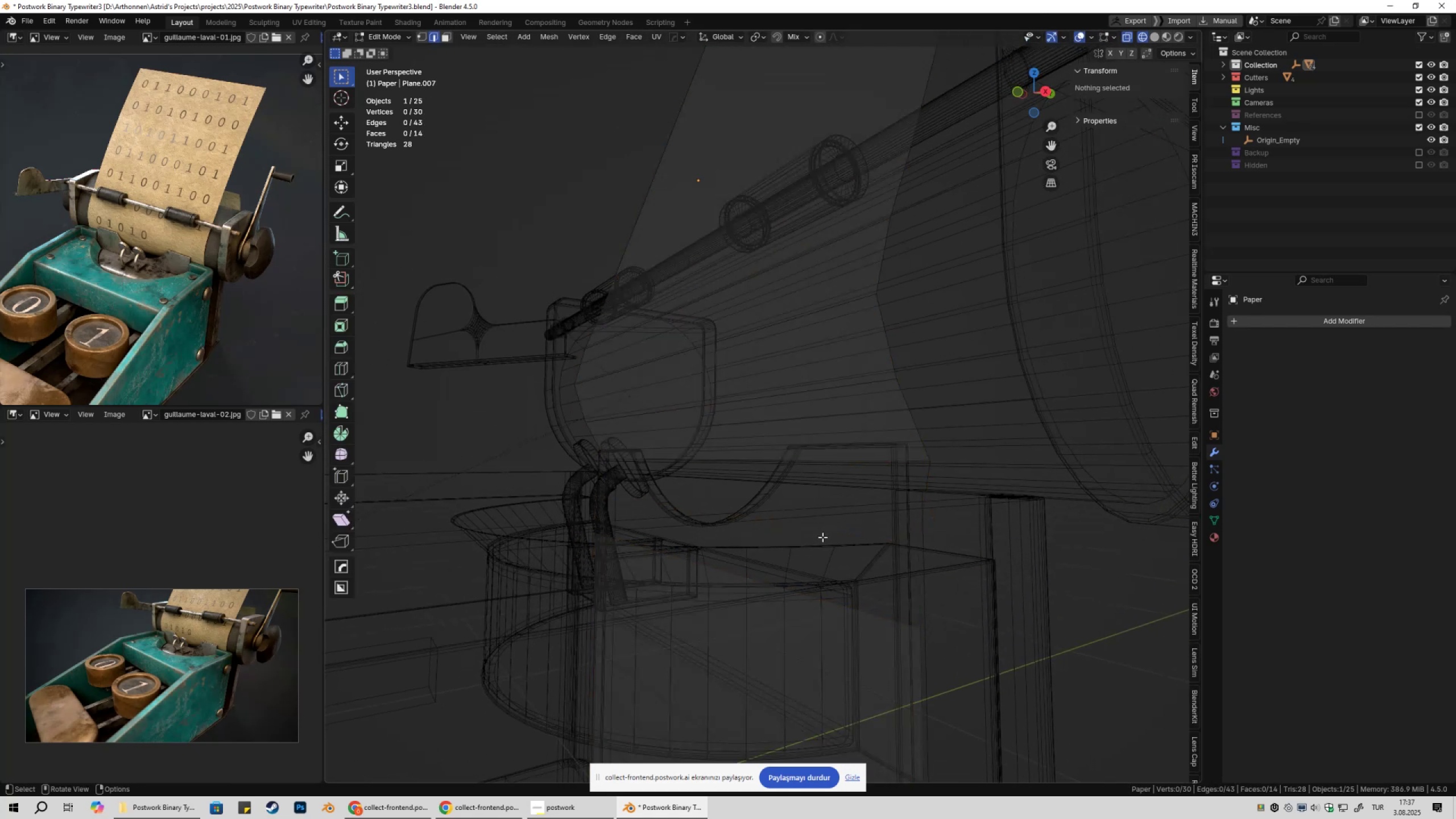 
double_click([822, 539])
 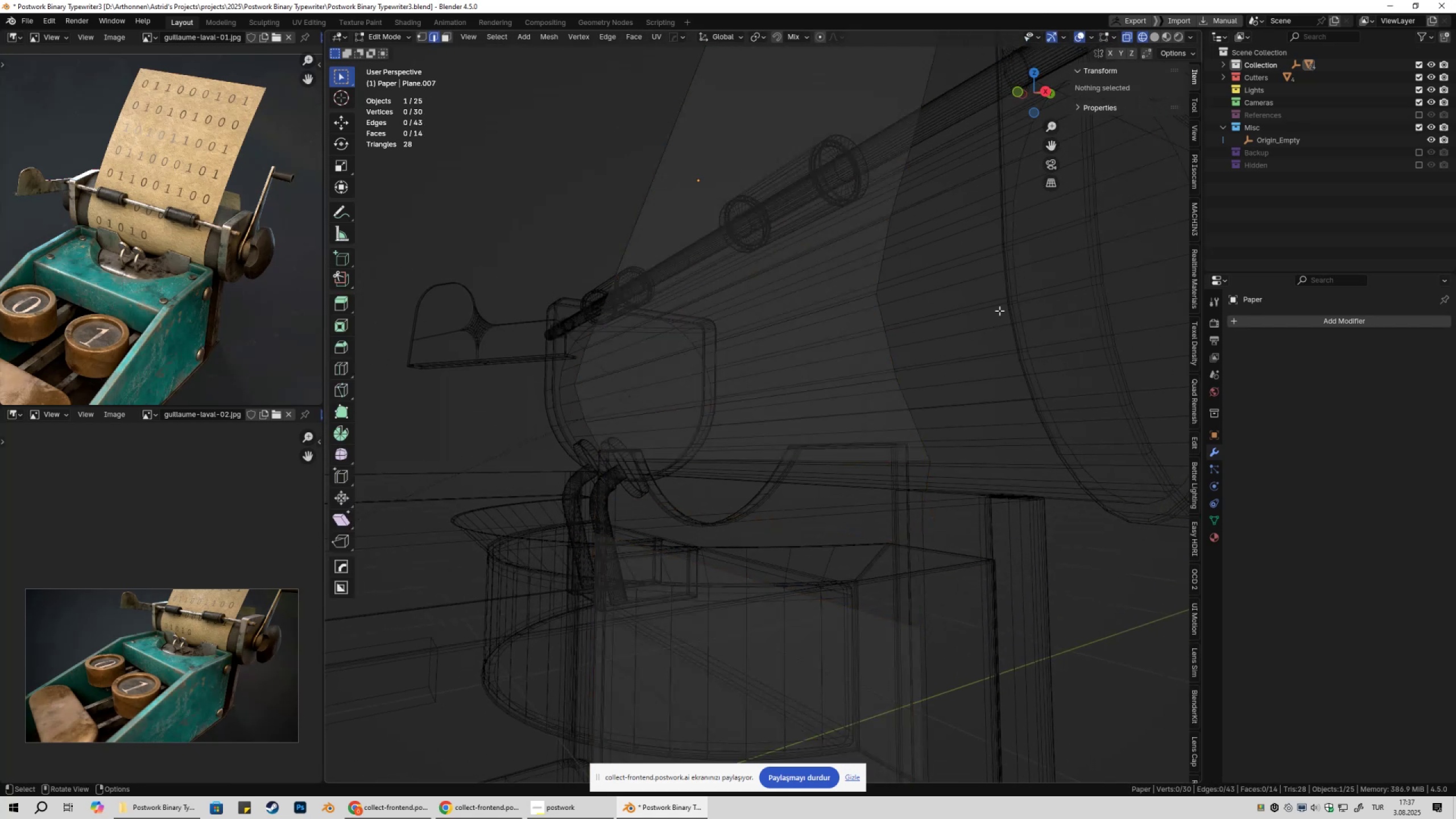 
key(Tab)
 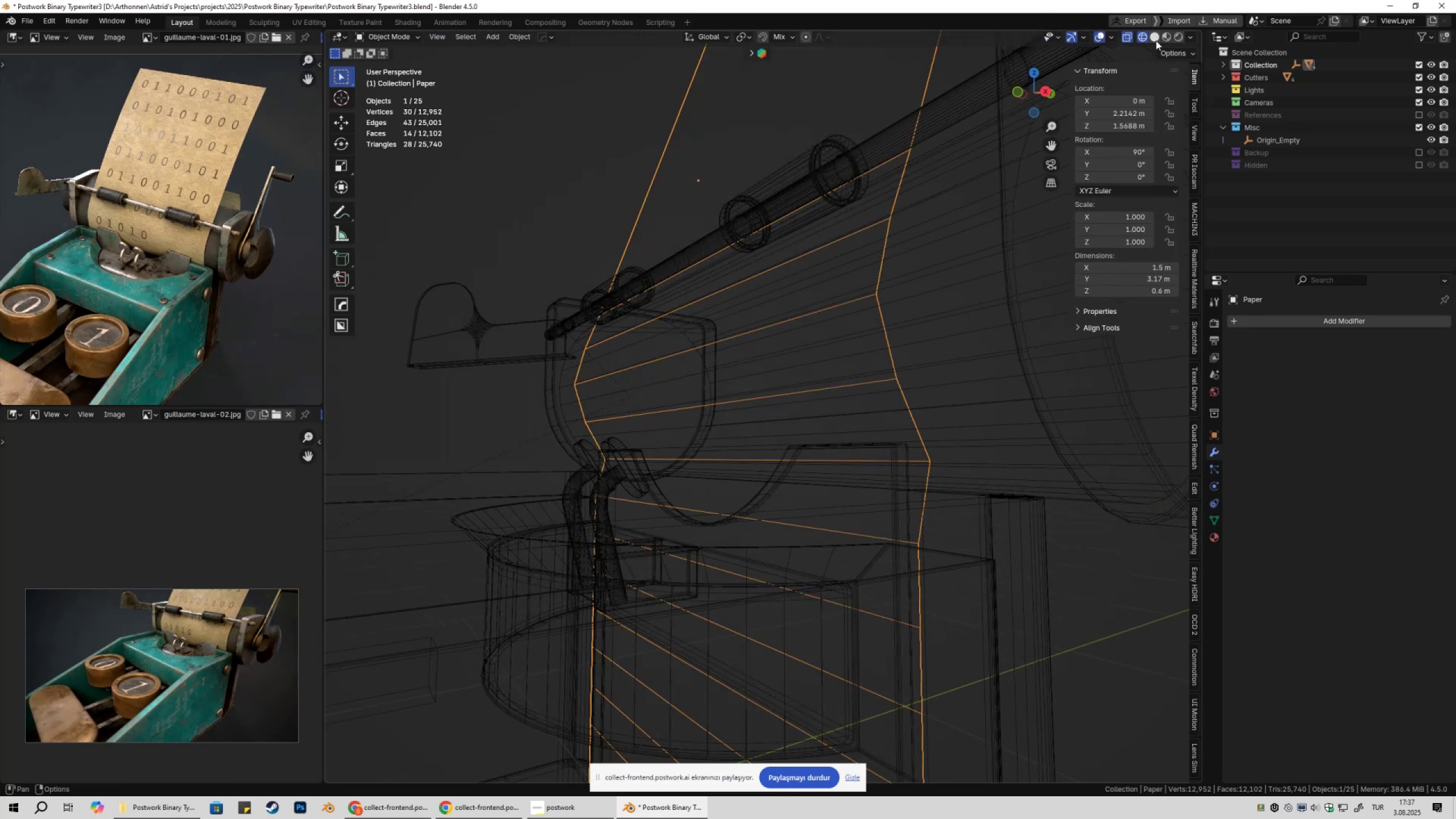 
left_click([1156, 37])
 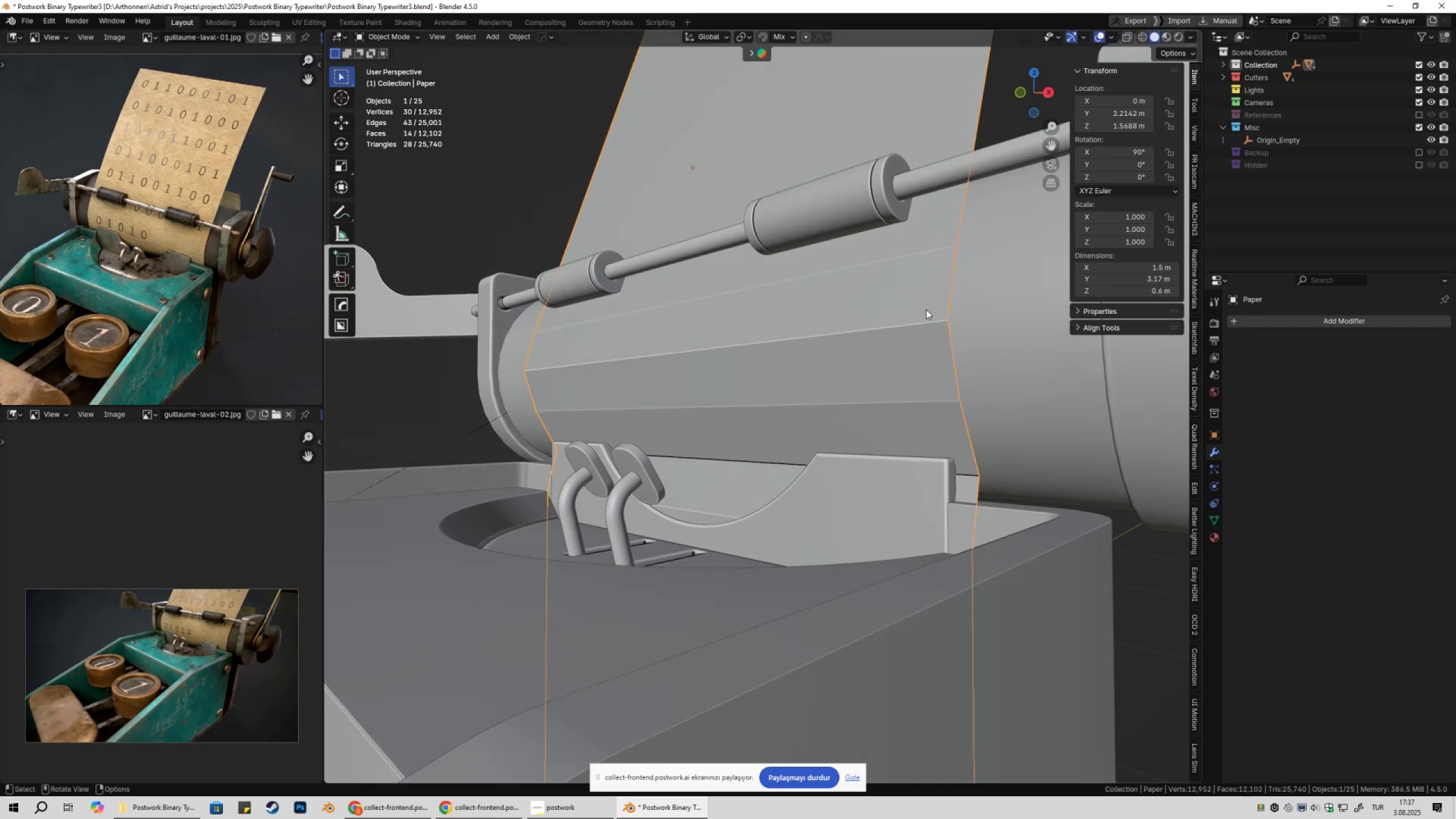 
key(NumpadDivide)
 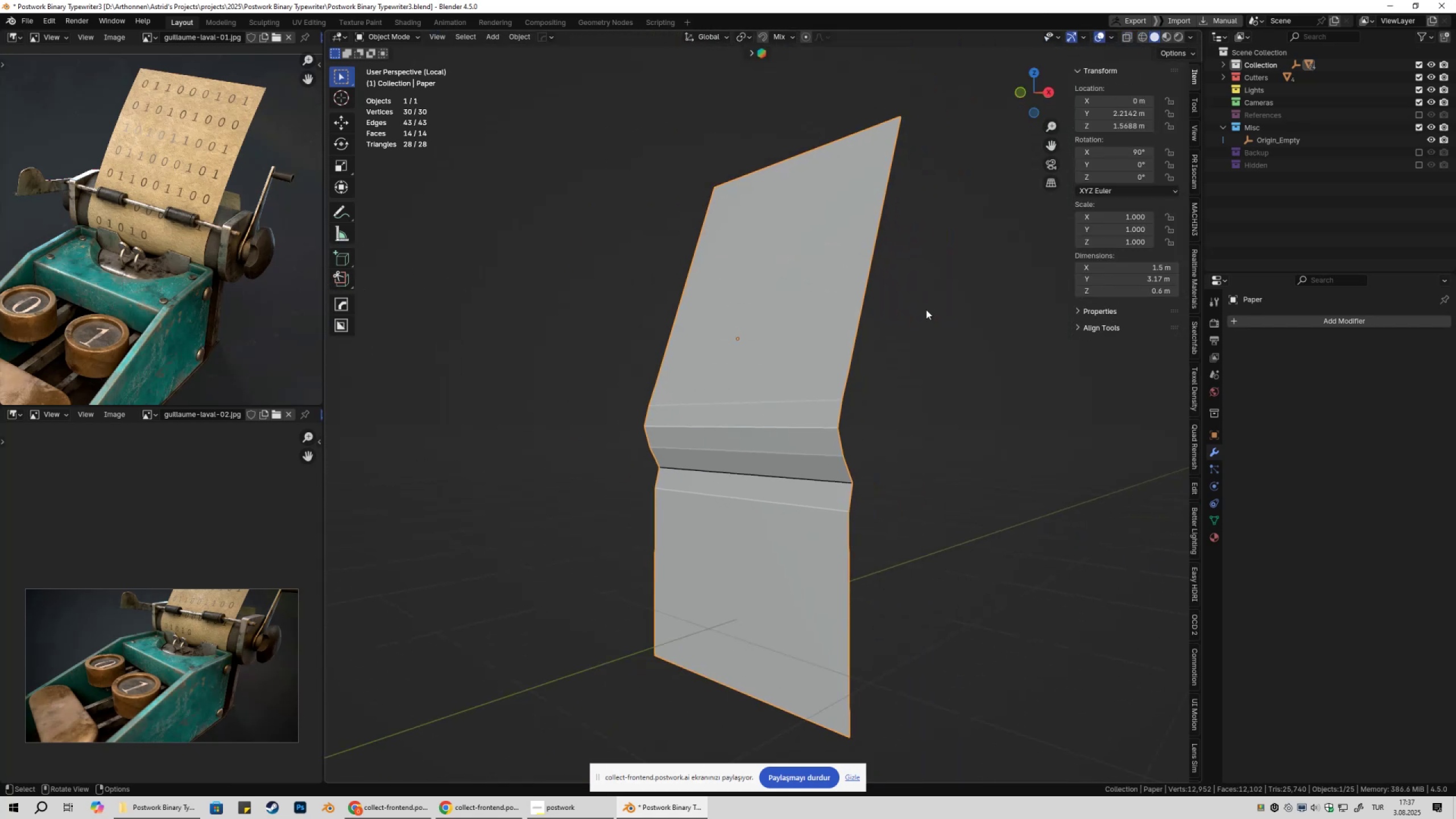 
key(Tab)
 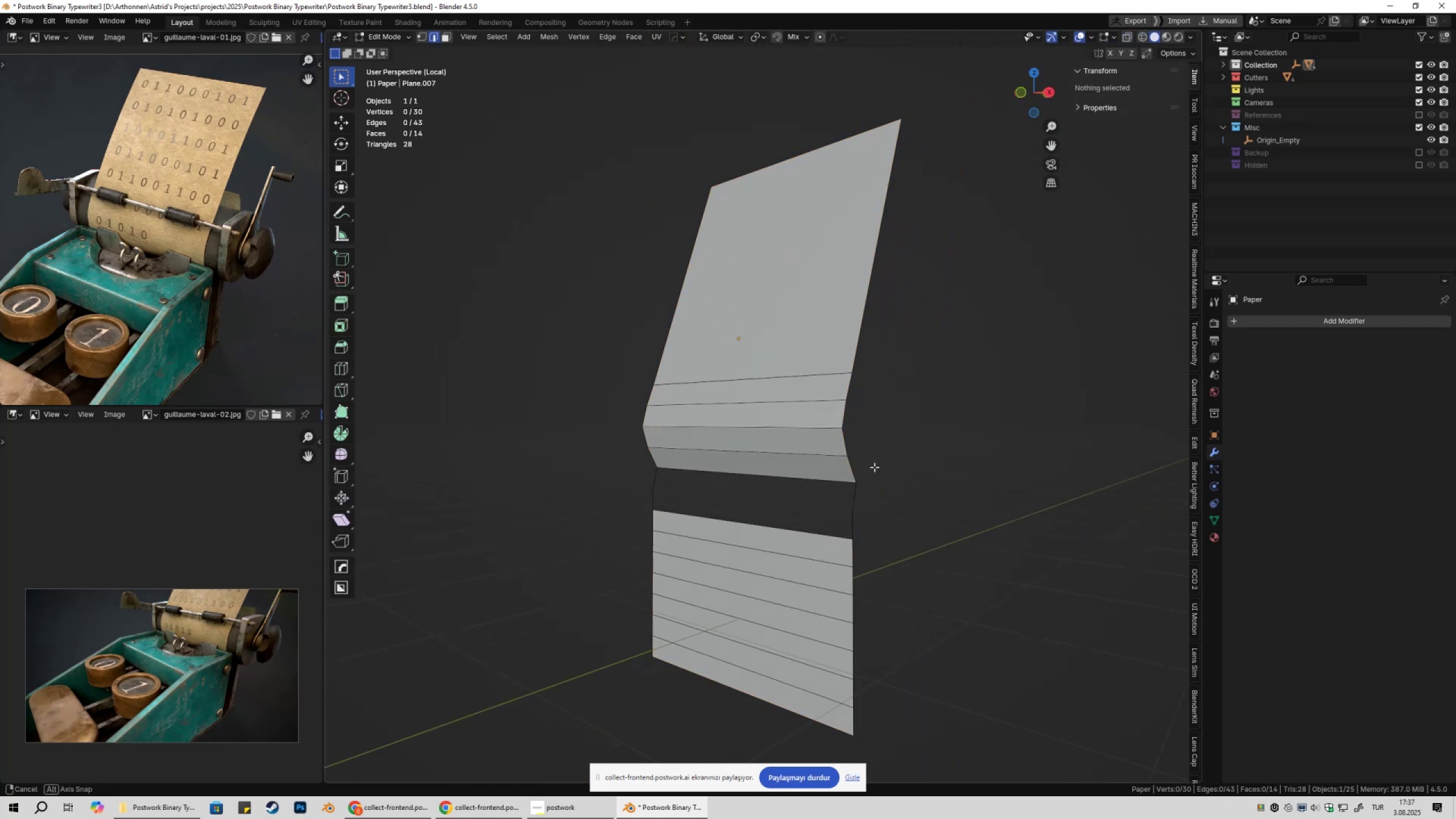 
key(Tab)
 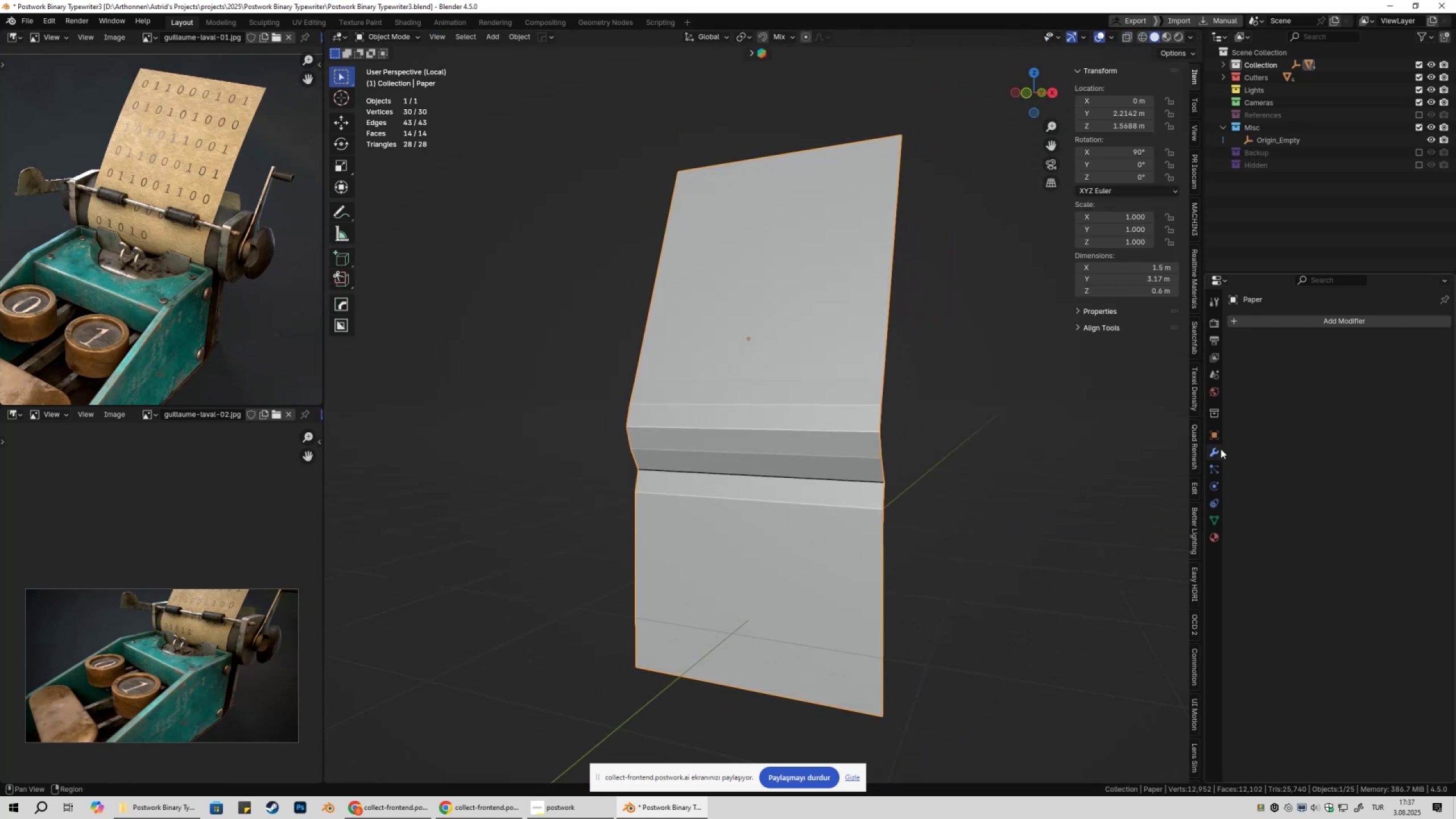 
double_click([1213, 453])
 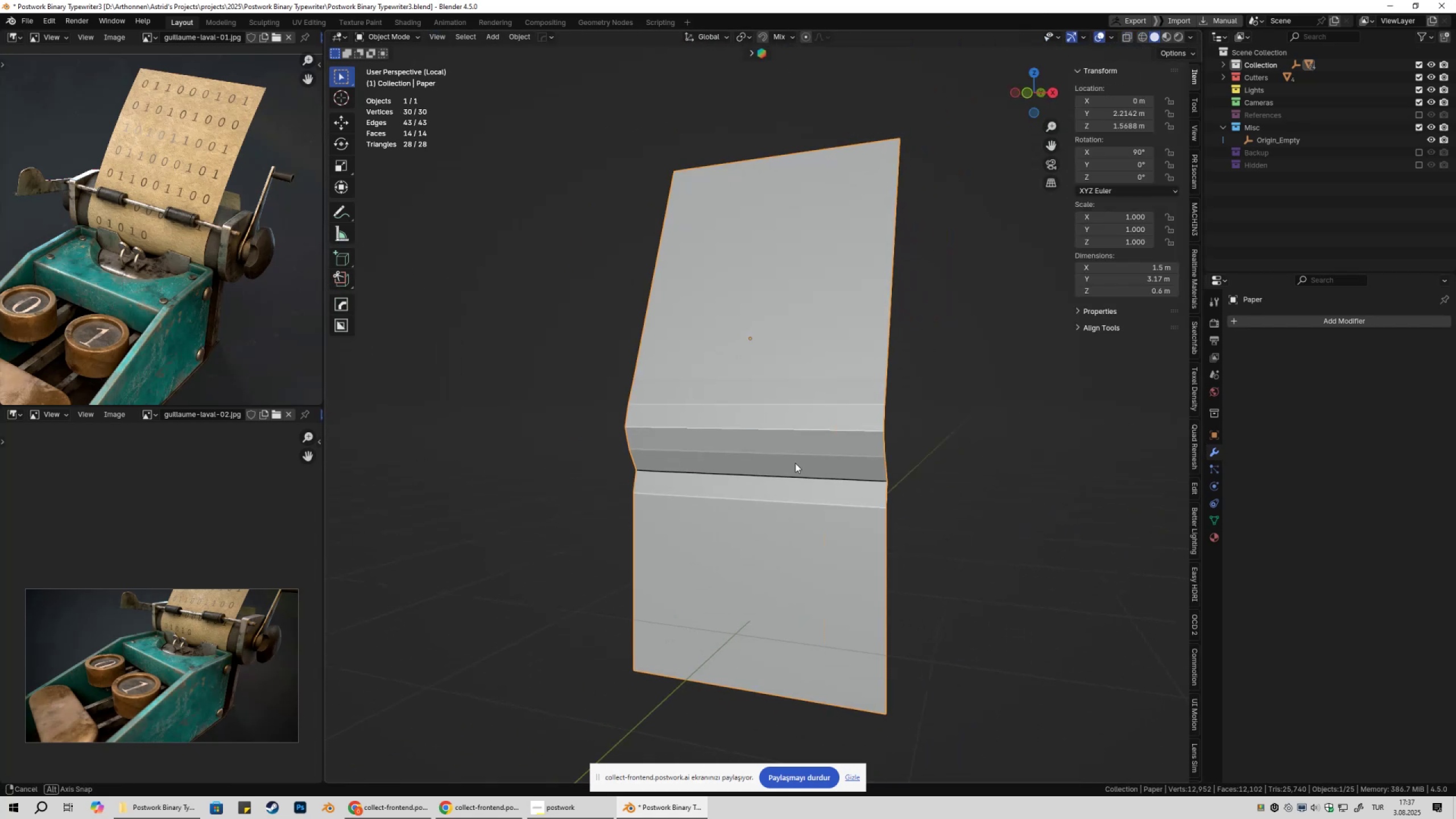 
key(Tab)
type(1a)
 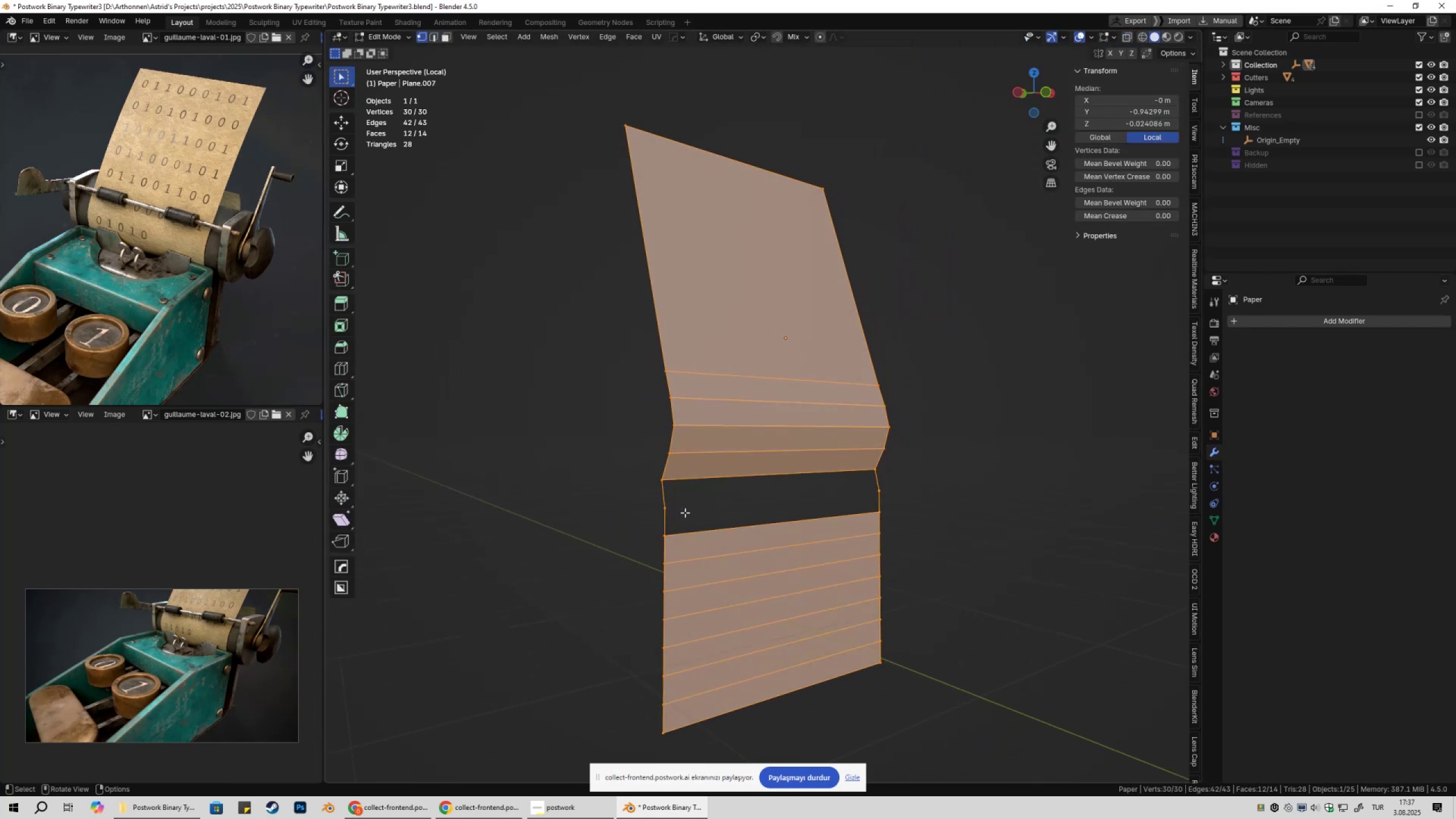 
left_click([675, 514])
 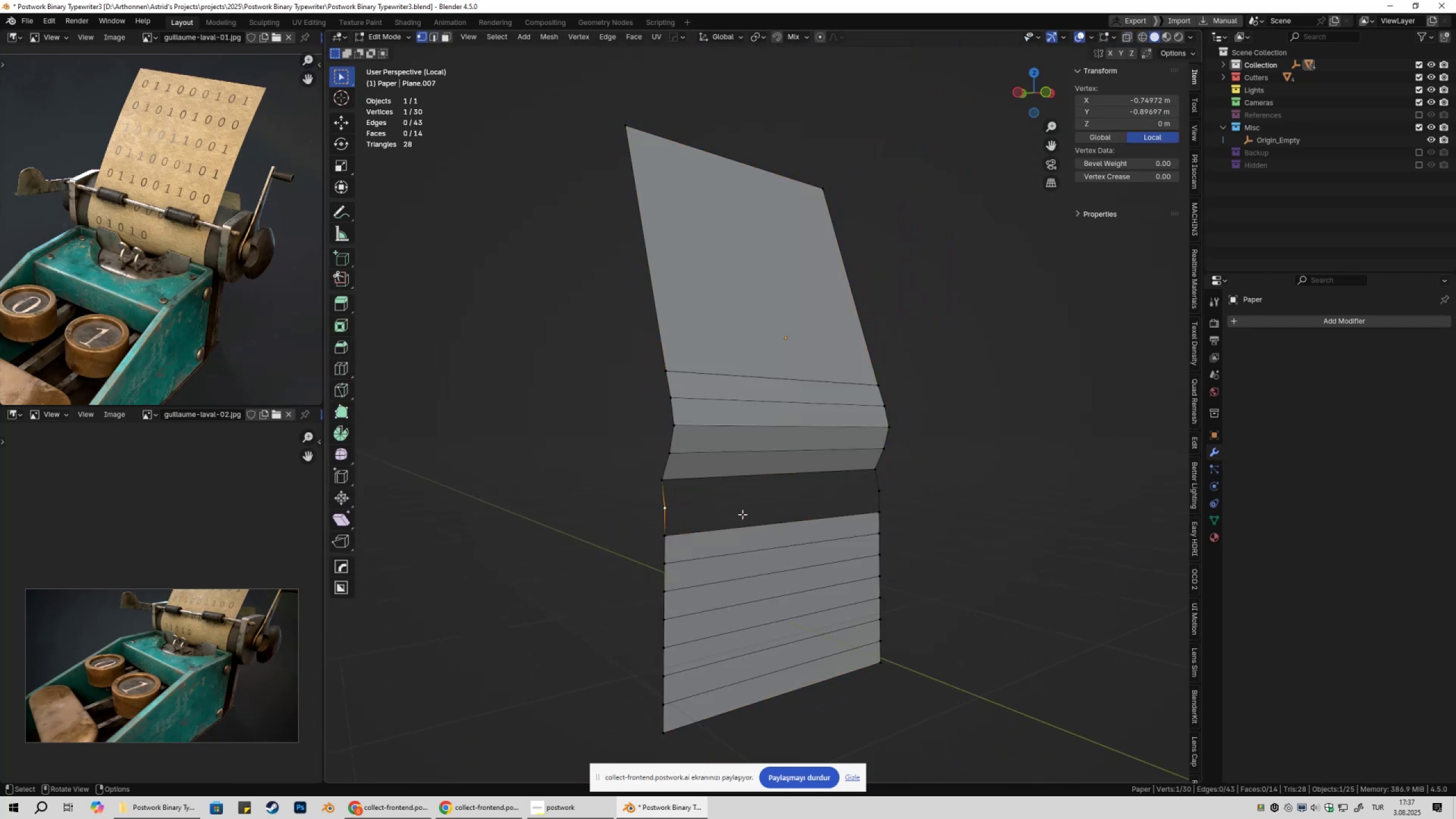 
hold_key(key=ShiftLeft, duration=0.55)
 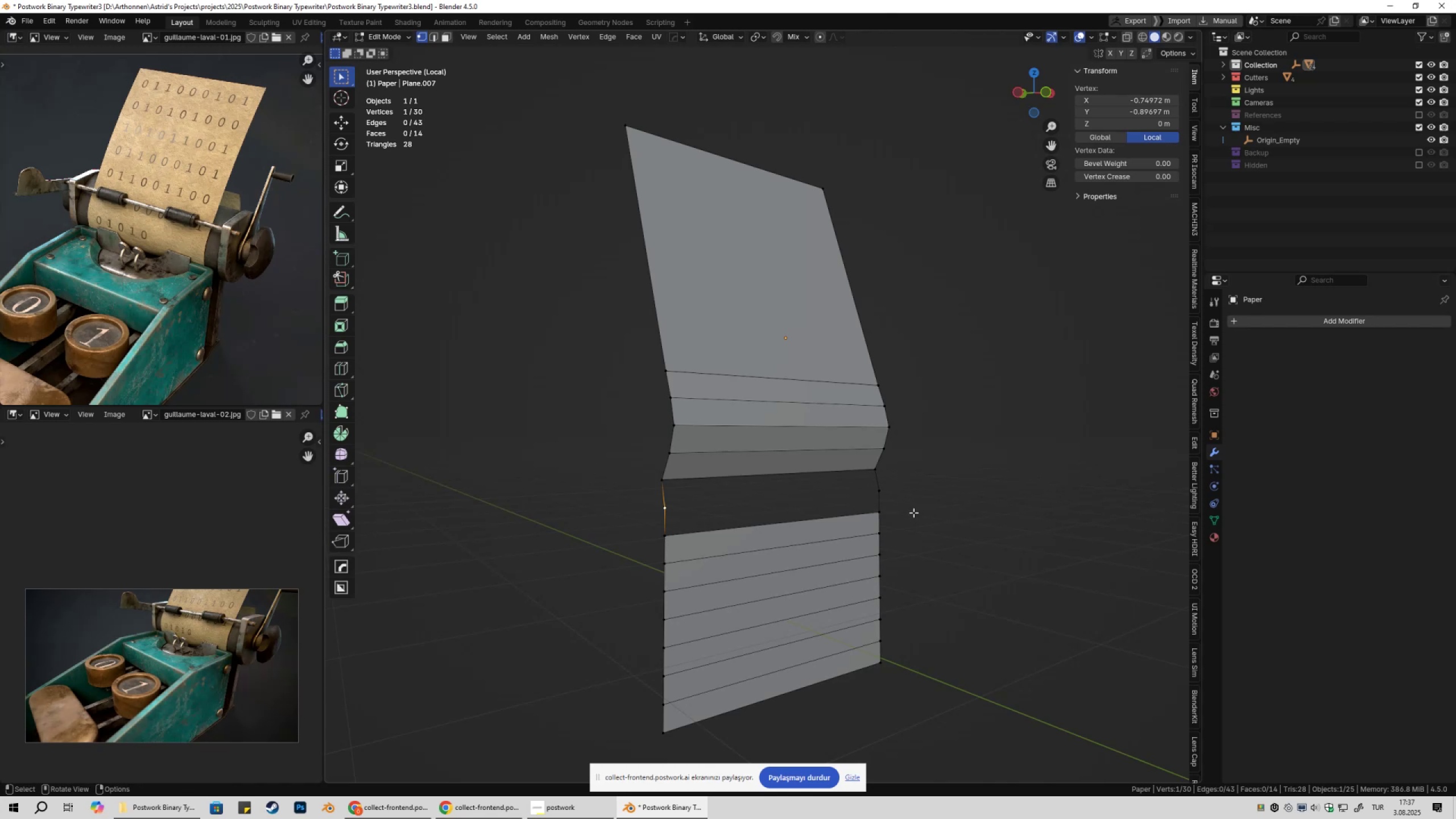 
scroll: coordinate [911, 517], scroll_direction: up, amount: 1.0
 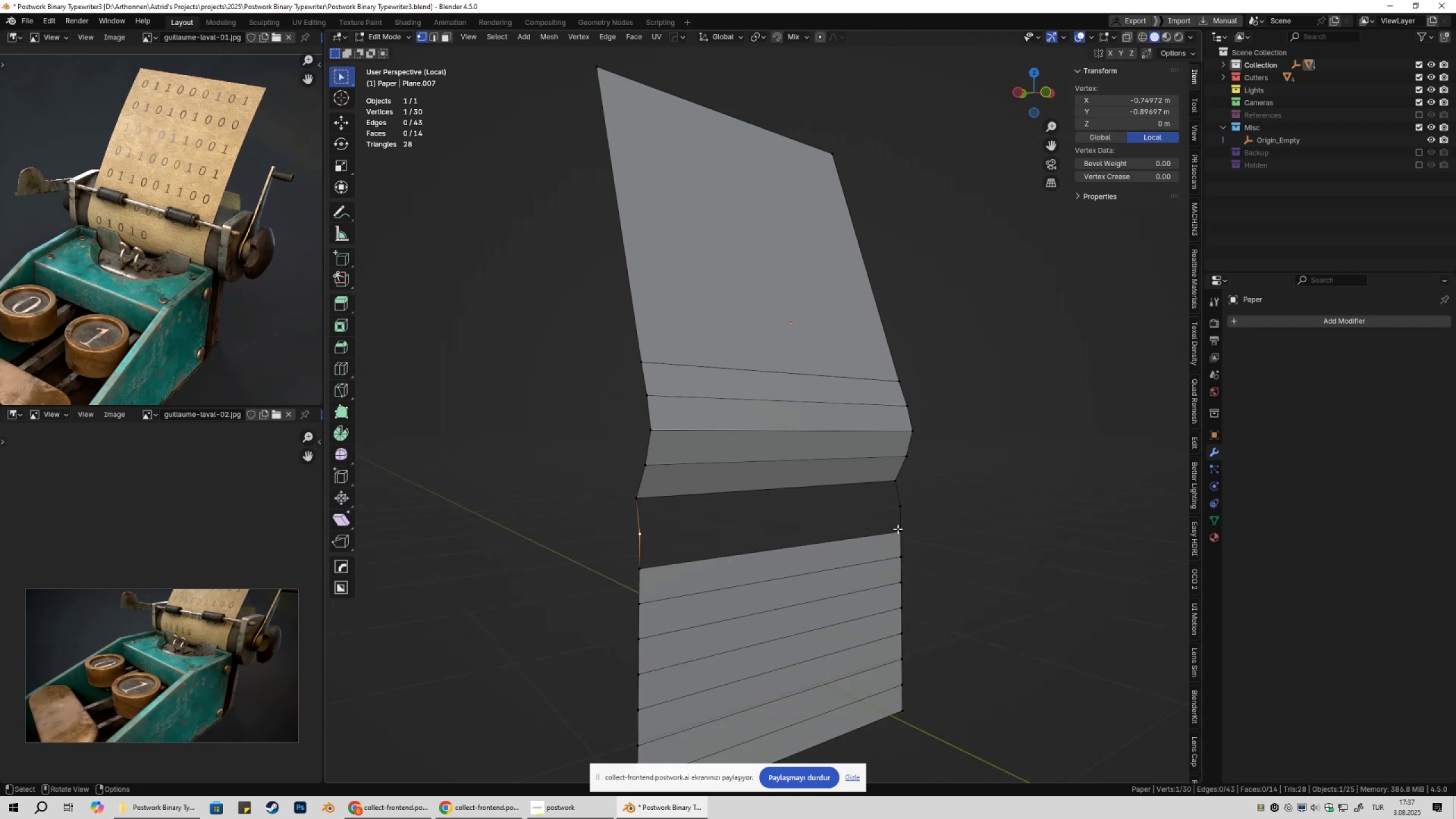 
type(fff)
key(Tab)
 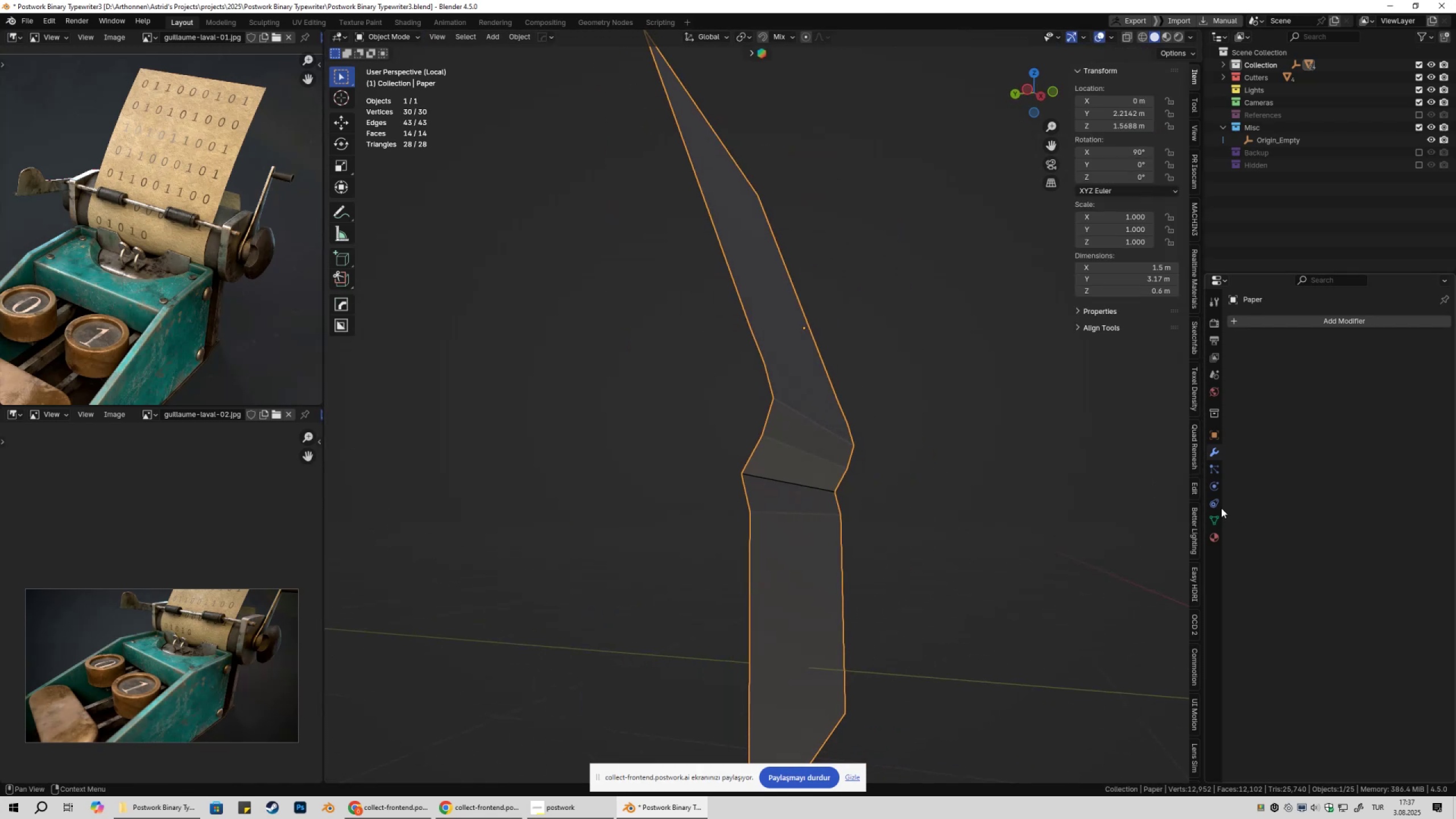 
double_click([1210, 518])
 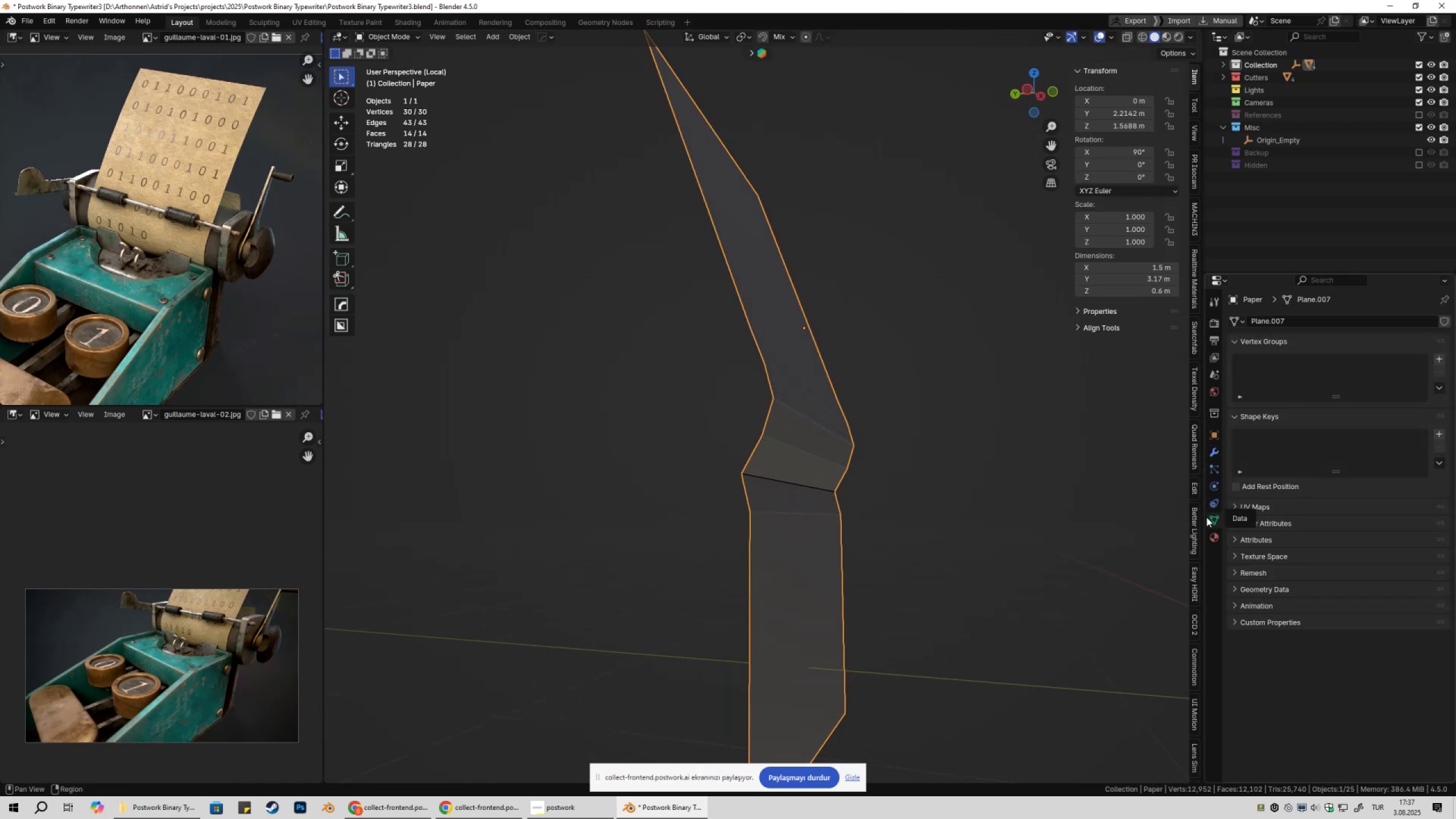 
key(Tab)
 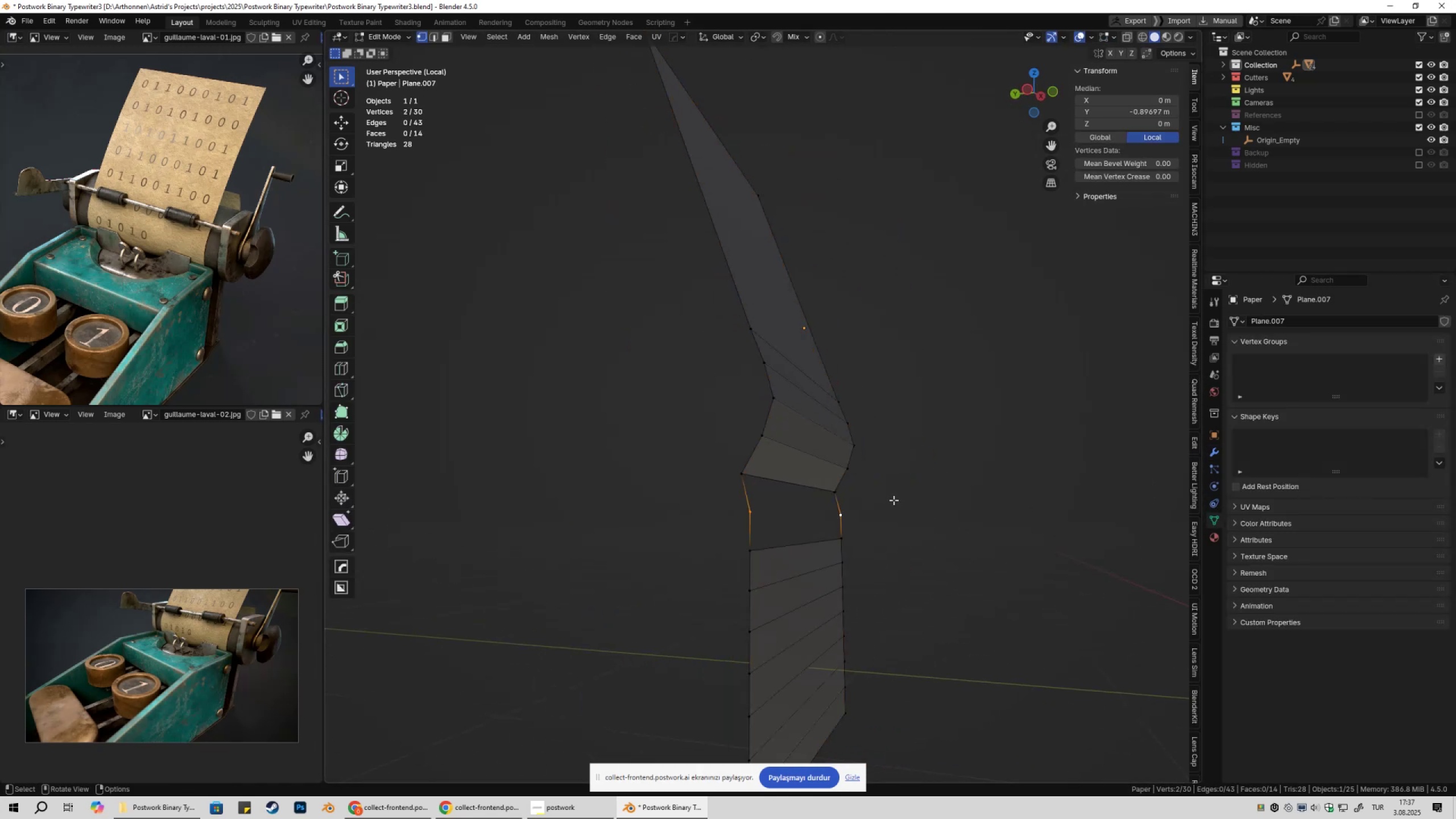 
key(Control+Z)
 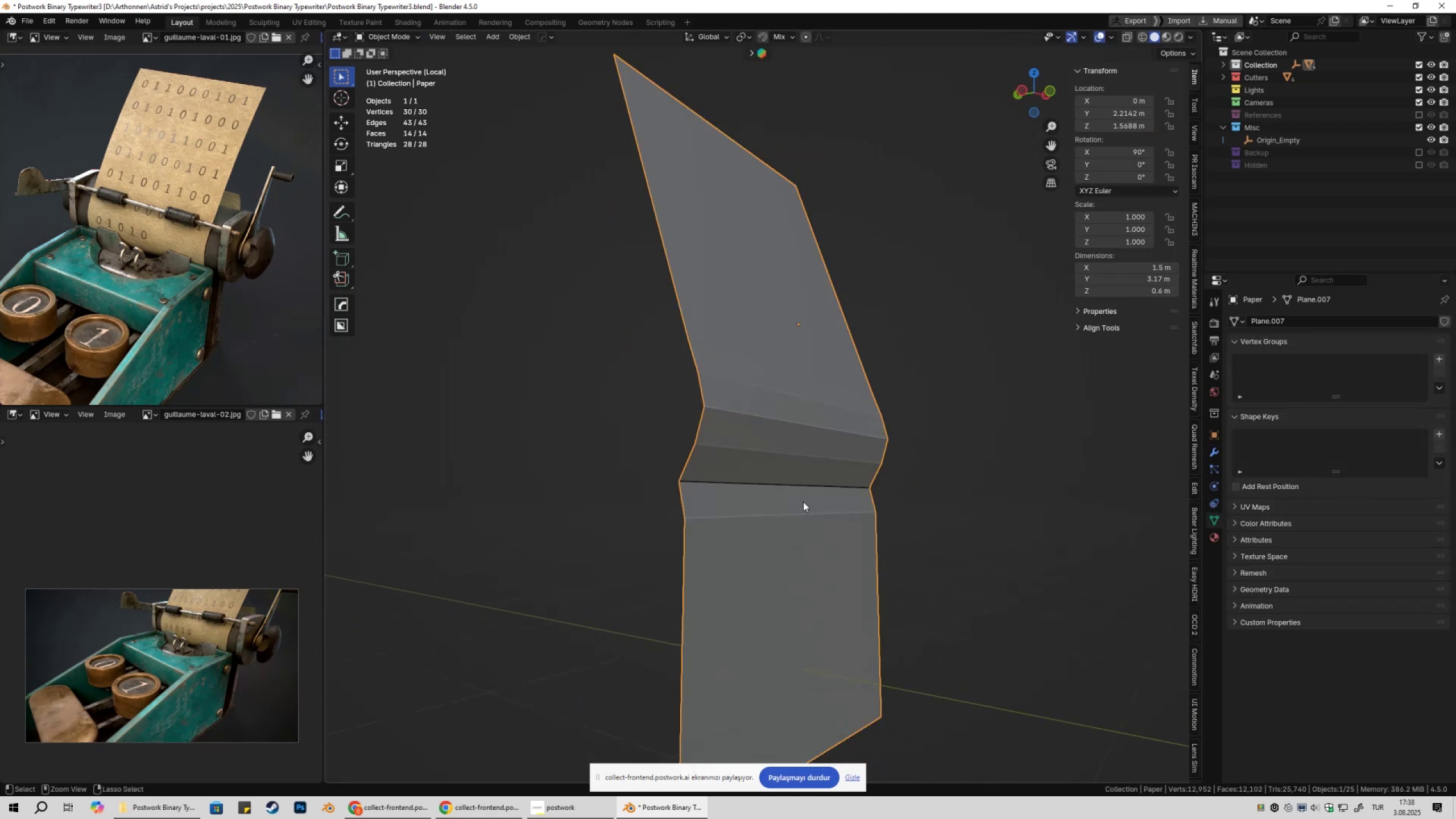 
key(Control+Z)
 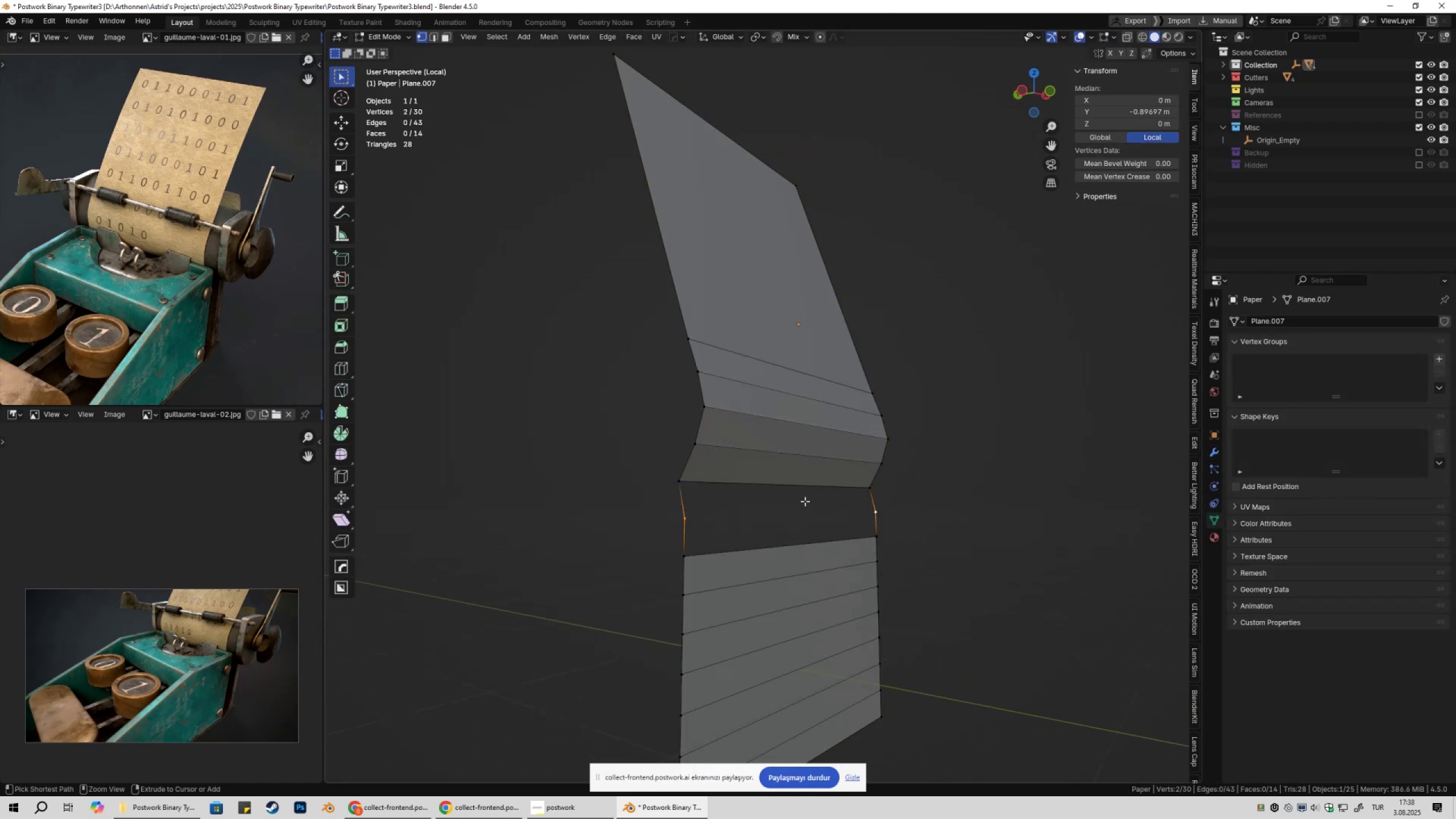 
key(Control+Z)
 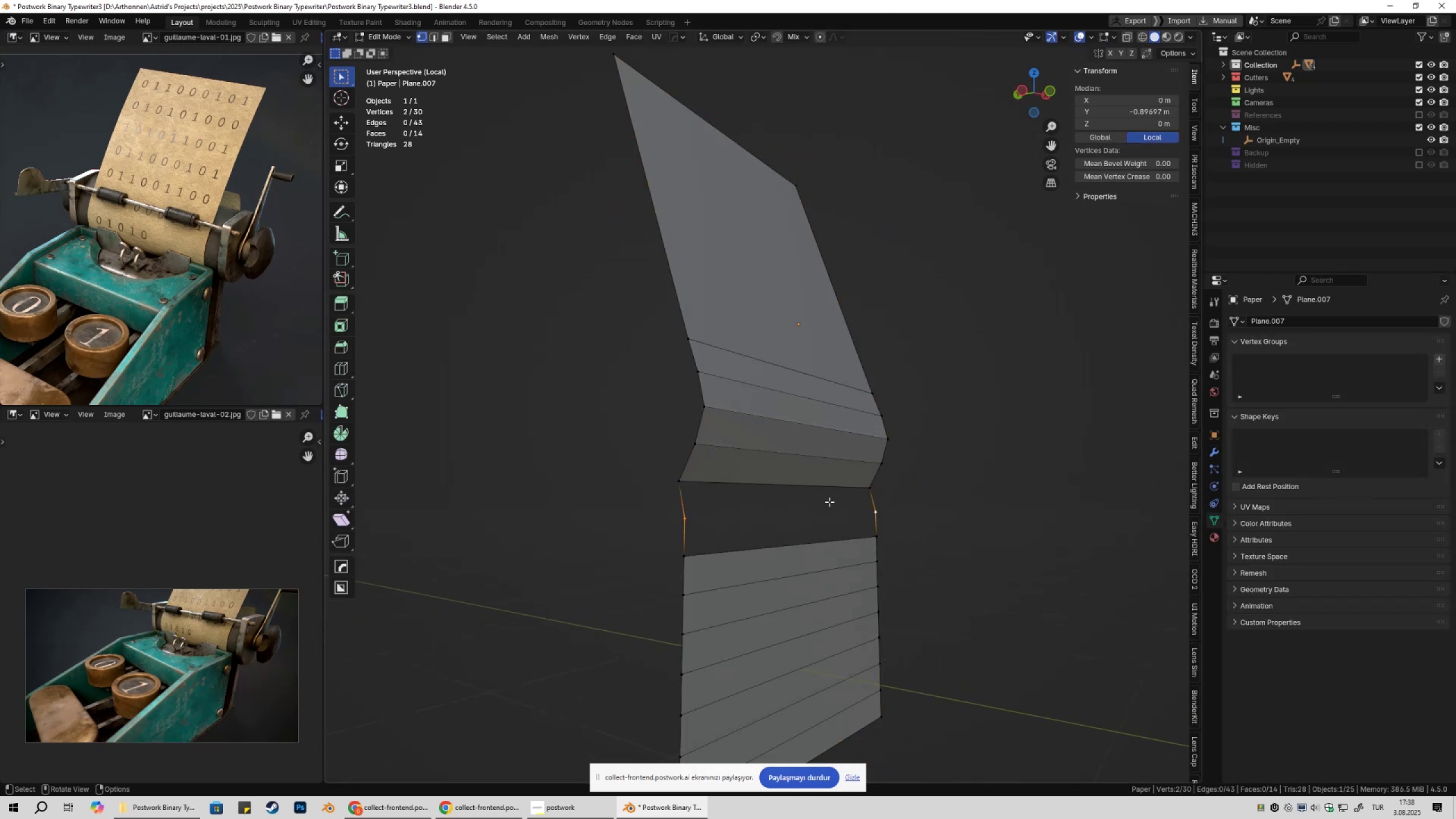 
scroll: coordinate [847, 574], scroll_direction: down, amount: 2.0
 